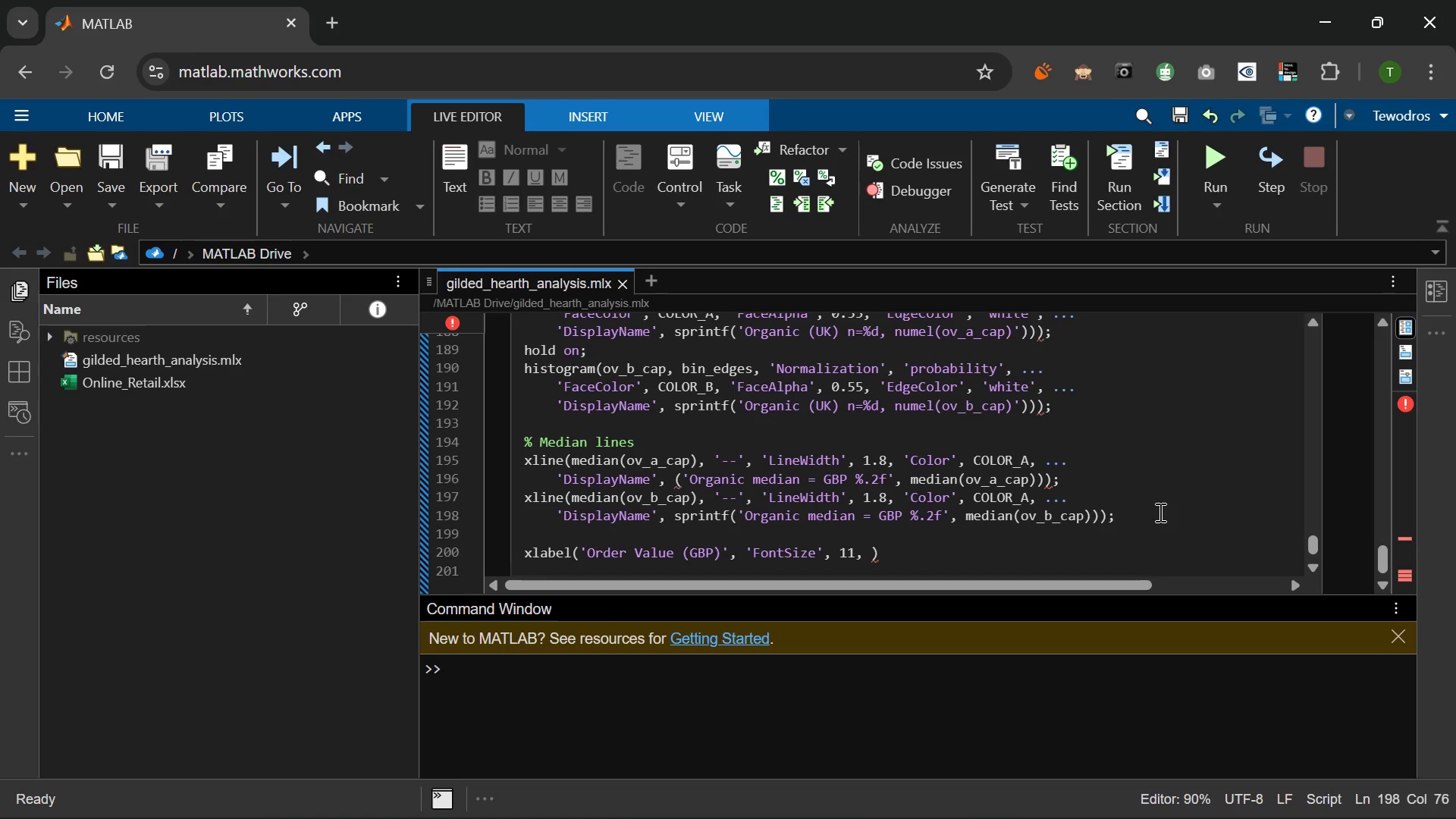 
key(Enter)
 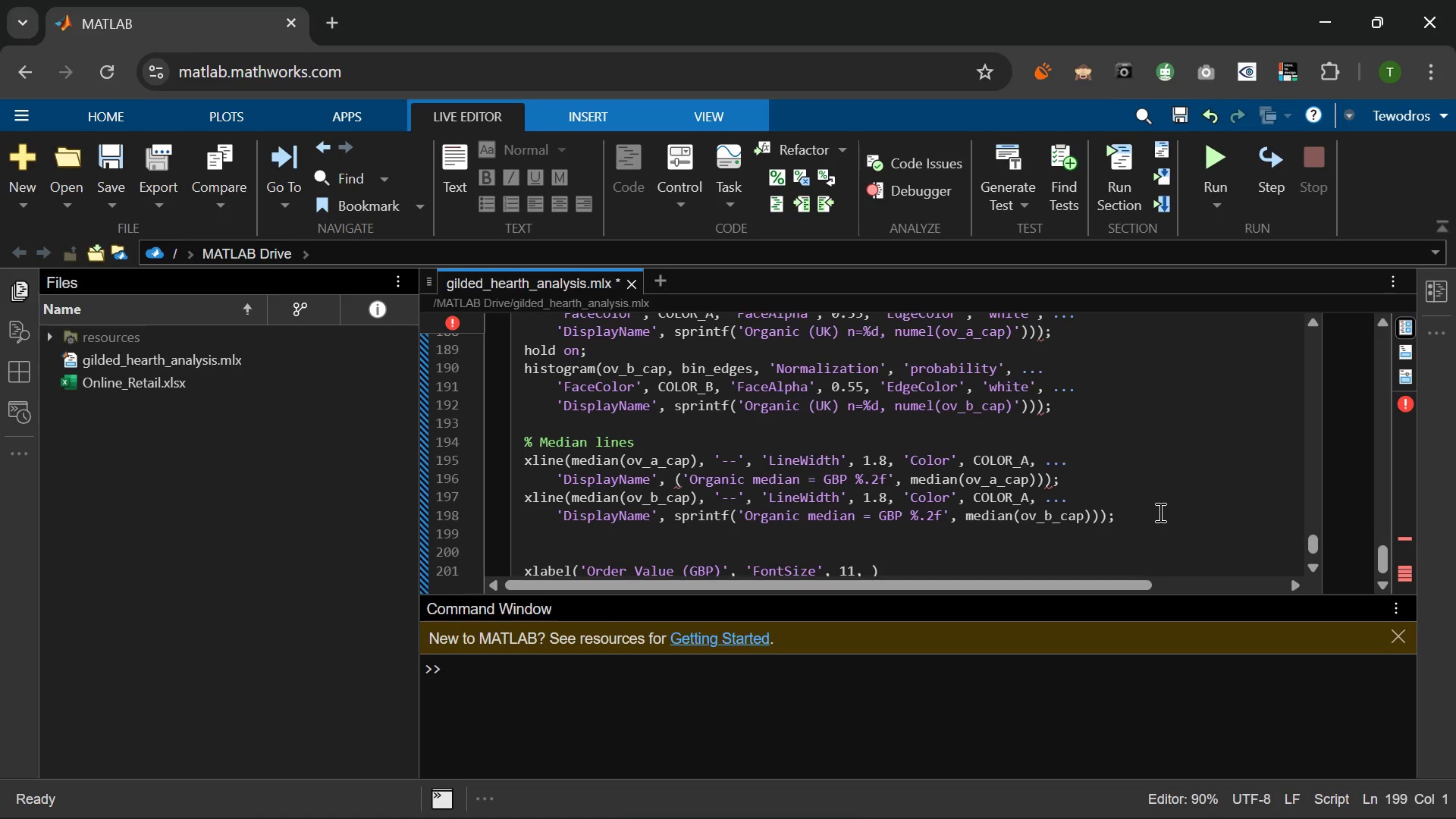 
type(HOLD OF)
key(Backspace)
key(Backspace)
key(Backspace)
key(Backspace)
key(Backspace)
key(Backspace)
key(Backspace)
type(hold od)
key(Backspace)
key(Backspace)
type(f)
key(Backspace)
type(off/;)
 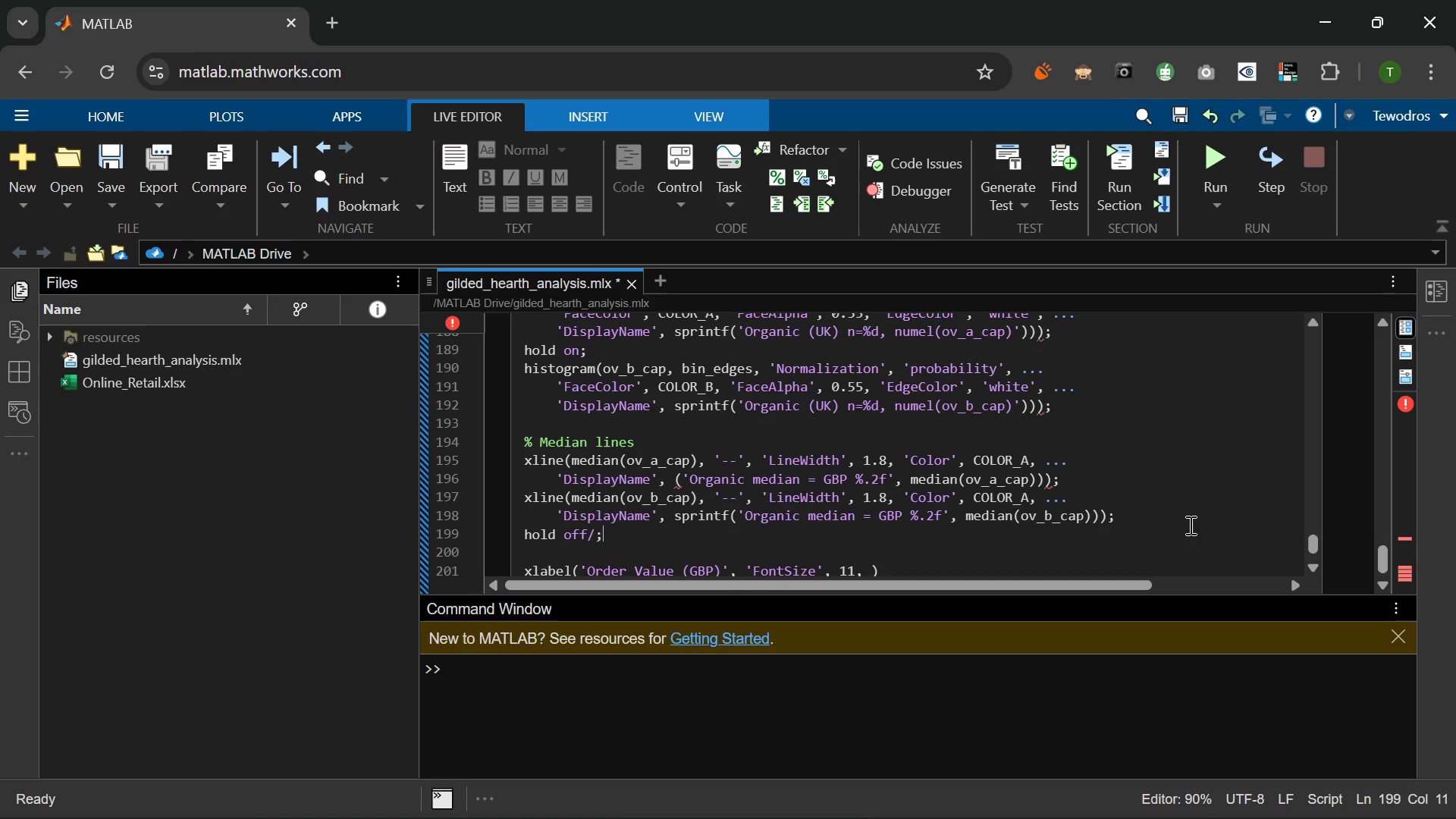 
left_click([1088, 503])
 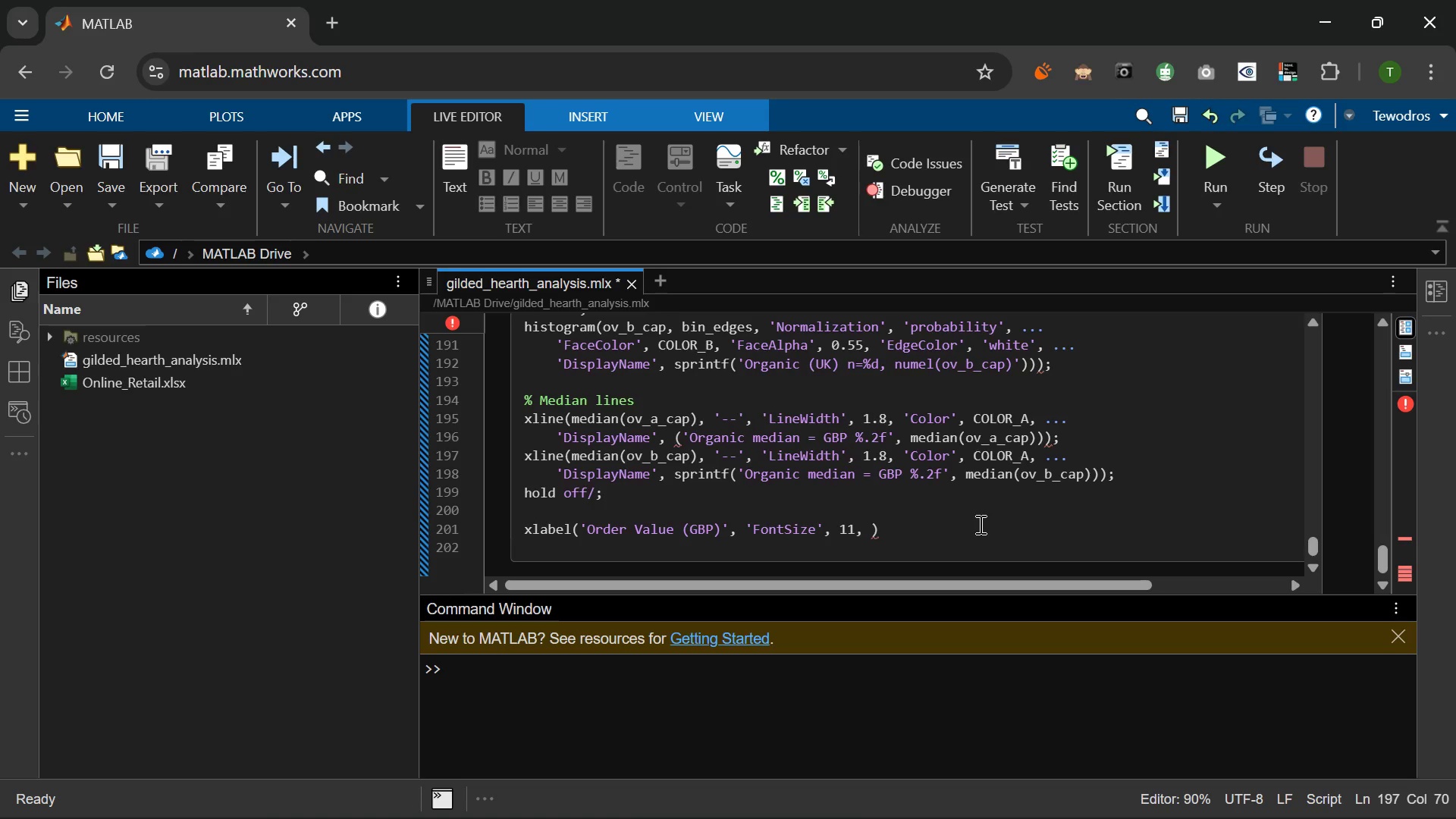 
wait(16.52)
 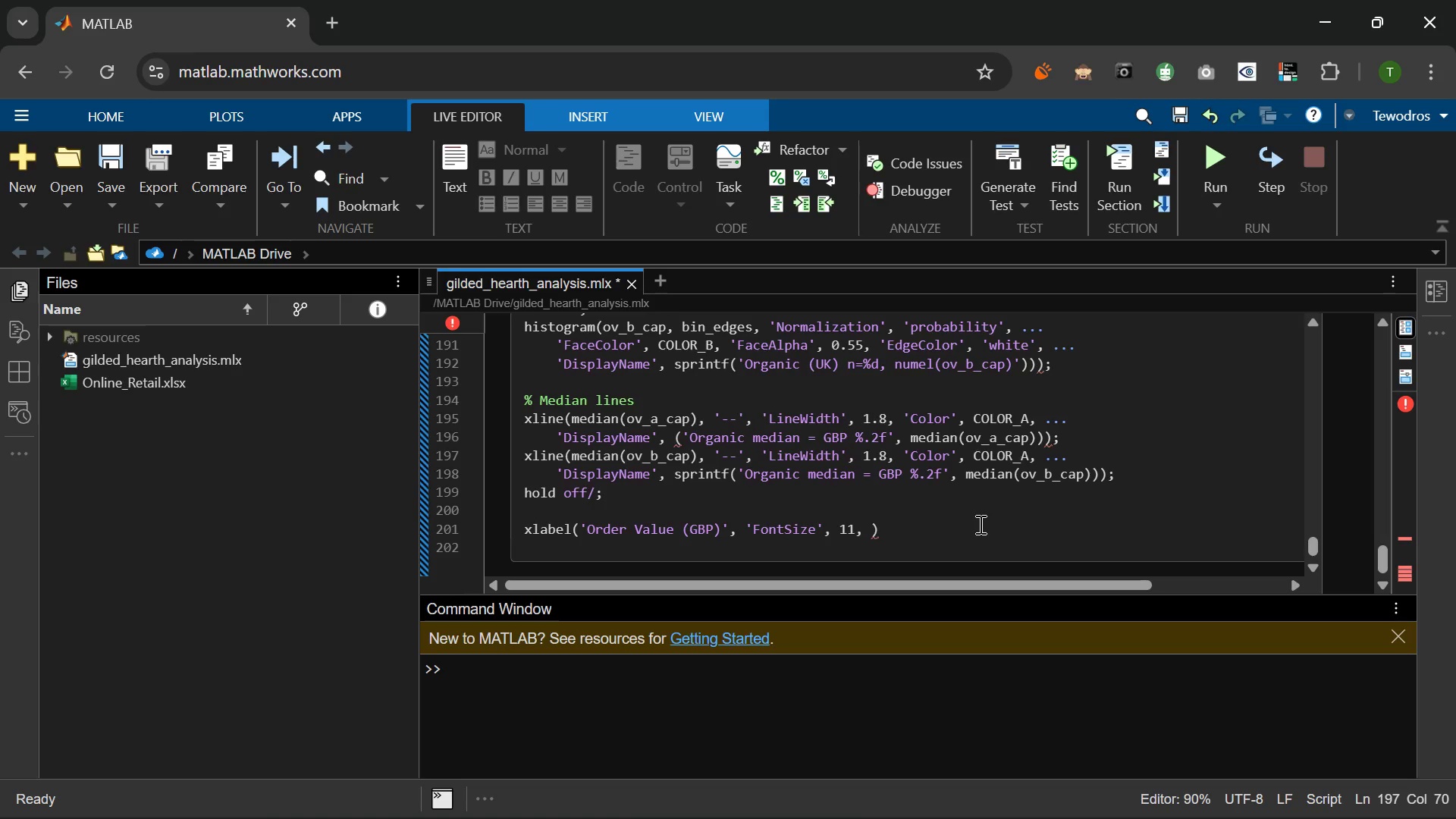 
left_click([1028, 453])
 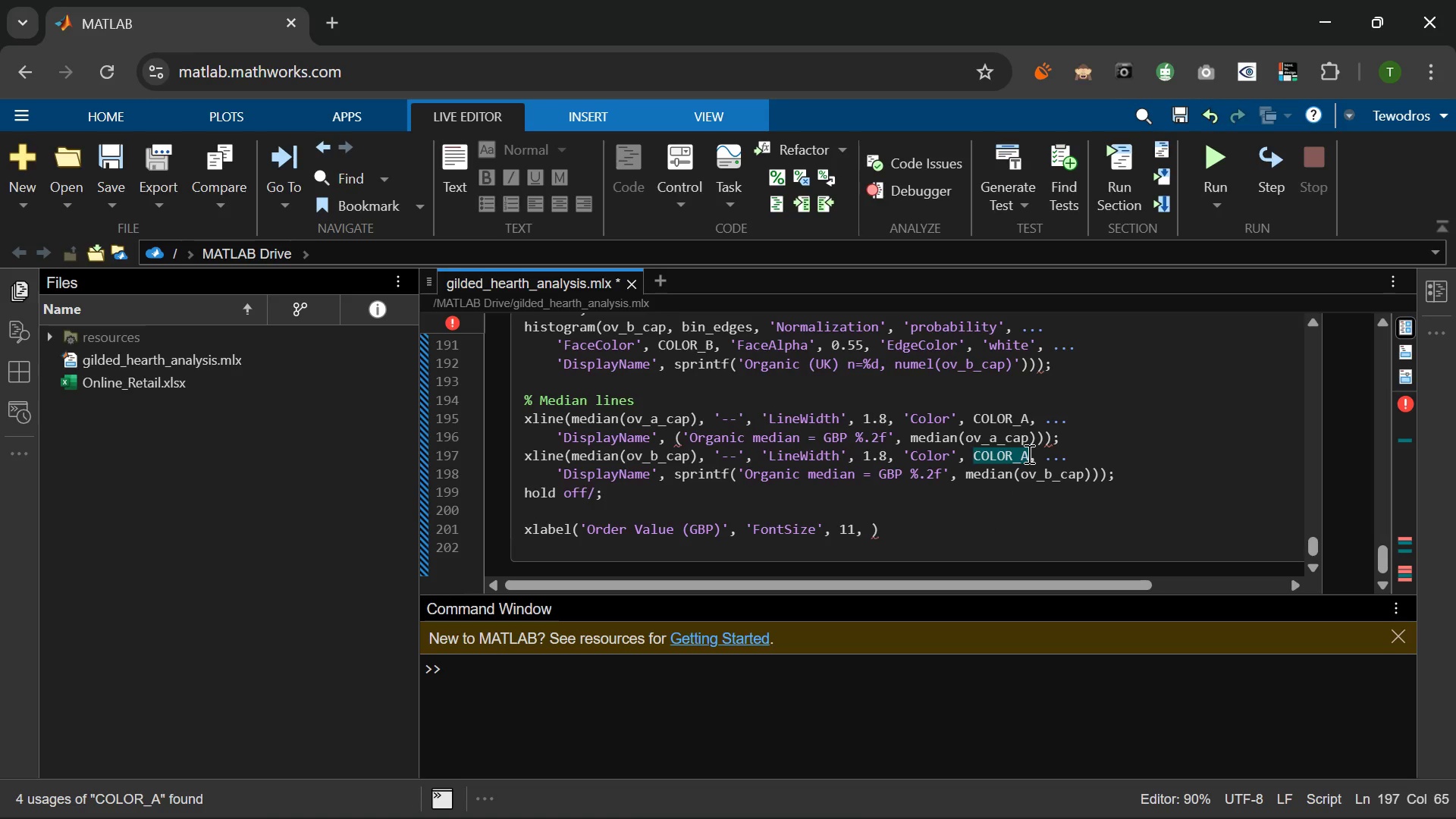 
key(Backspace)
 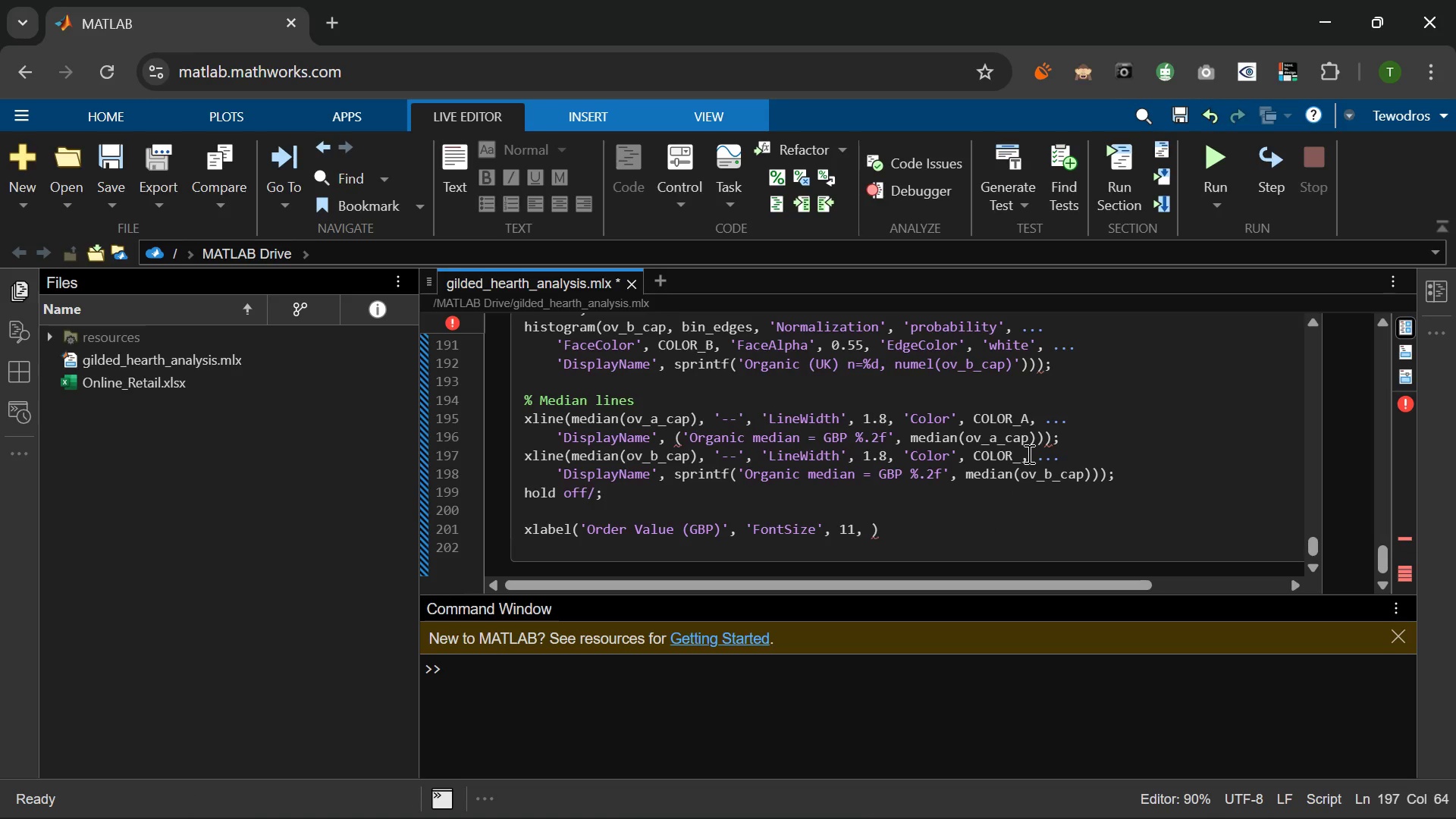 
key(Shift+ShiftRight)
 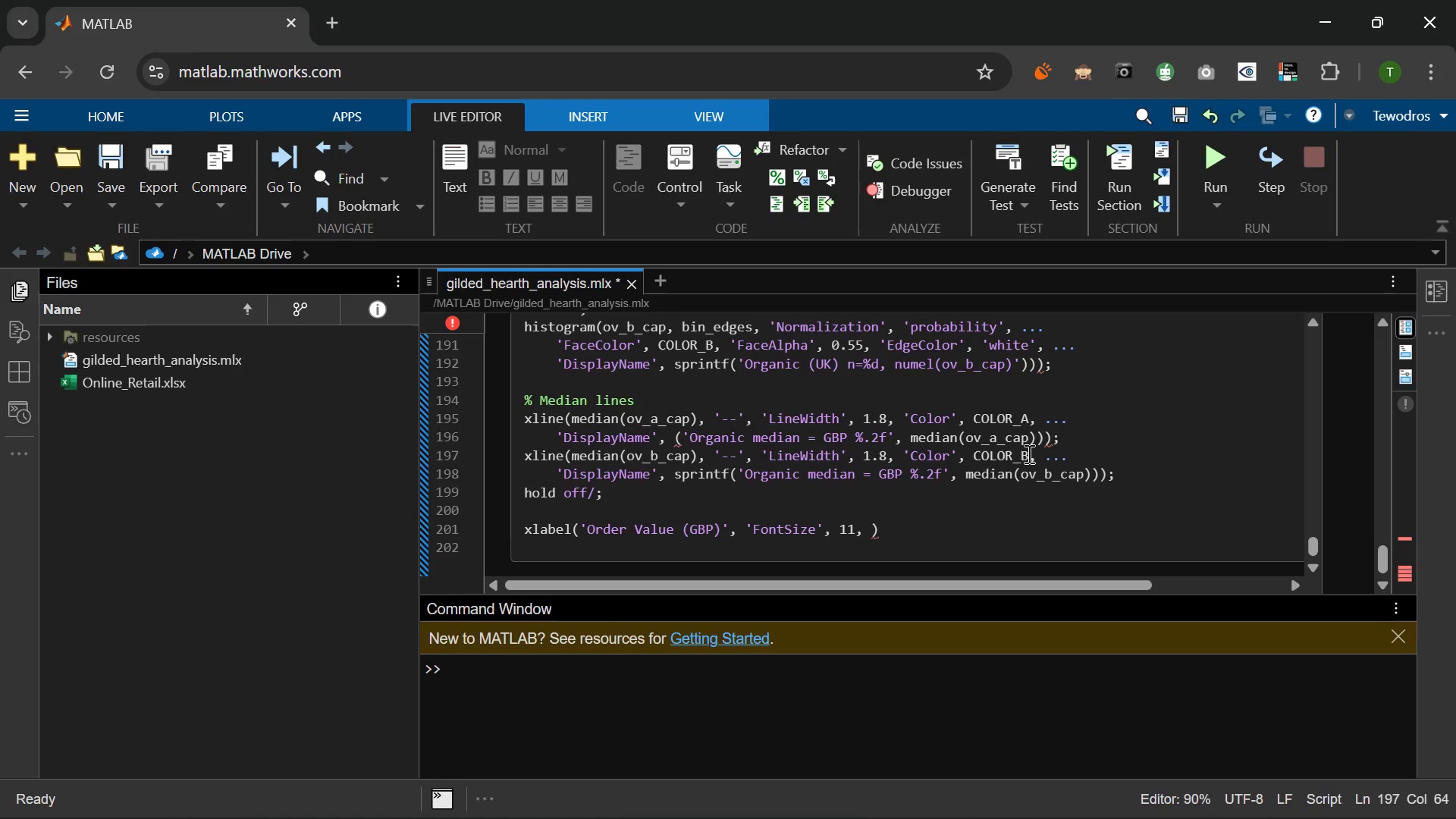 
key(Shift+B)
 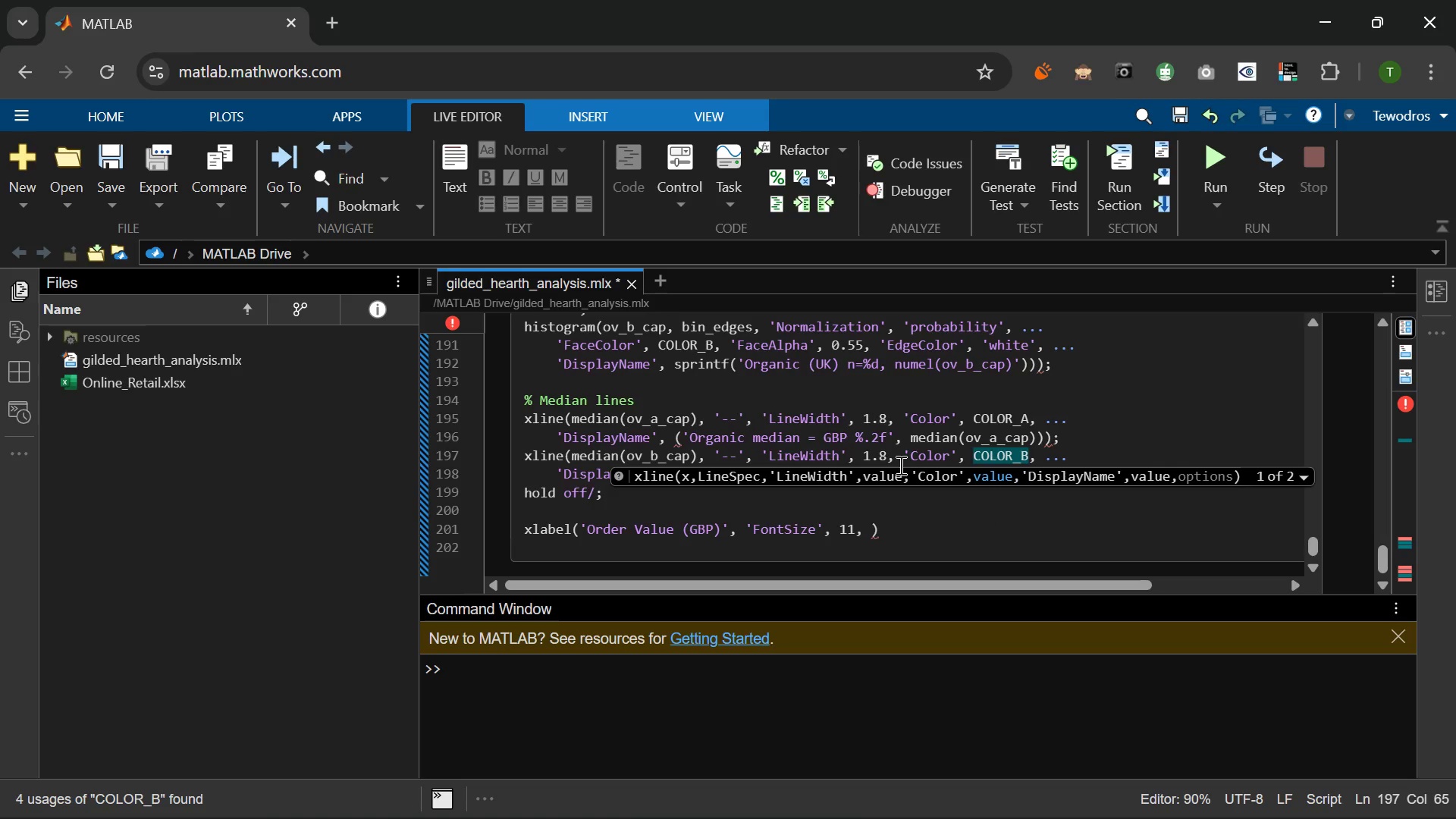 
left_click([861, 504])
 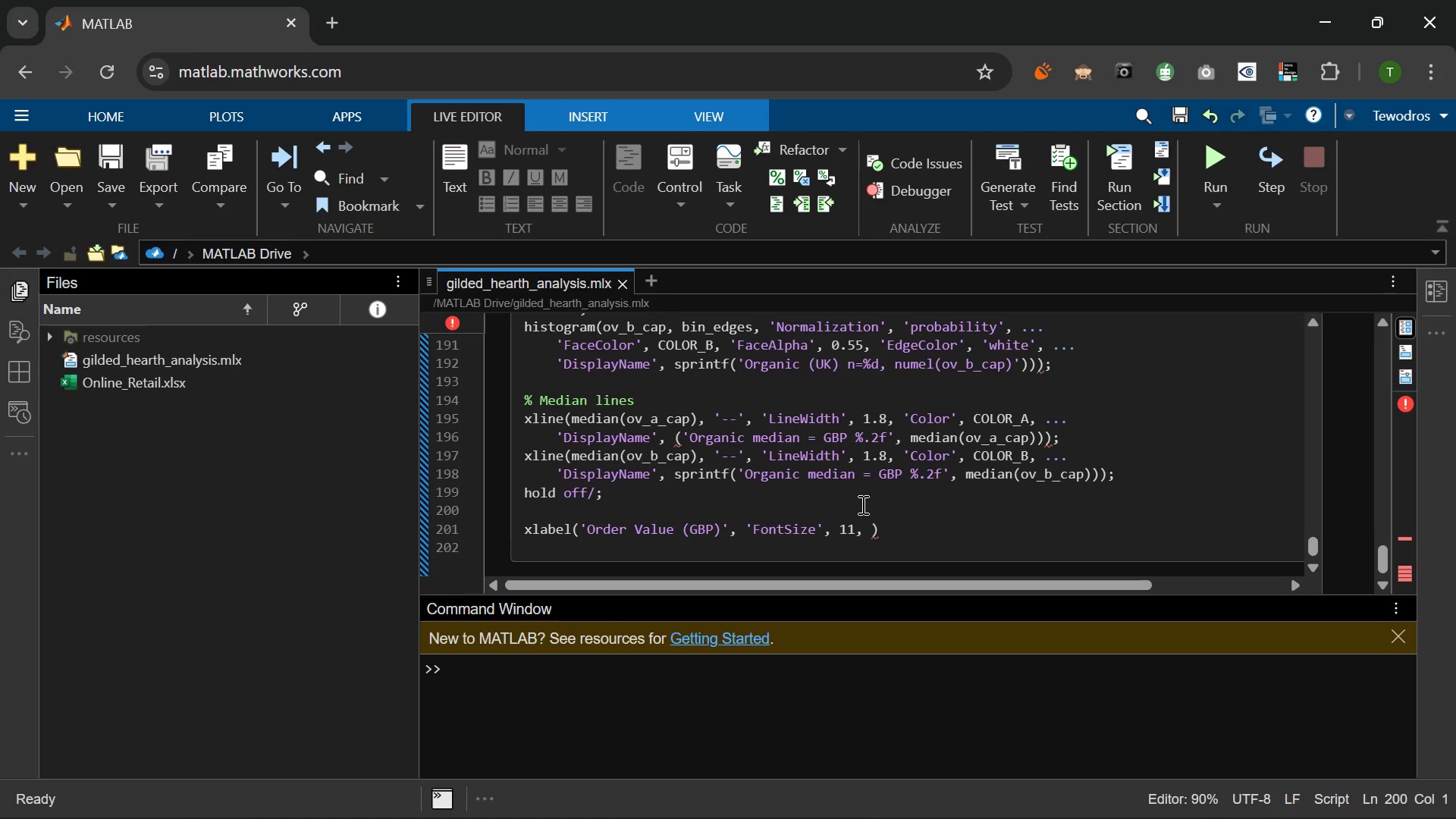 
wait(23.2)
 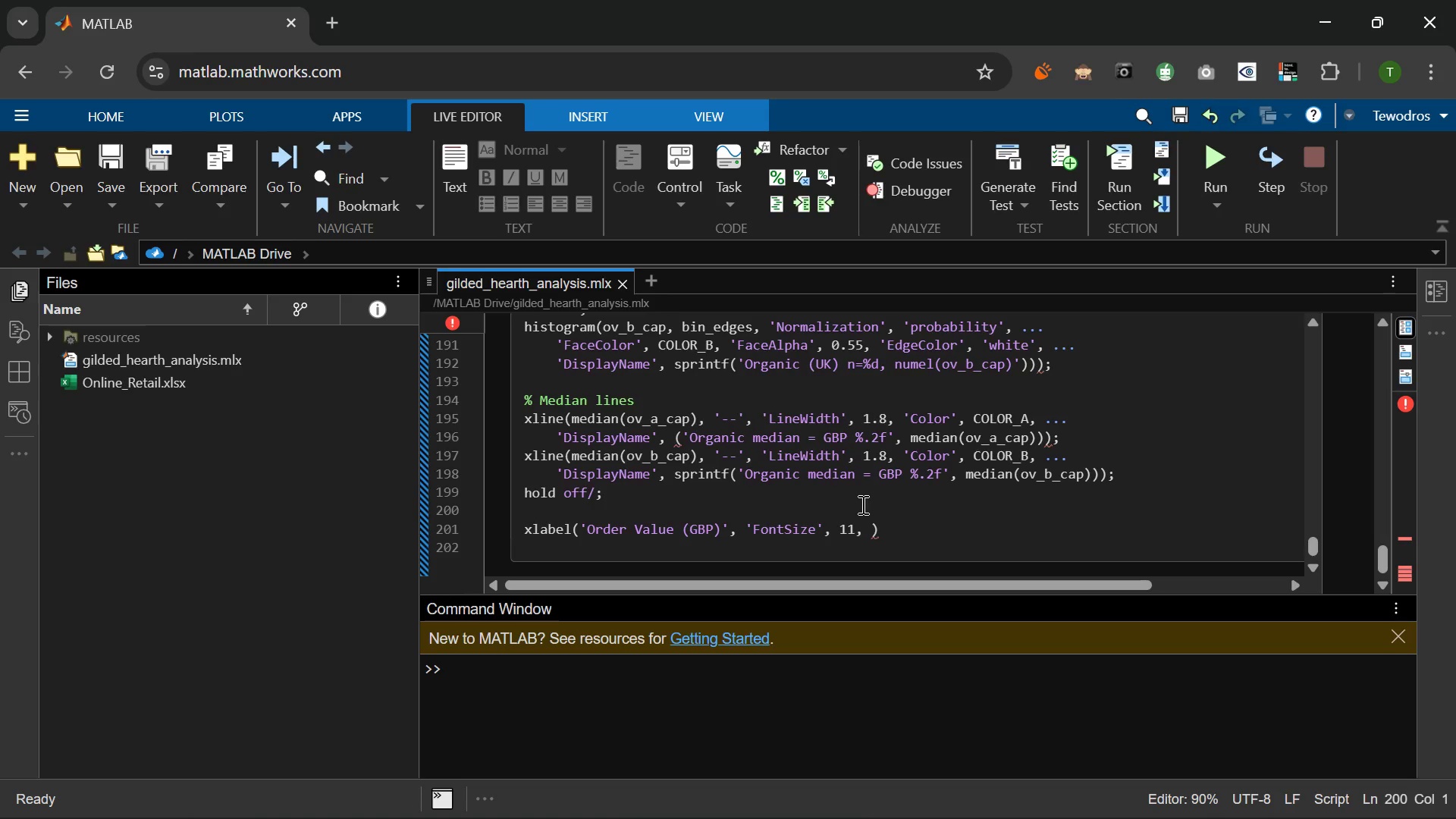 
left_click([595, 490])
 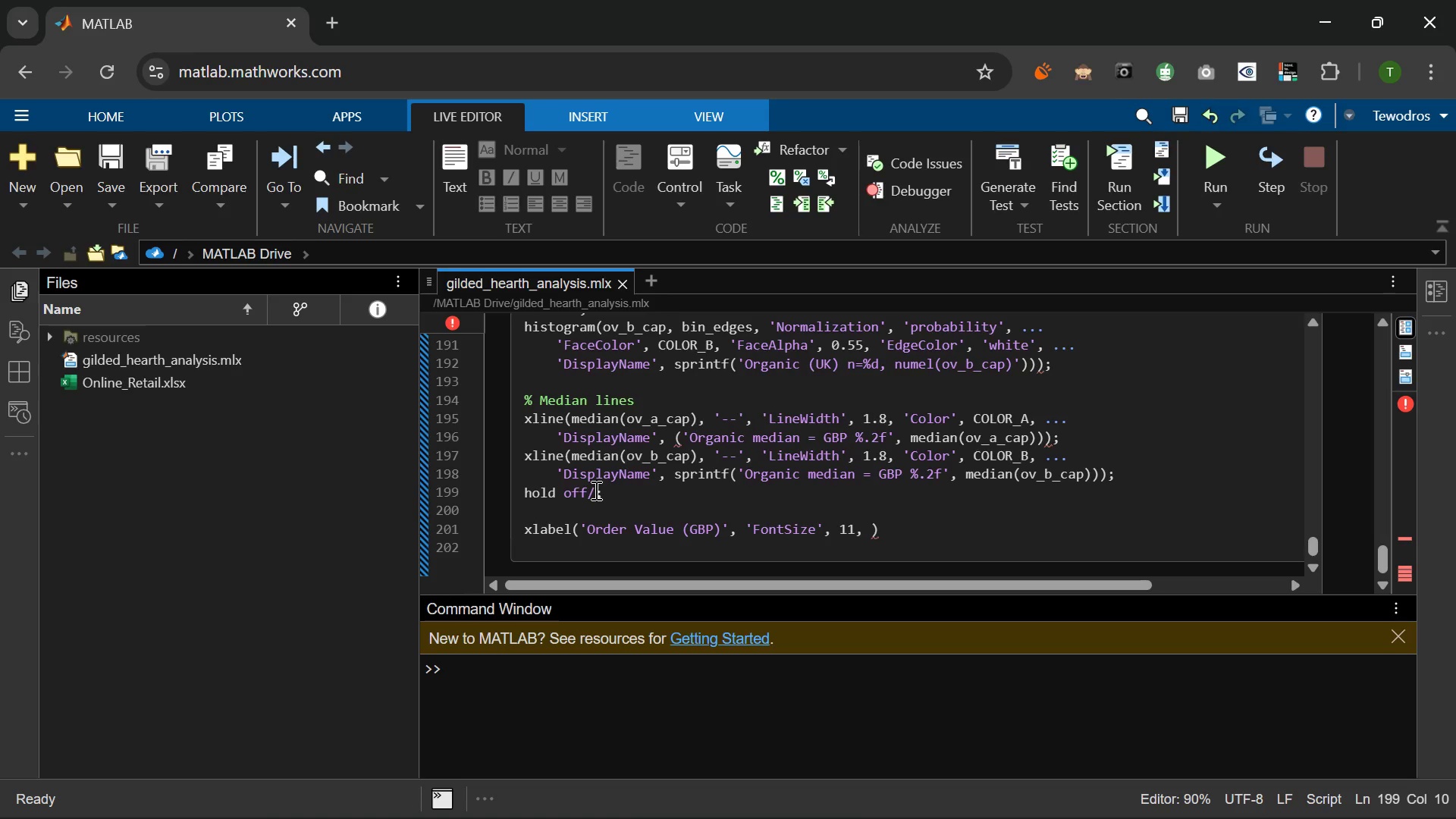 
key(Backspace)
 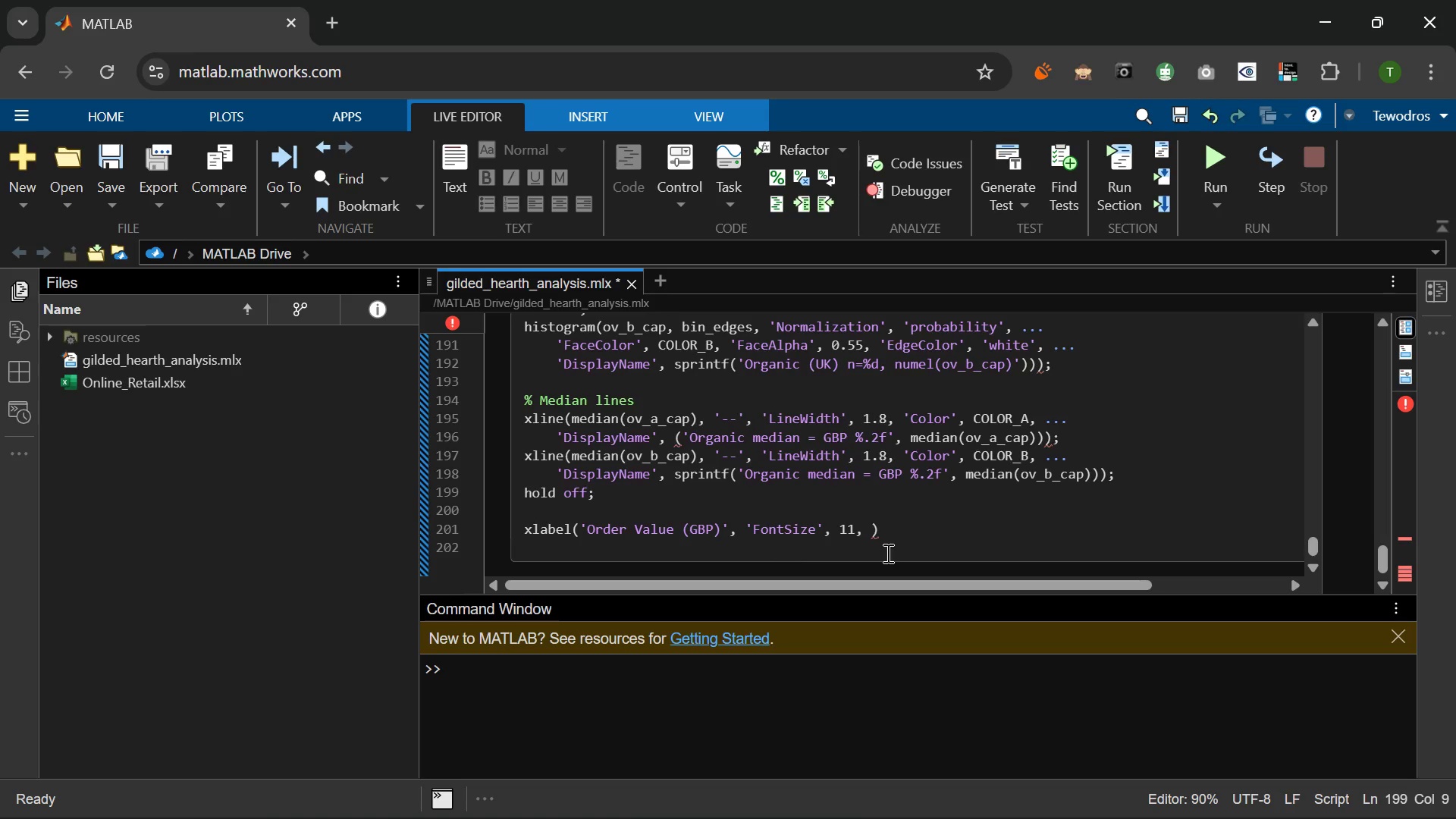 
left_click([946, 556])
 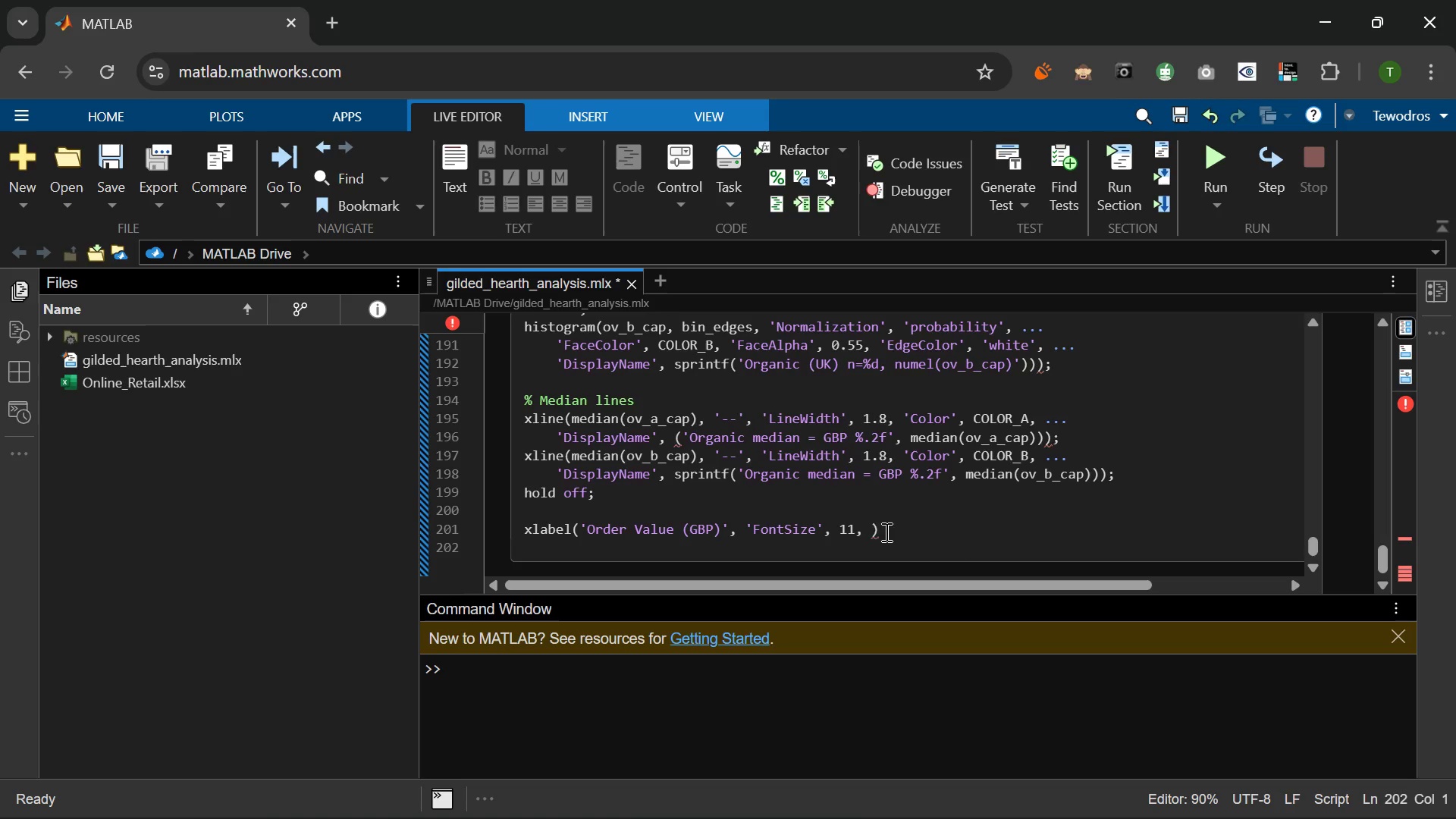 
left_click([874, 532])
 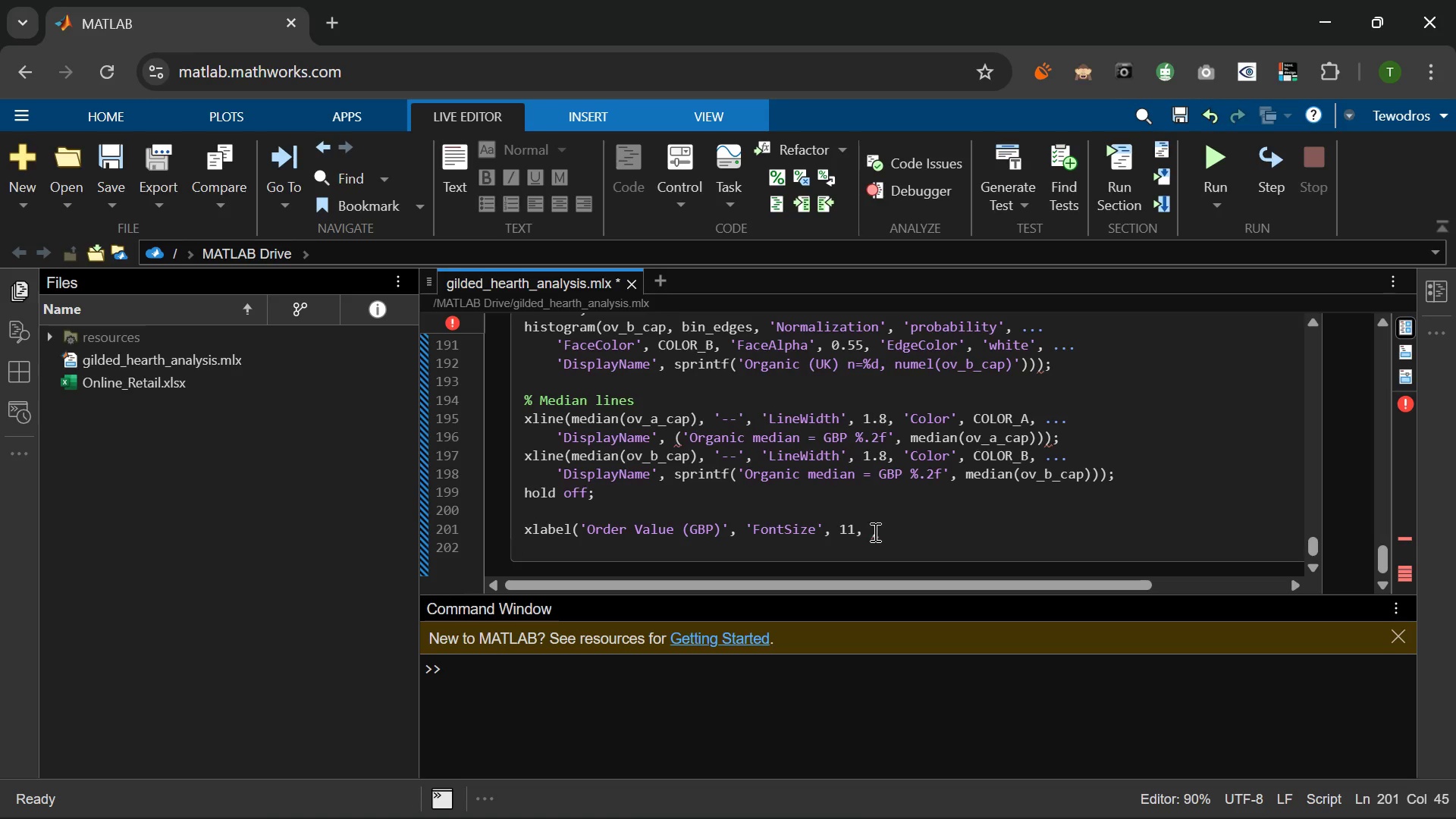 
key(Quote)
 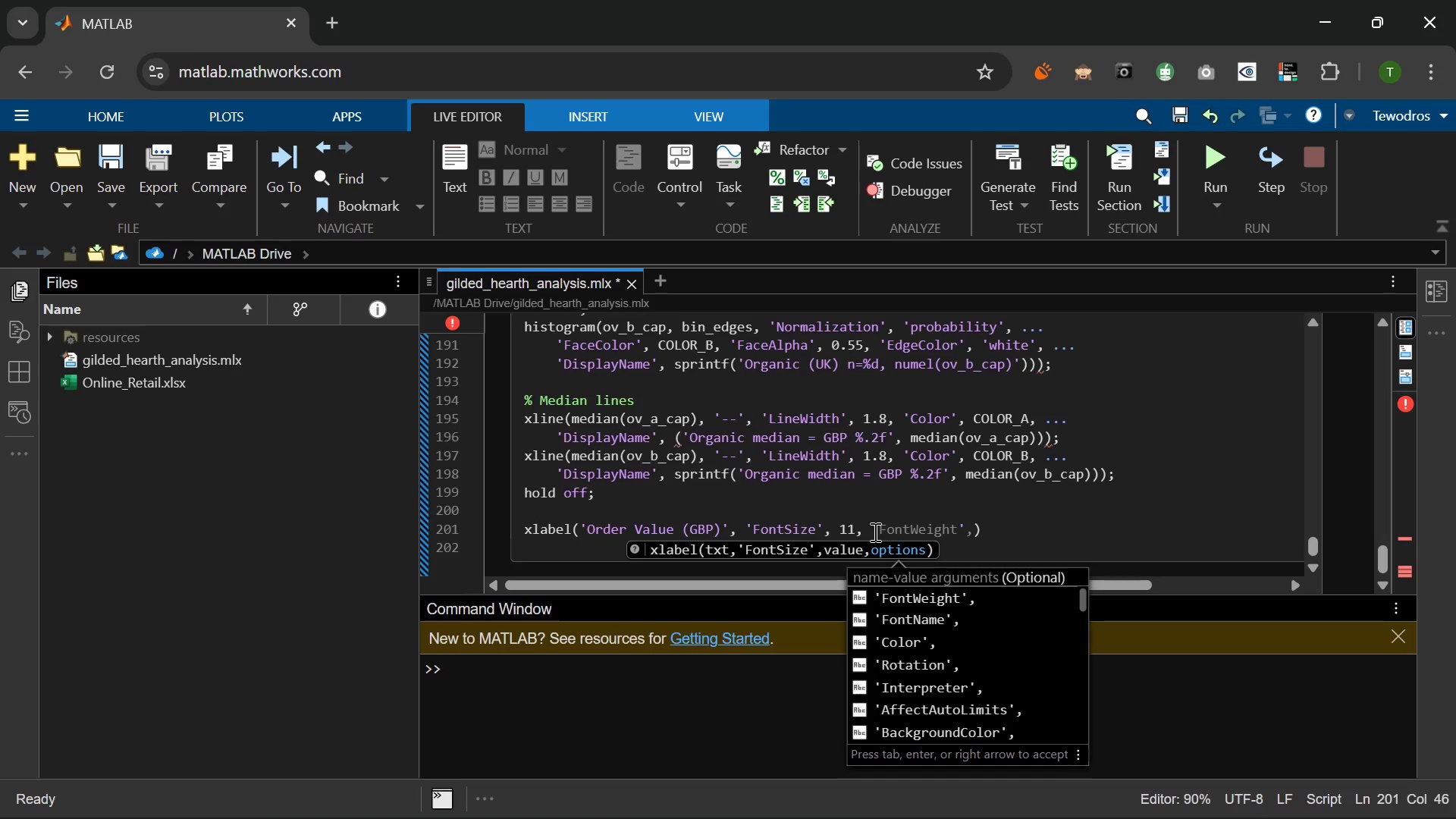 
key(Tab)
 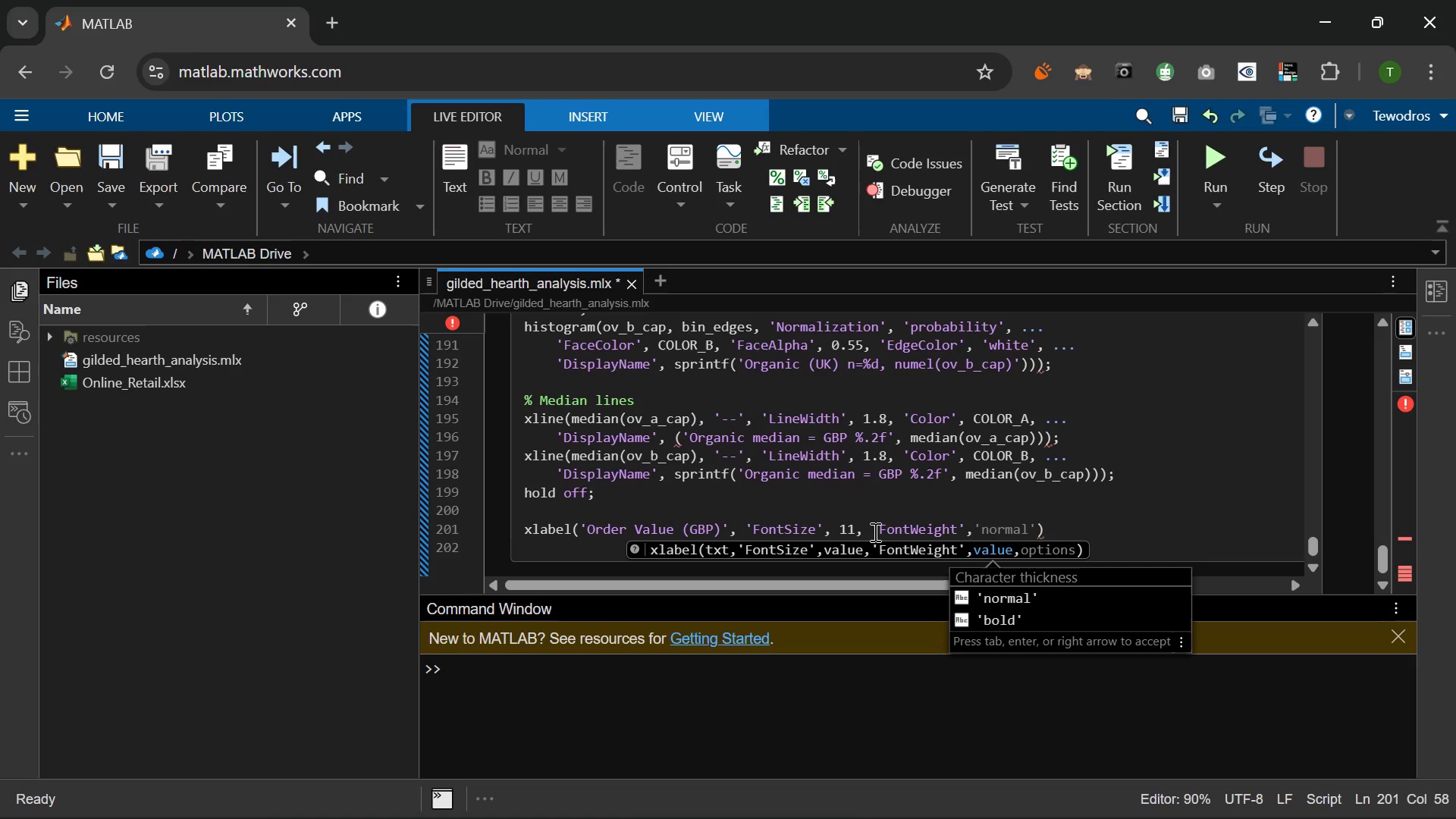 
type('bold)
 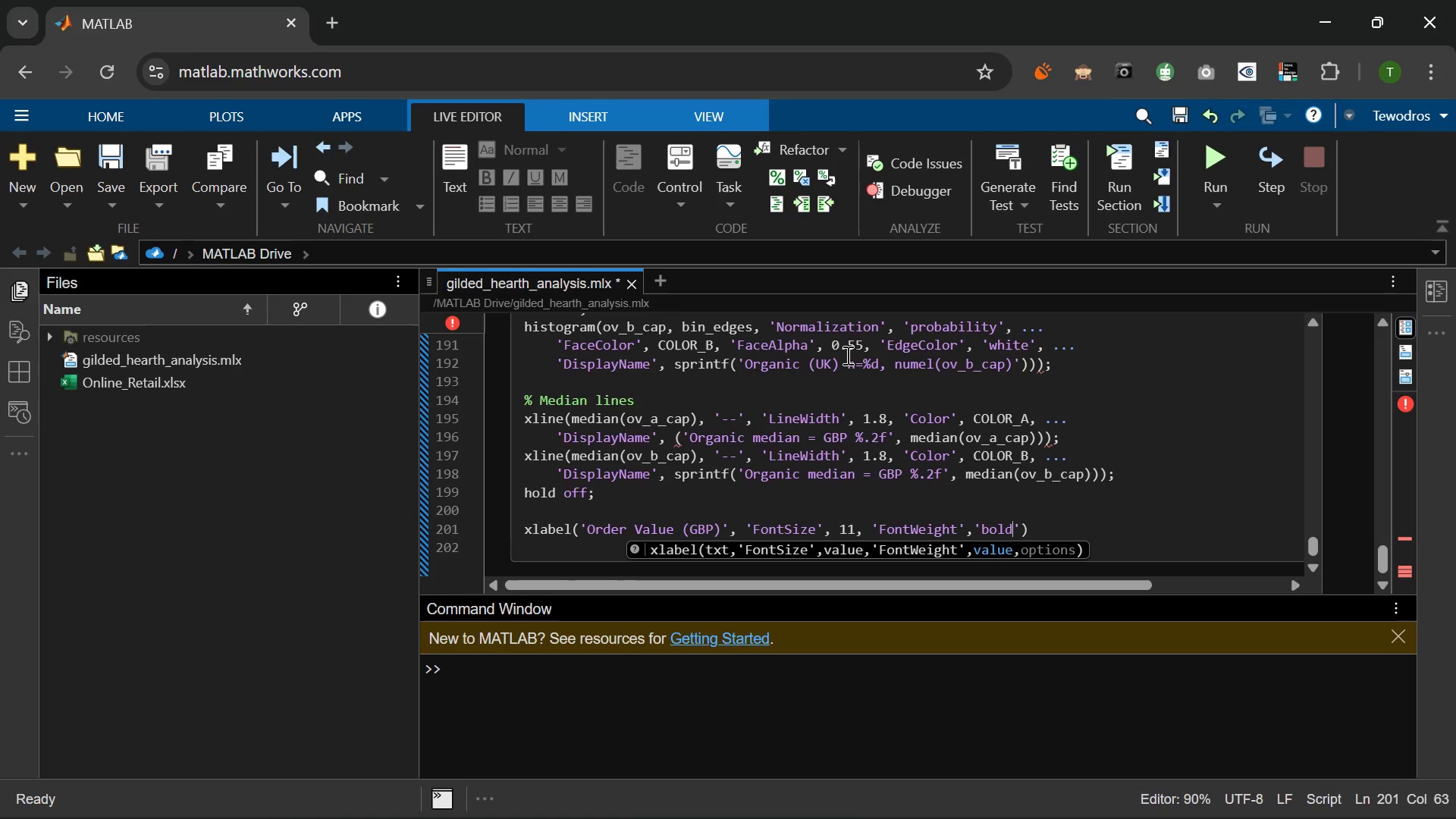 
wait(28.06)
 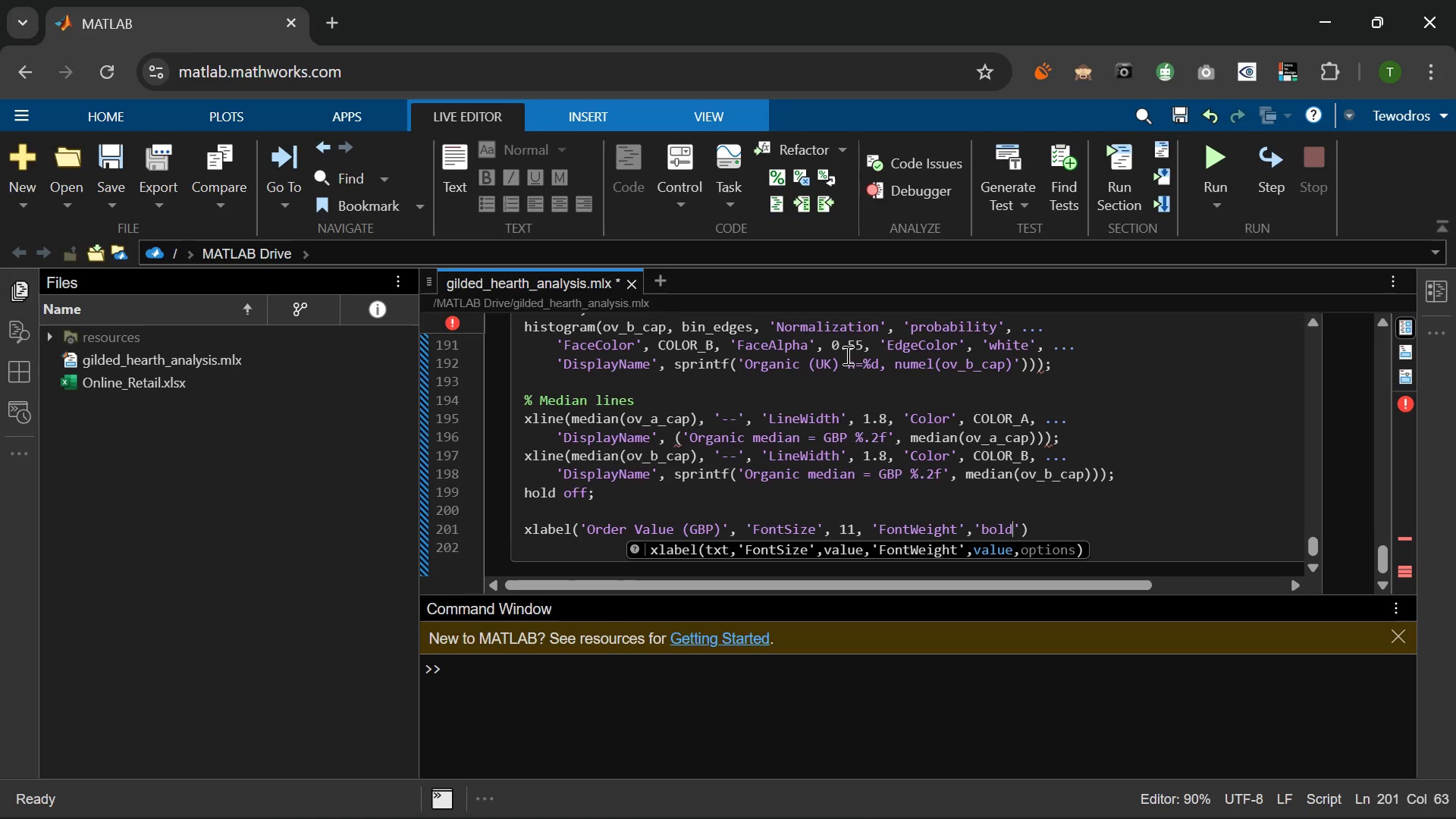 
left_click([1041, 517])
 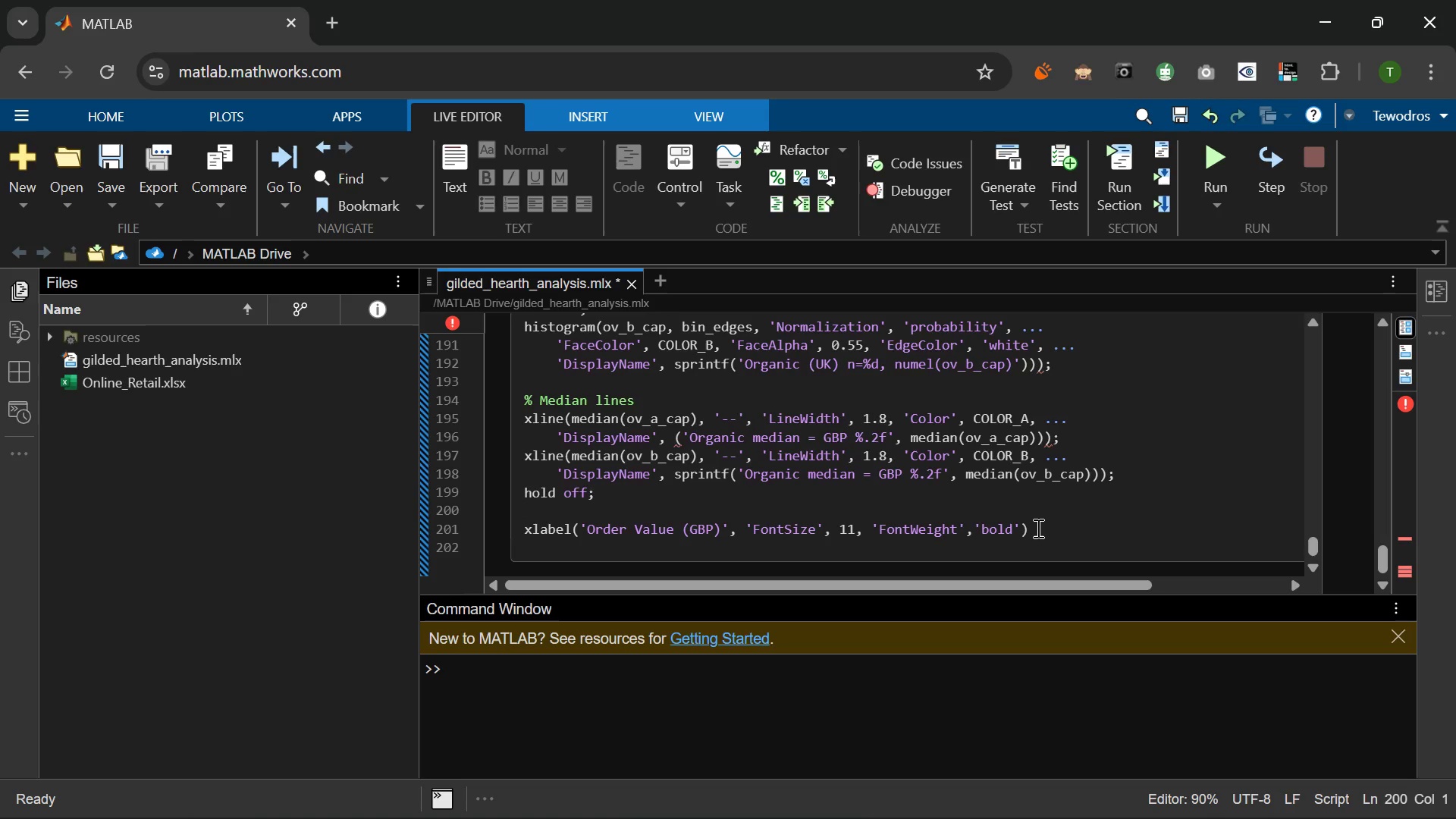 
left_click([1037, 528])
 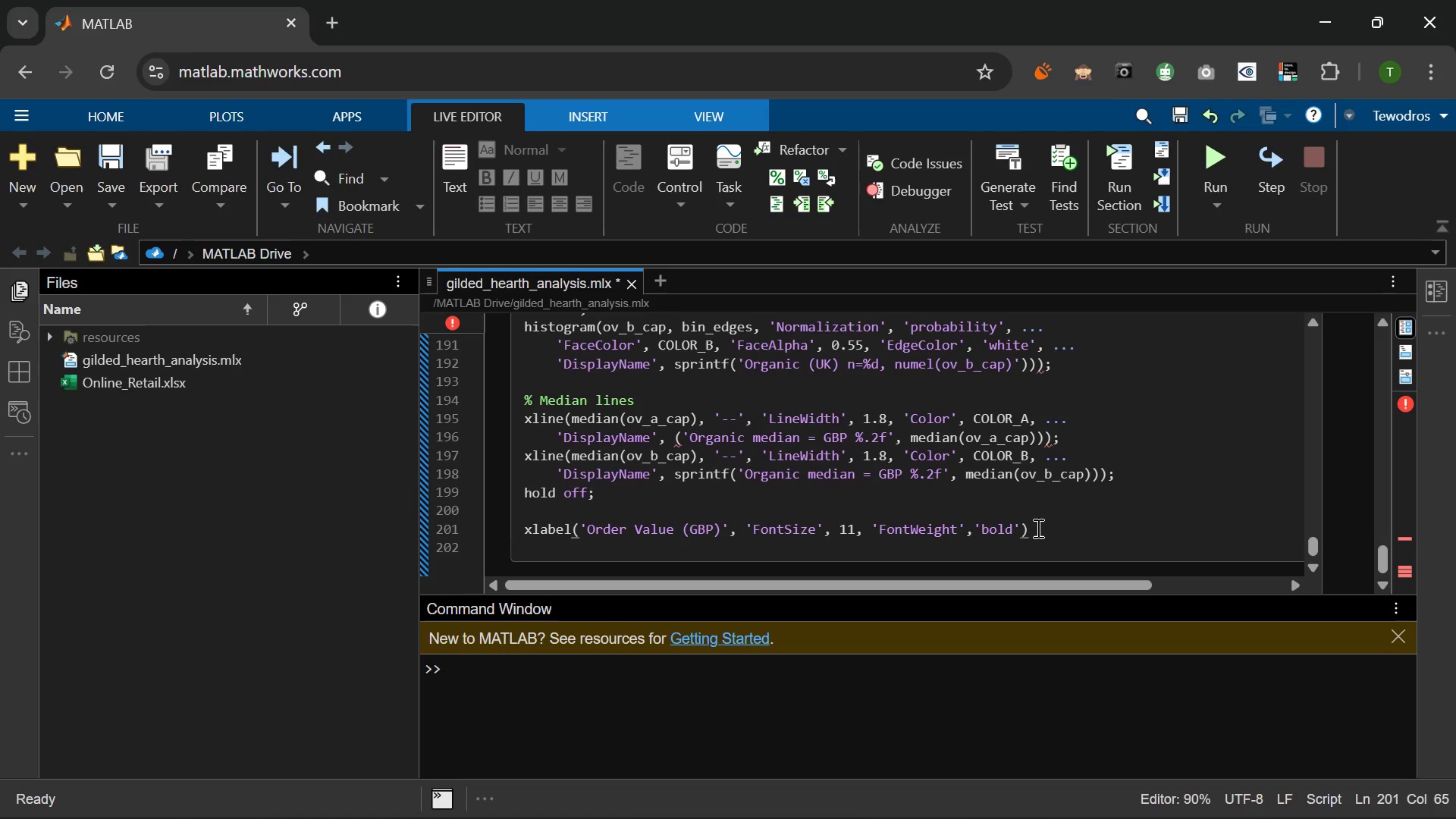 
key(Semicolon)
 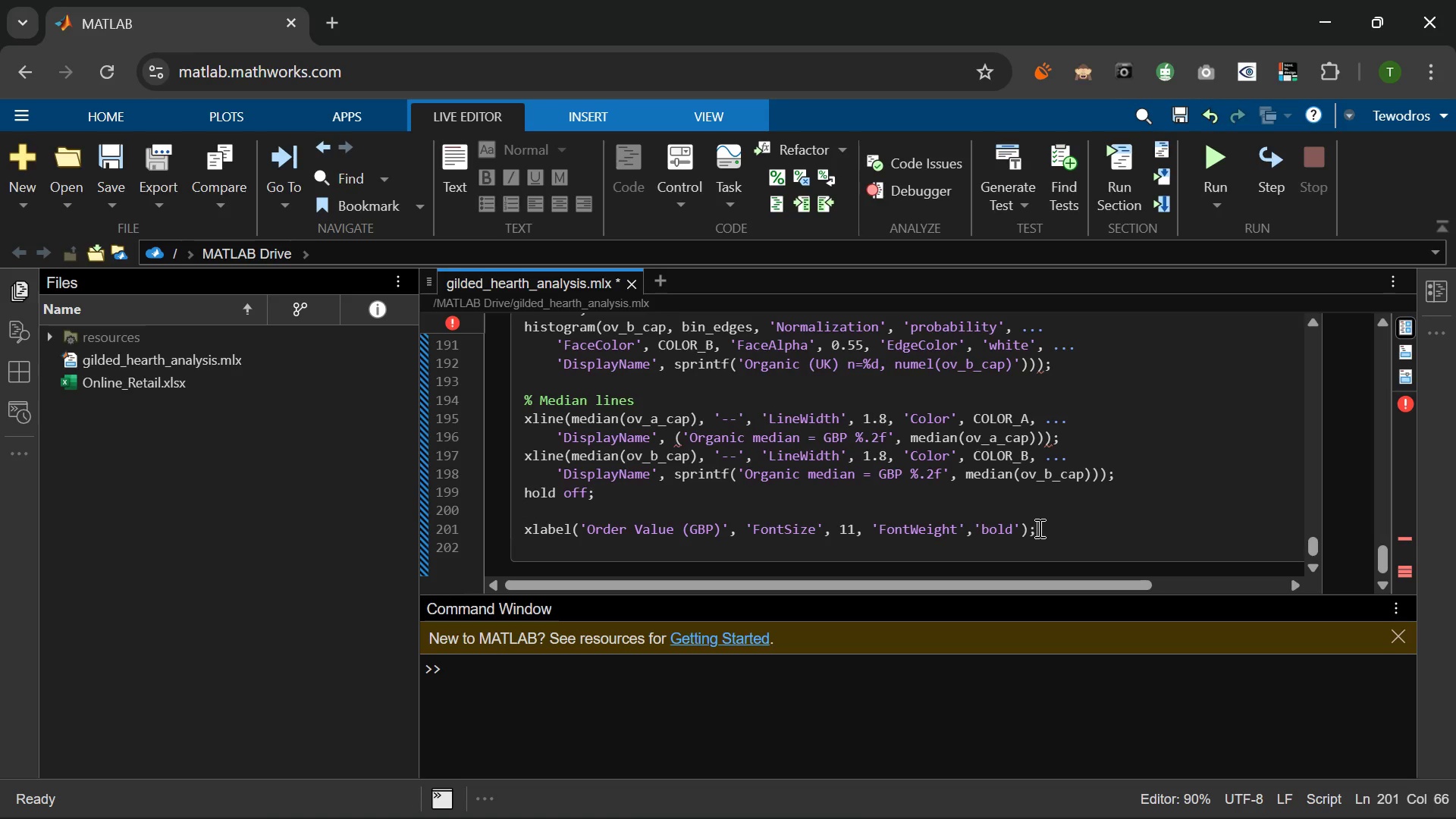 
key(Enter)
 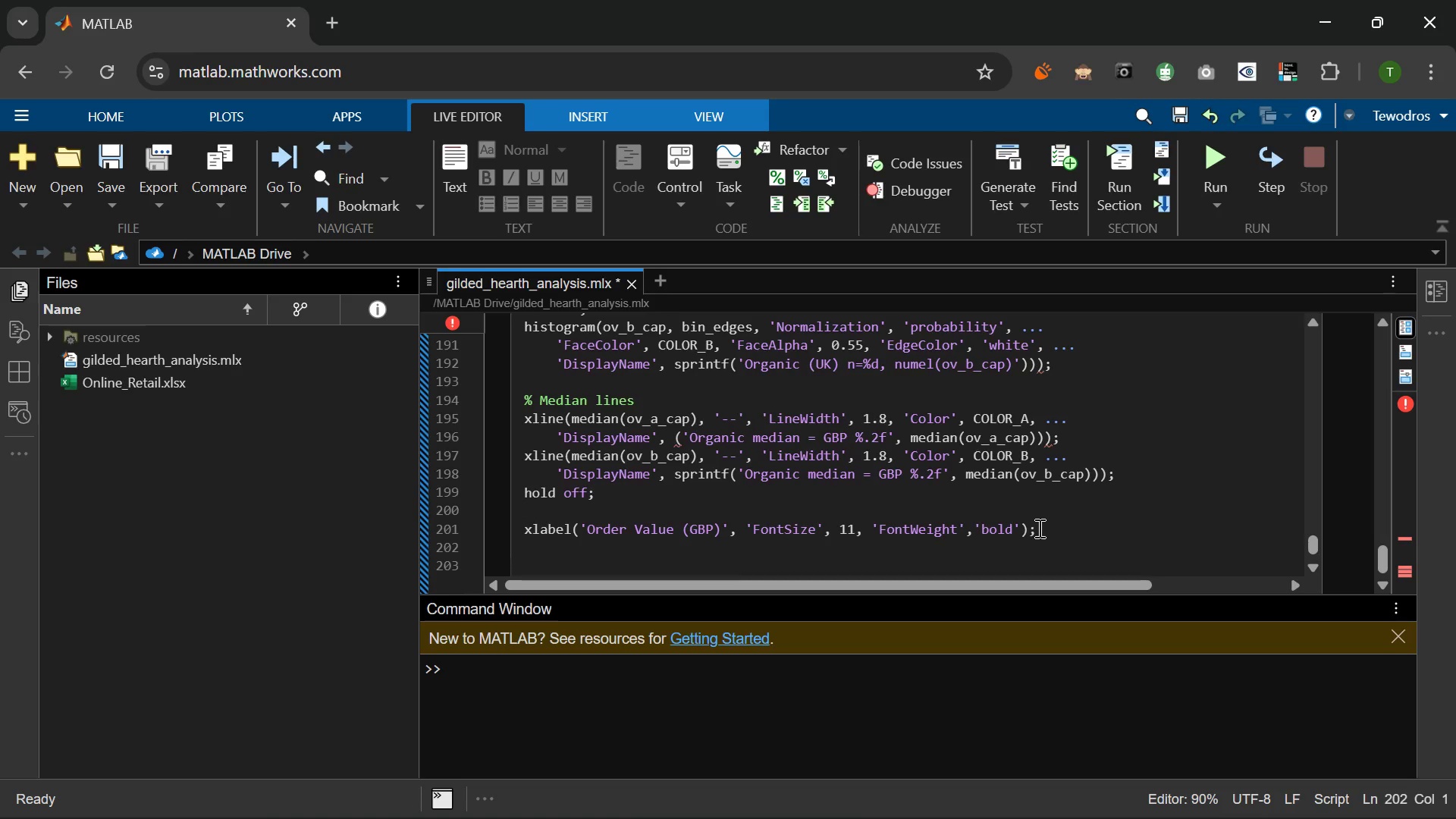 
type(ylabel('Probability)
 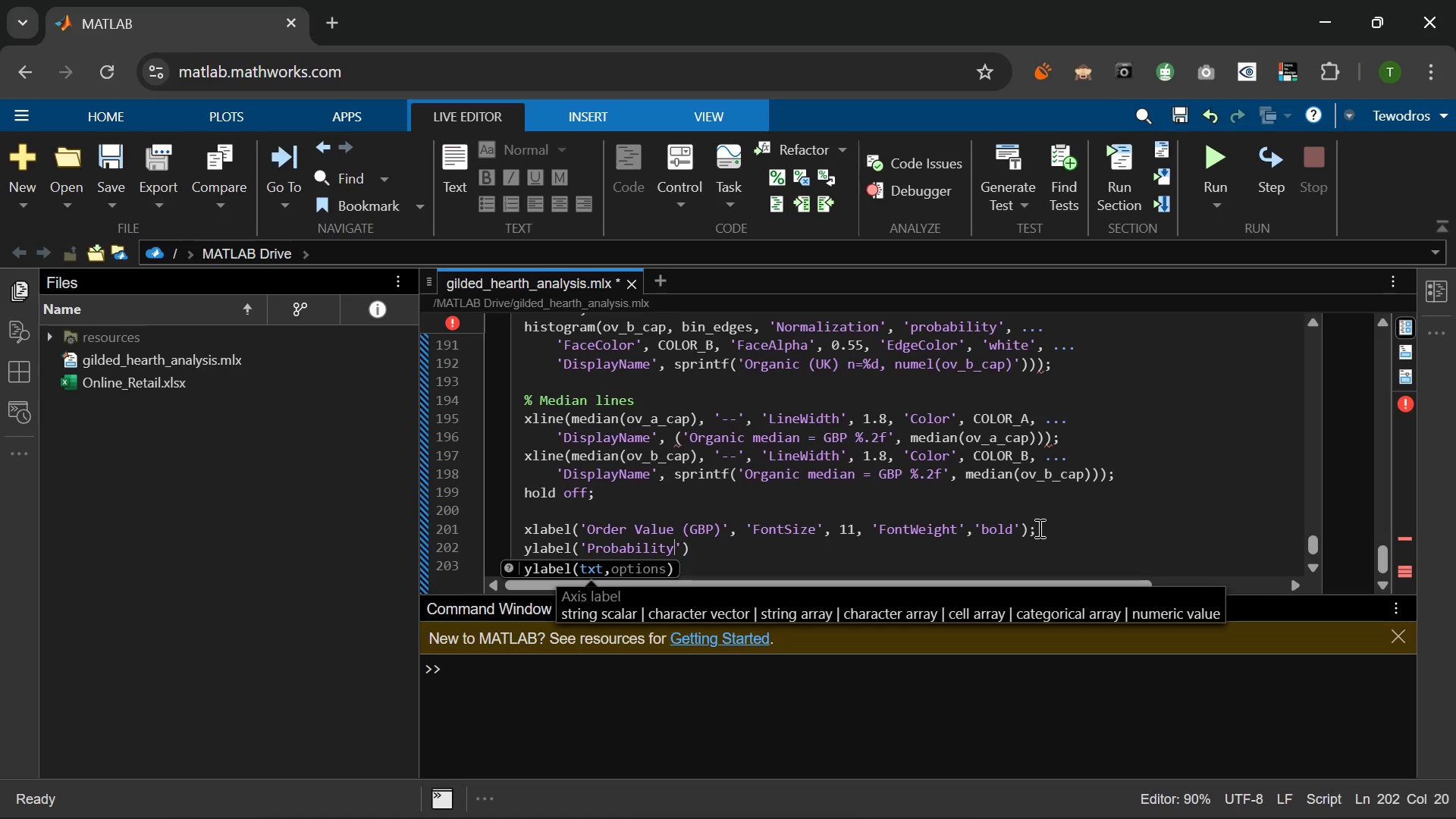 
key(ArrowRight)
 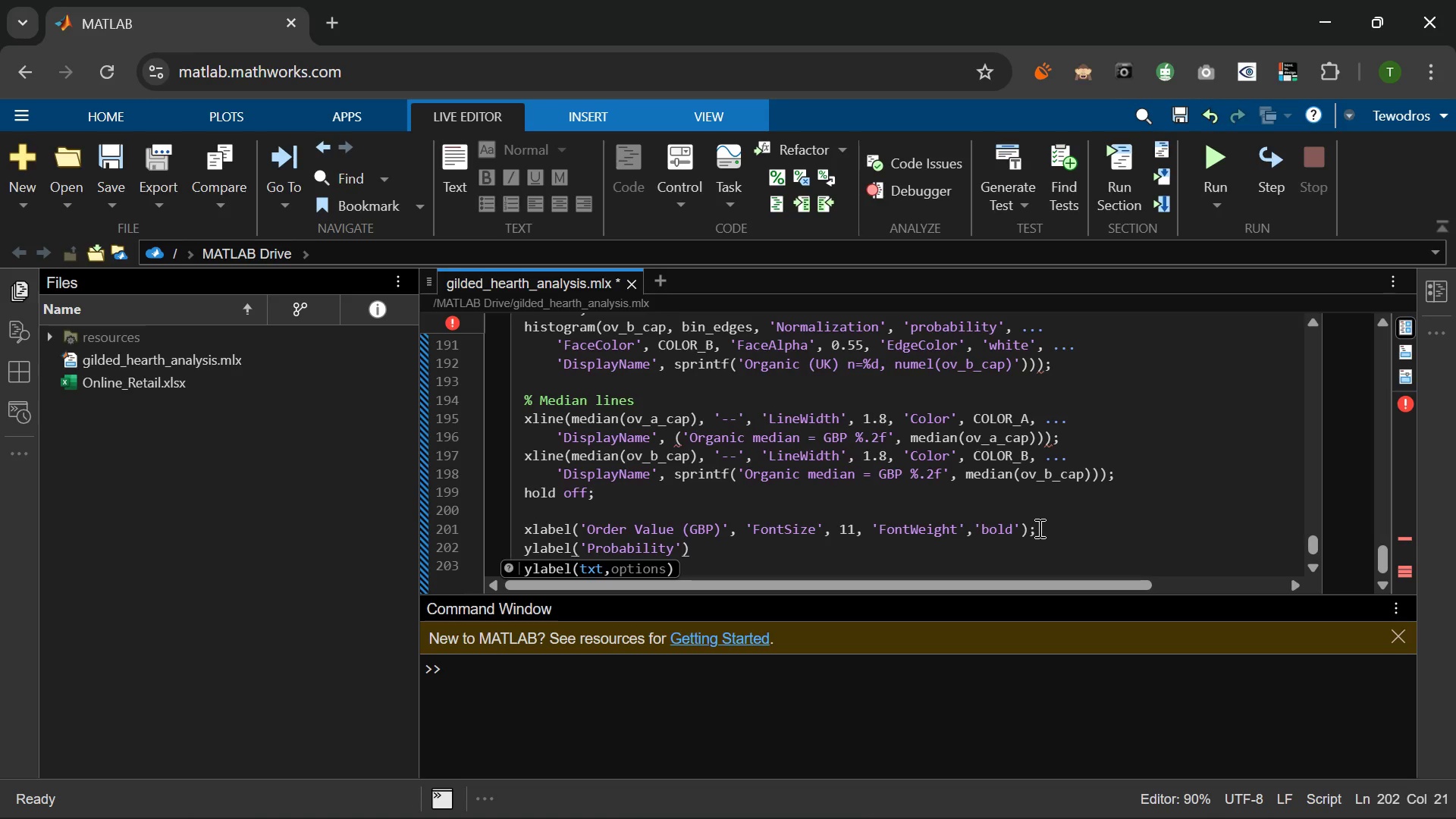 
type(,   'FontSize)
 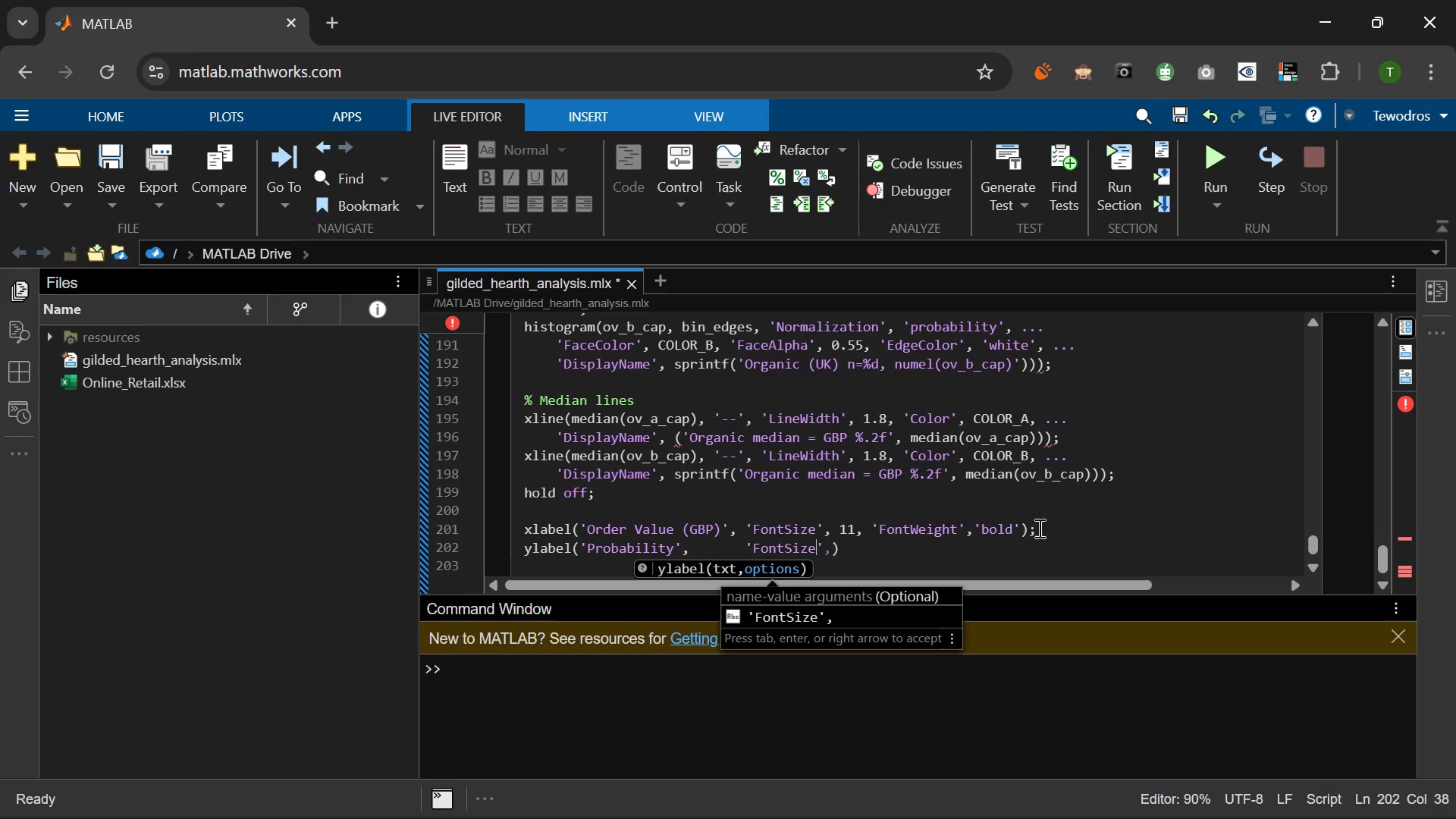 
key(ArrowRight)
 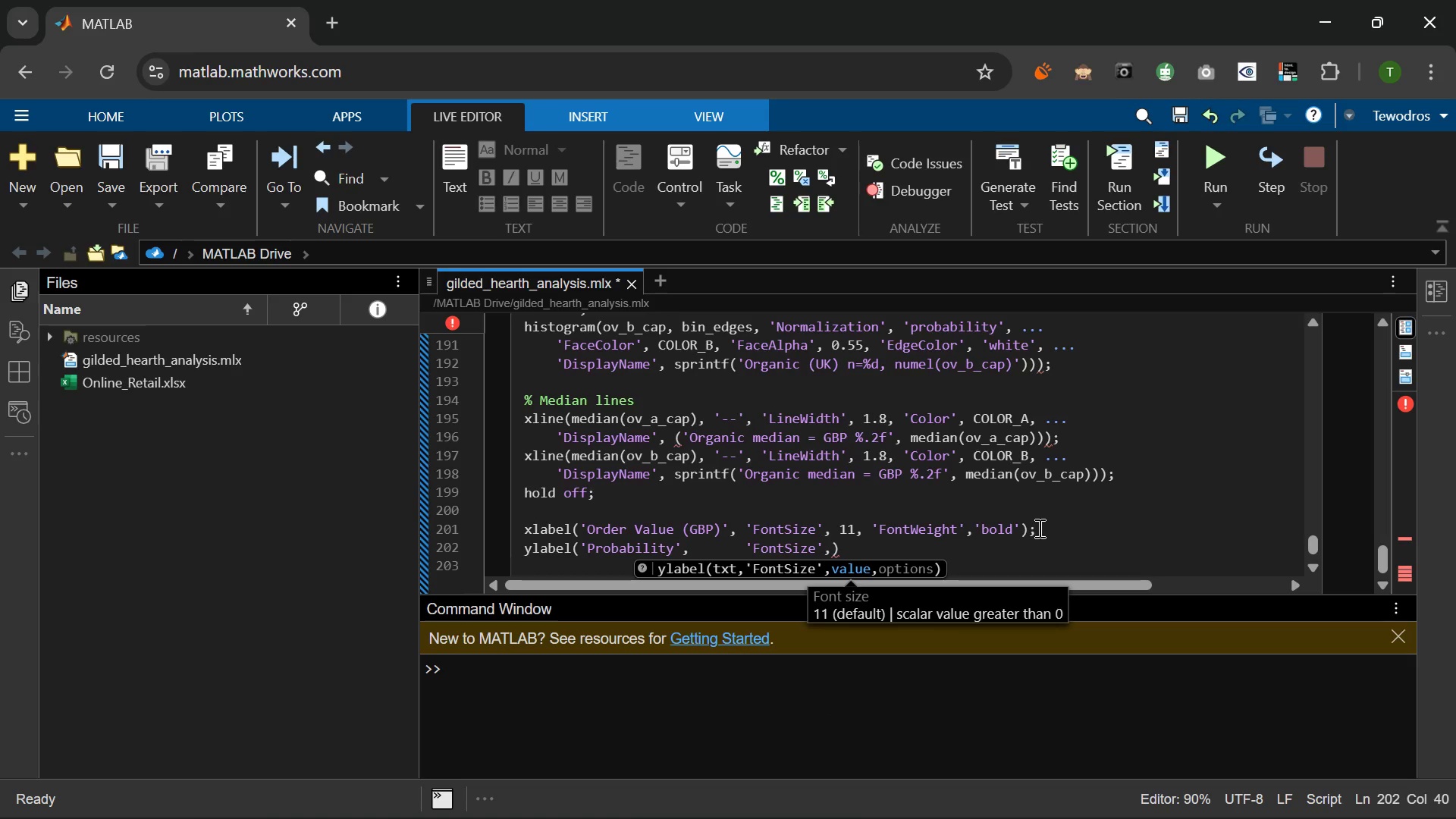 
type(11, ')
key(Tab)
type( 'bodl)
key(Backspace)
key(Backspace)
type(ld)
 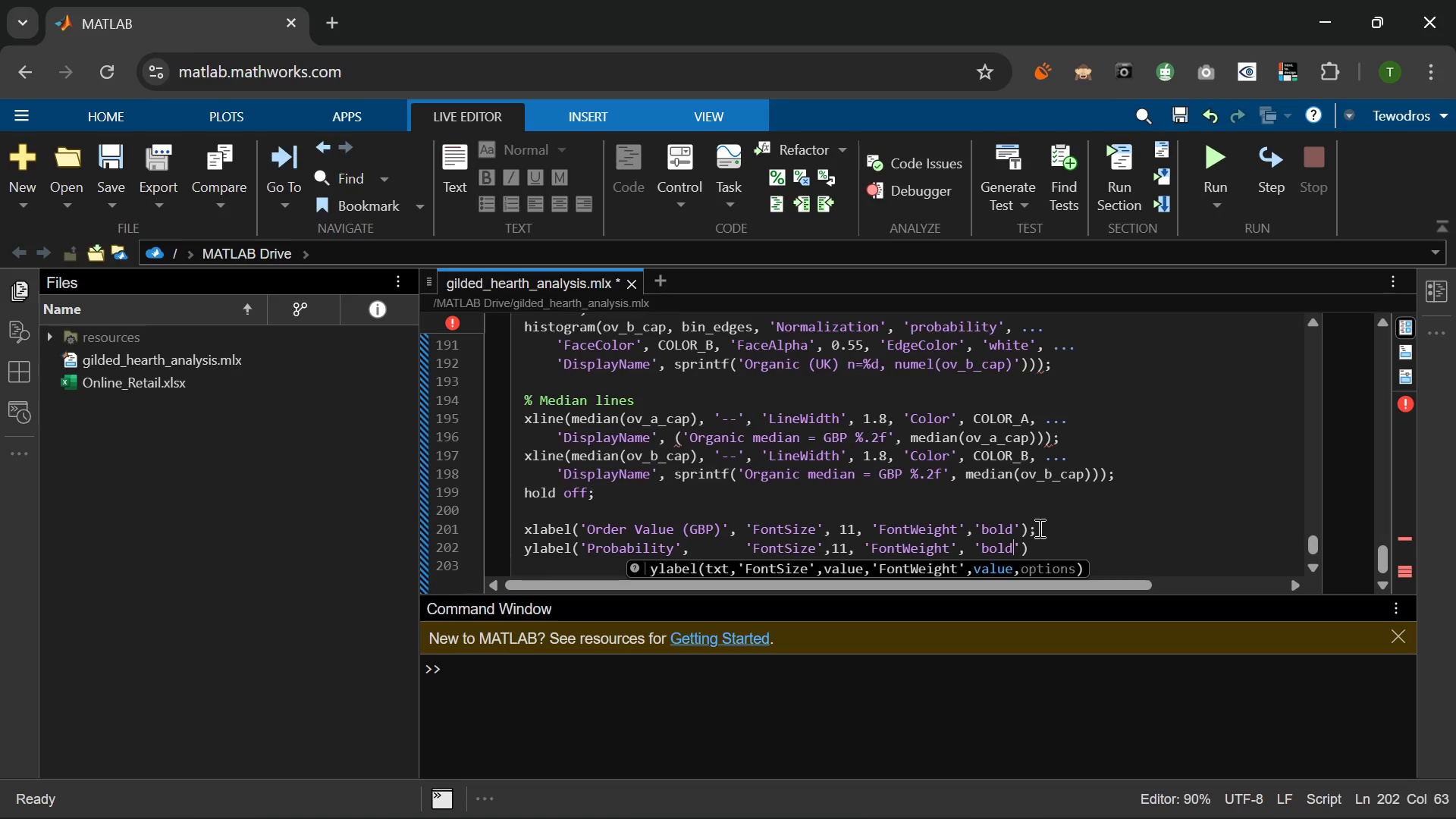 
wait(29.31)
 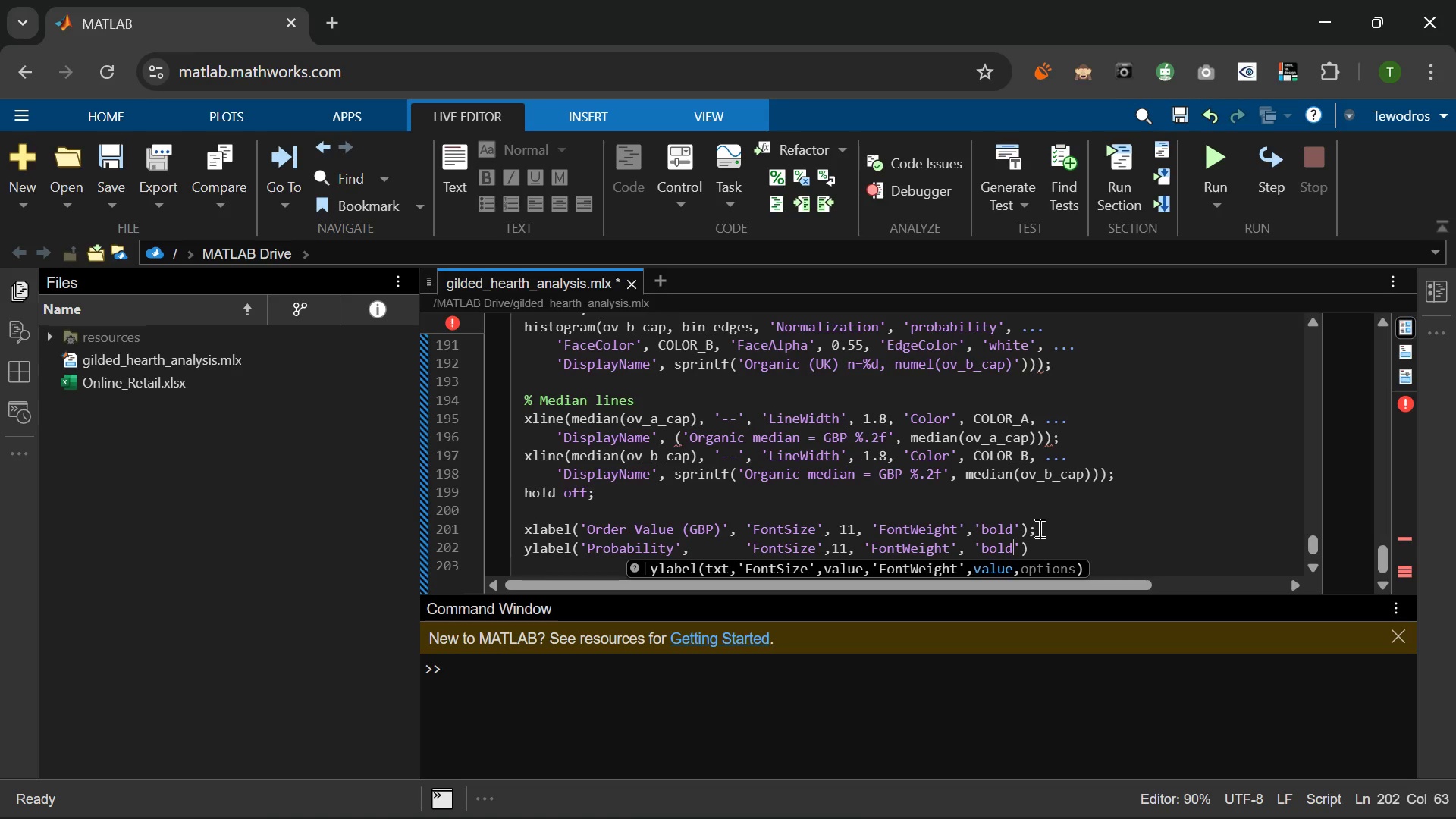 
key(ArrowRight)
 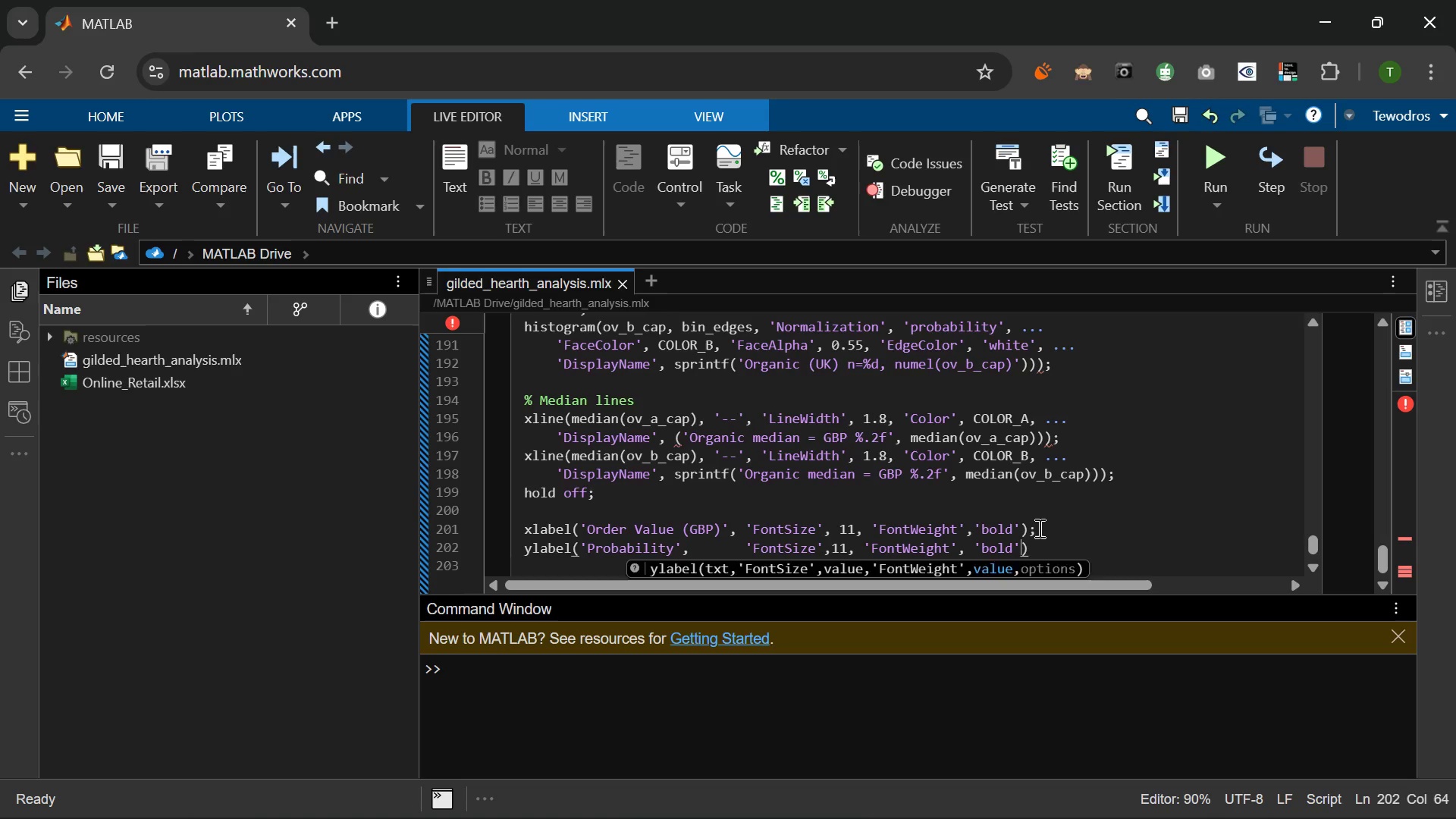 
key(ArrowRight)
 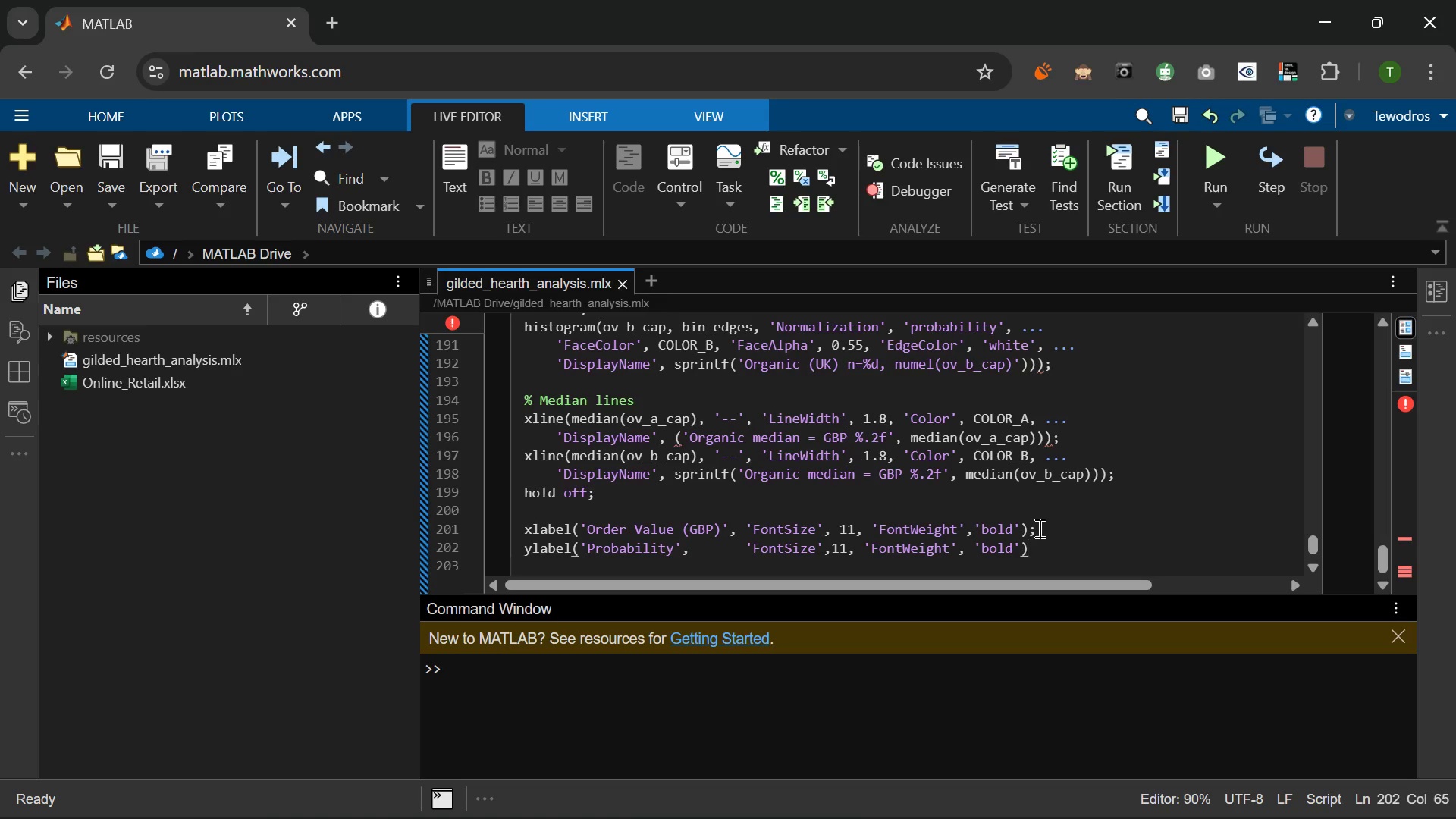 
key(Semicolon)
 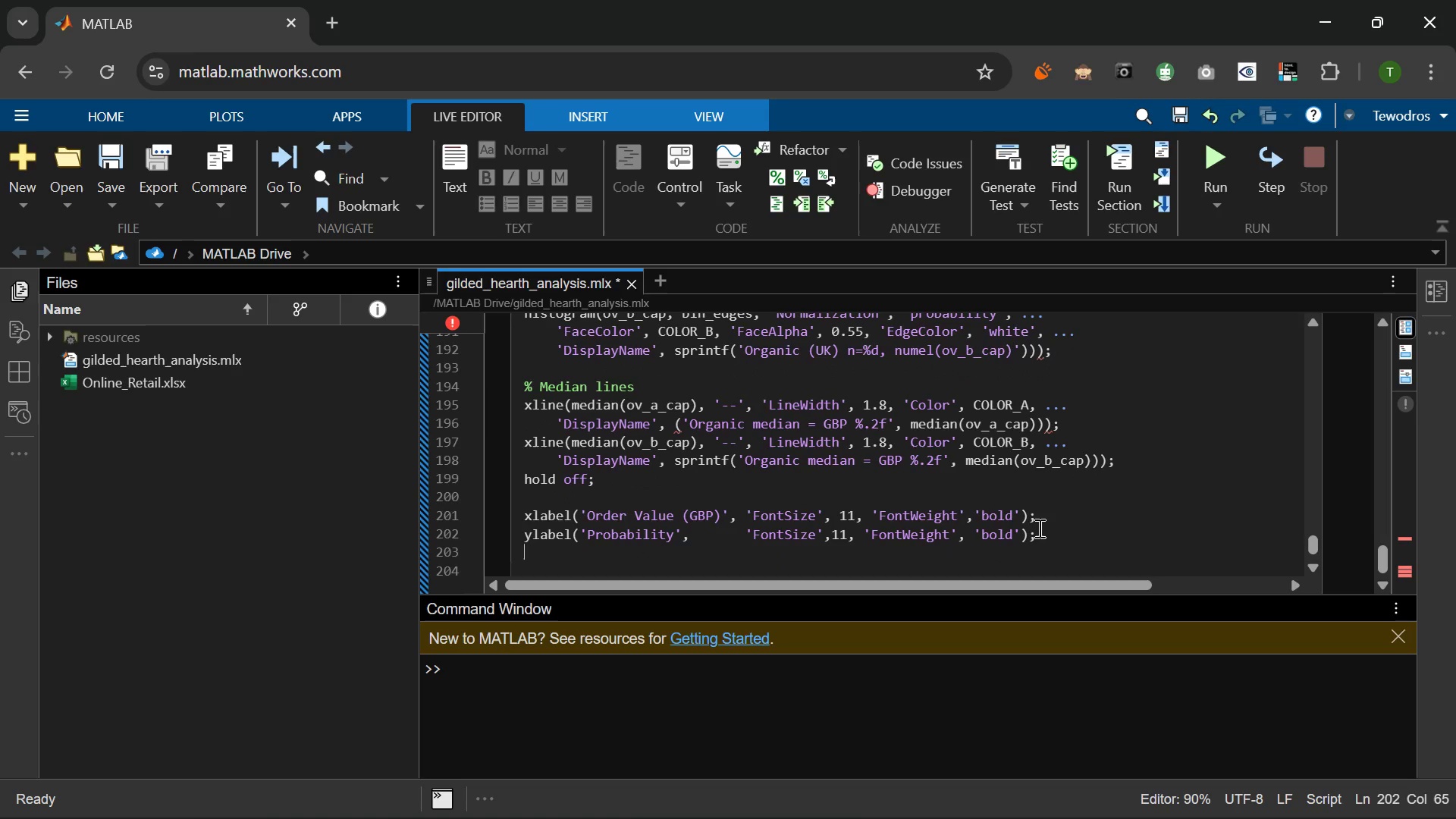 
key(Enter)
 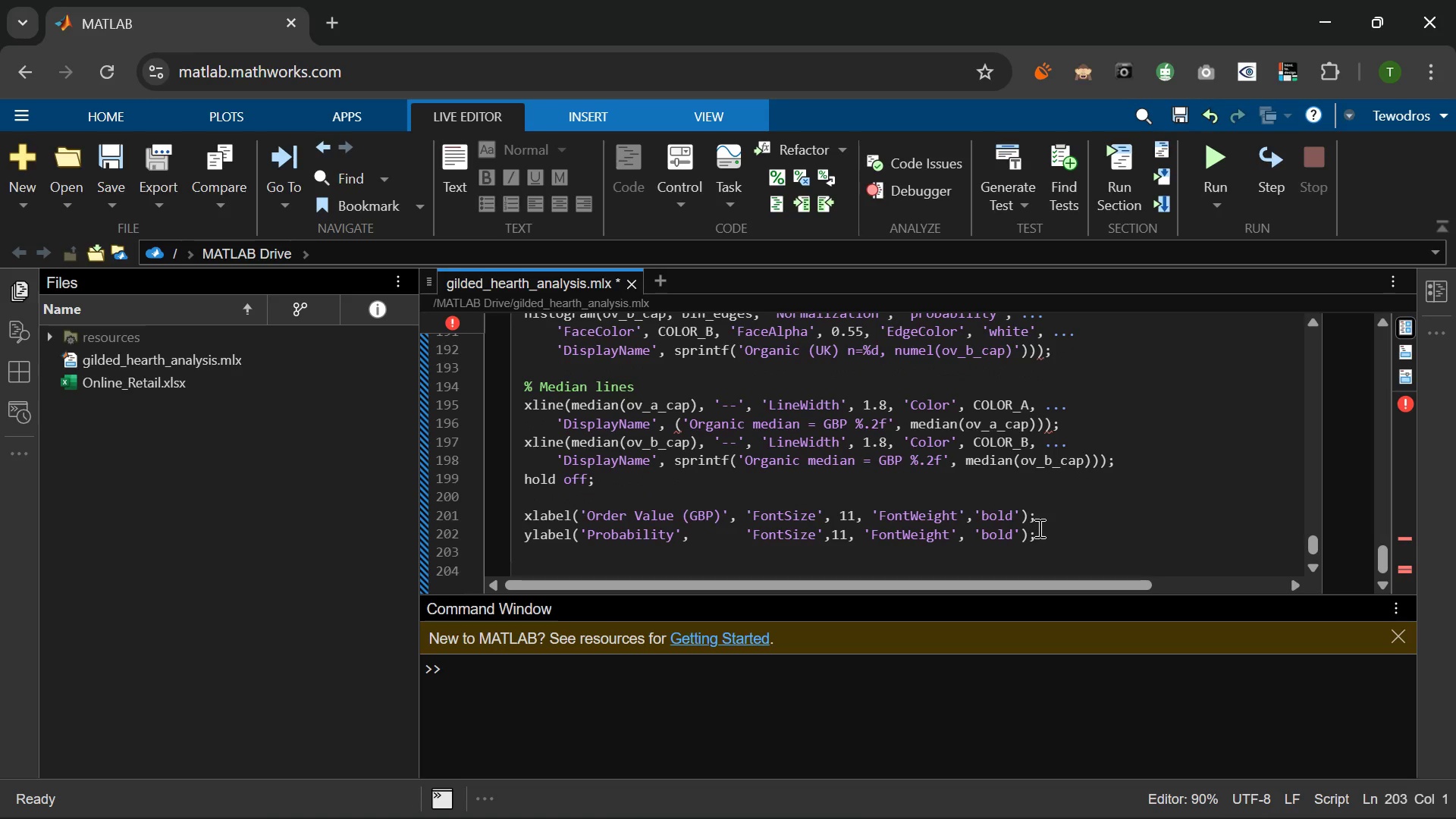 
type(title({'Transaction Value Distribution - Organic vs Campaign)
 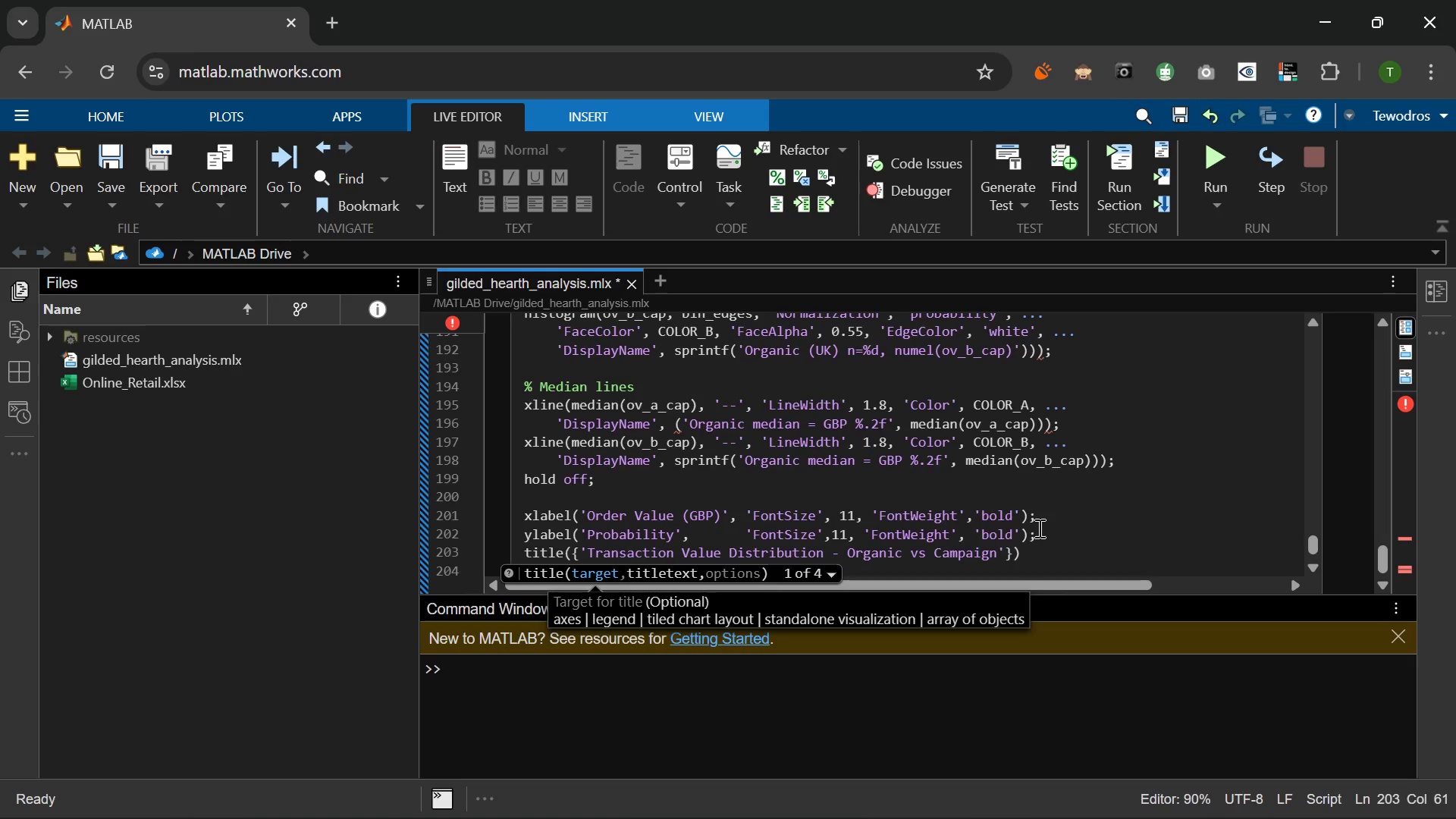 
key(ArrowRight)
 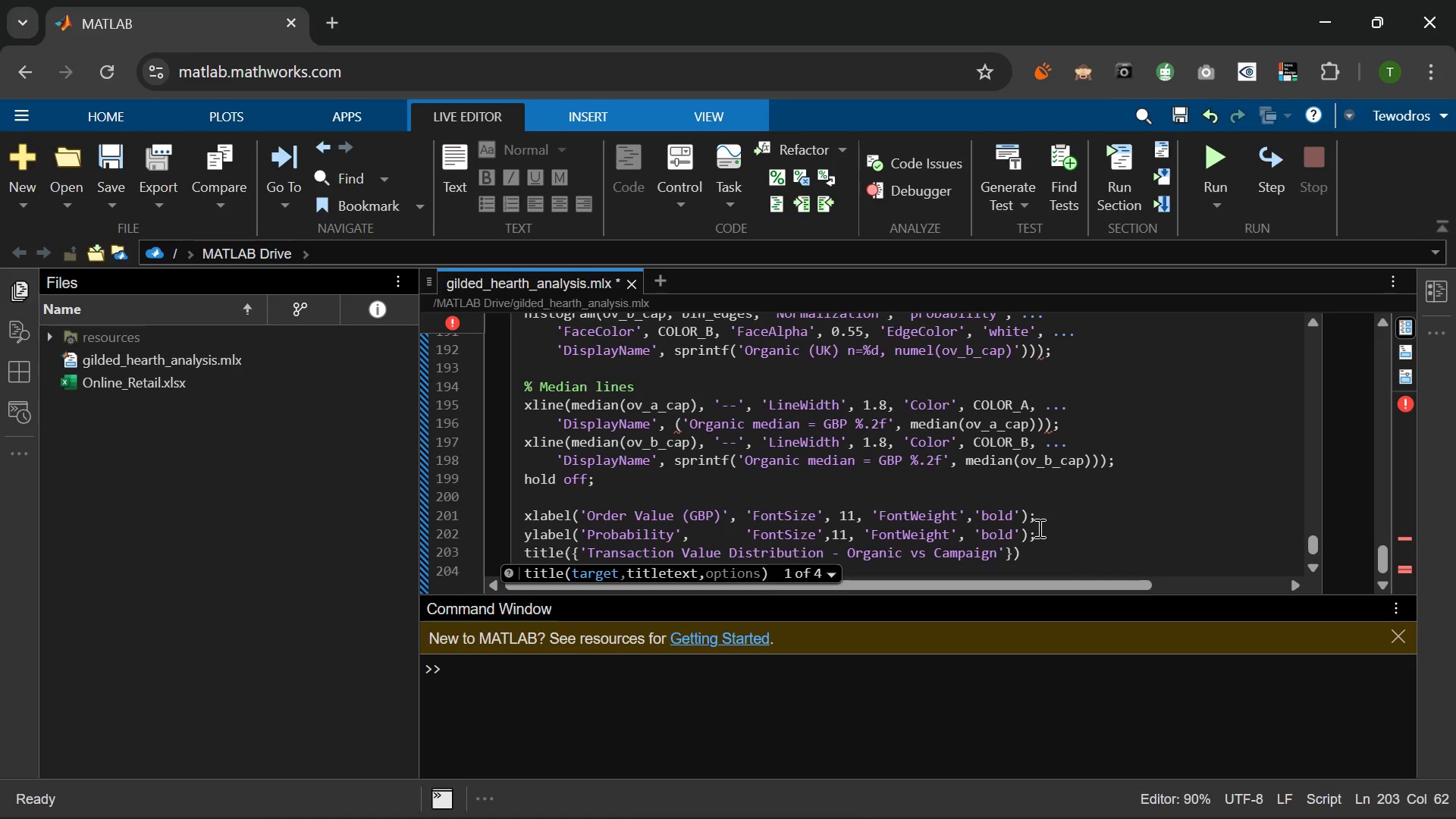 
key(Comma)
 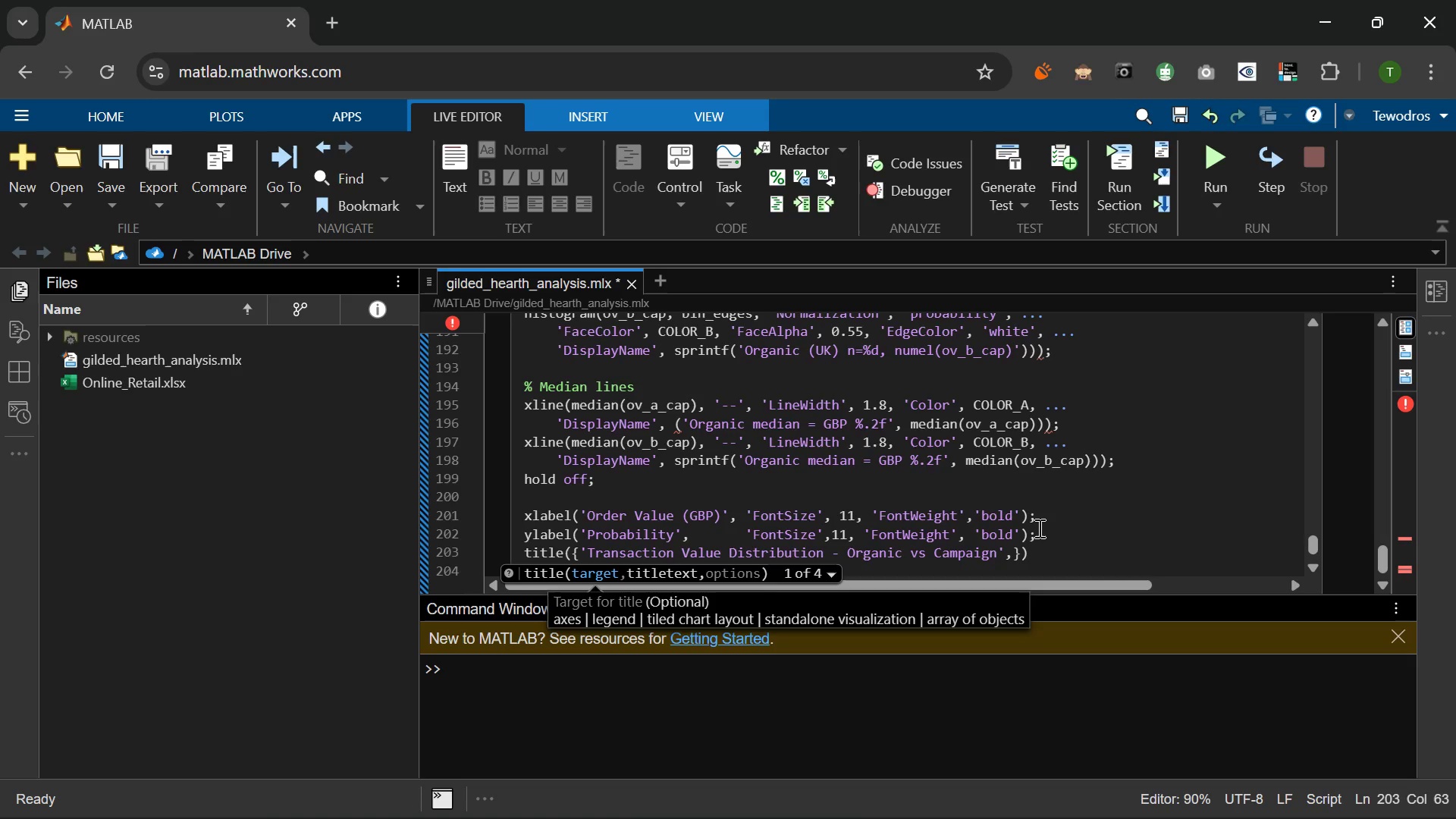 
key(Space)
 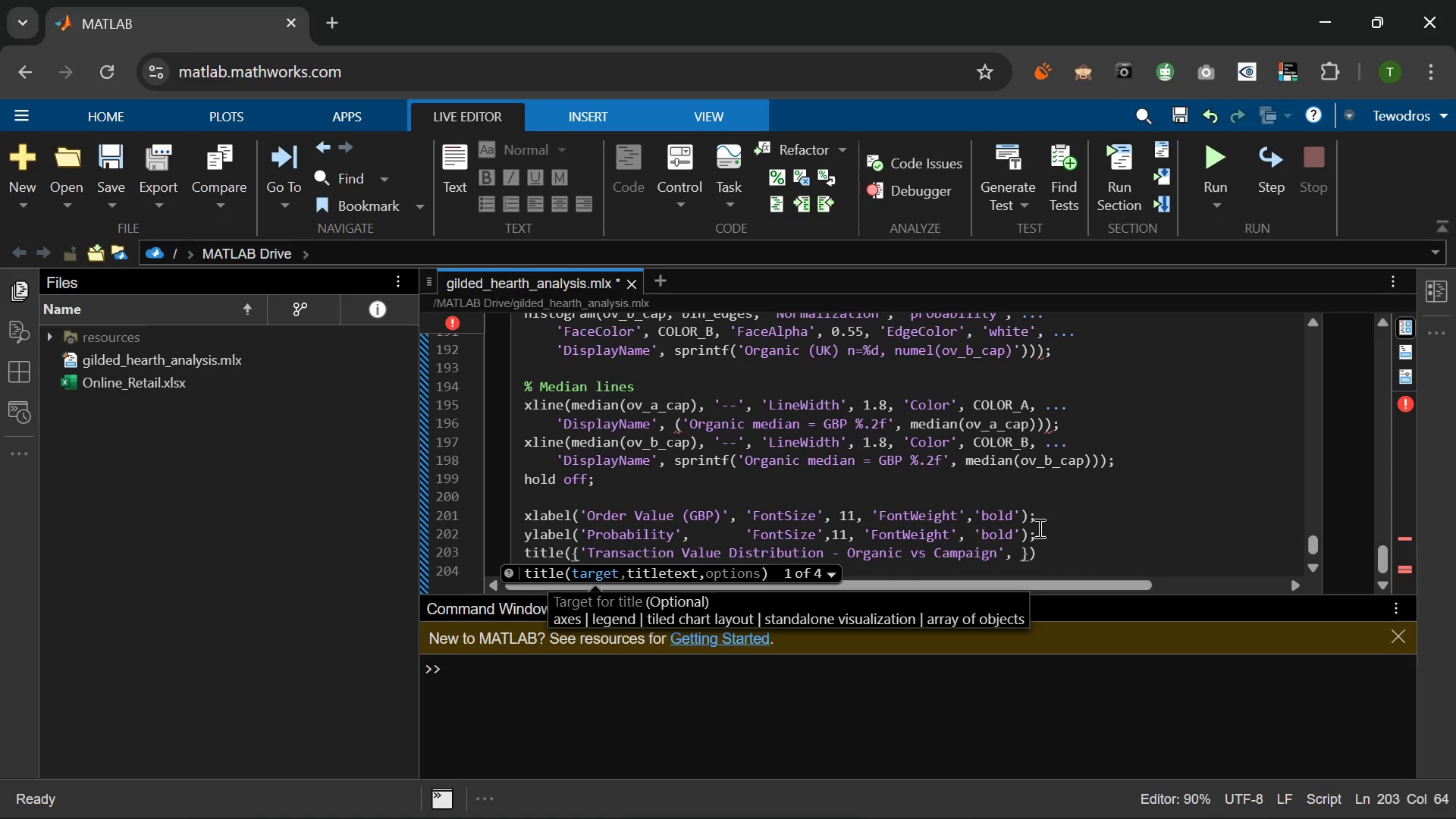 
key(Period)
 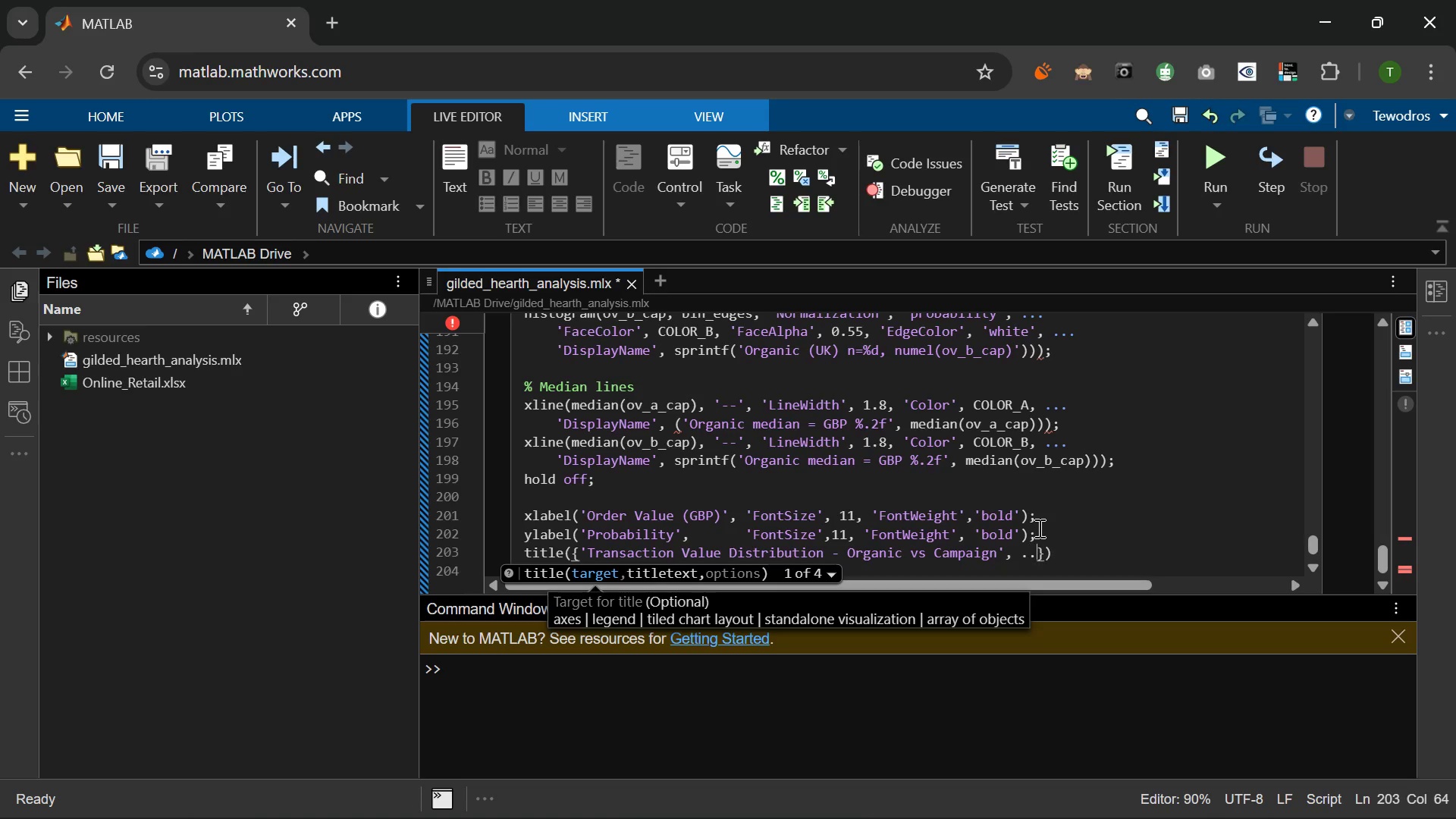 
key(Period)
 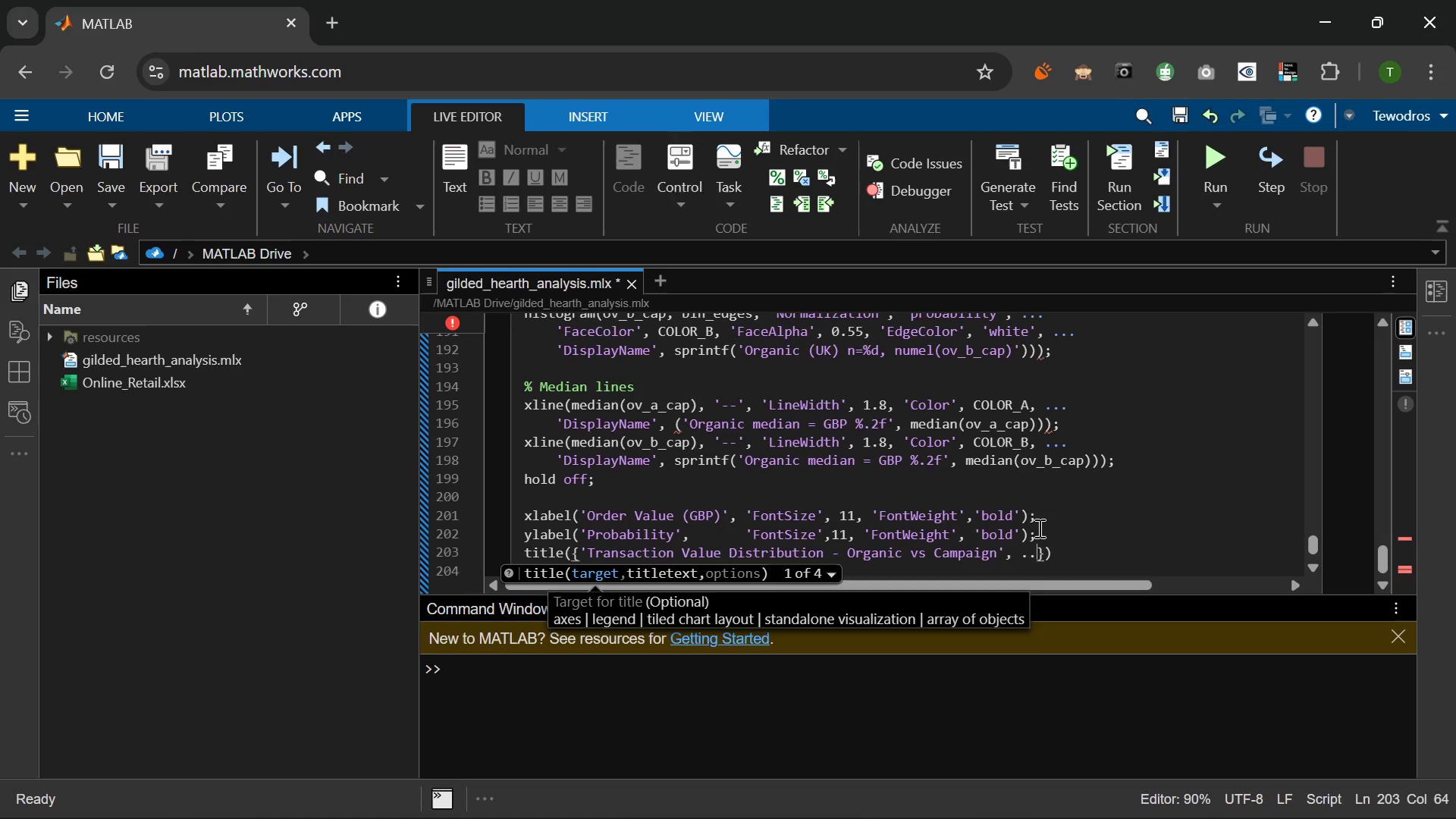 
key(Period)
 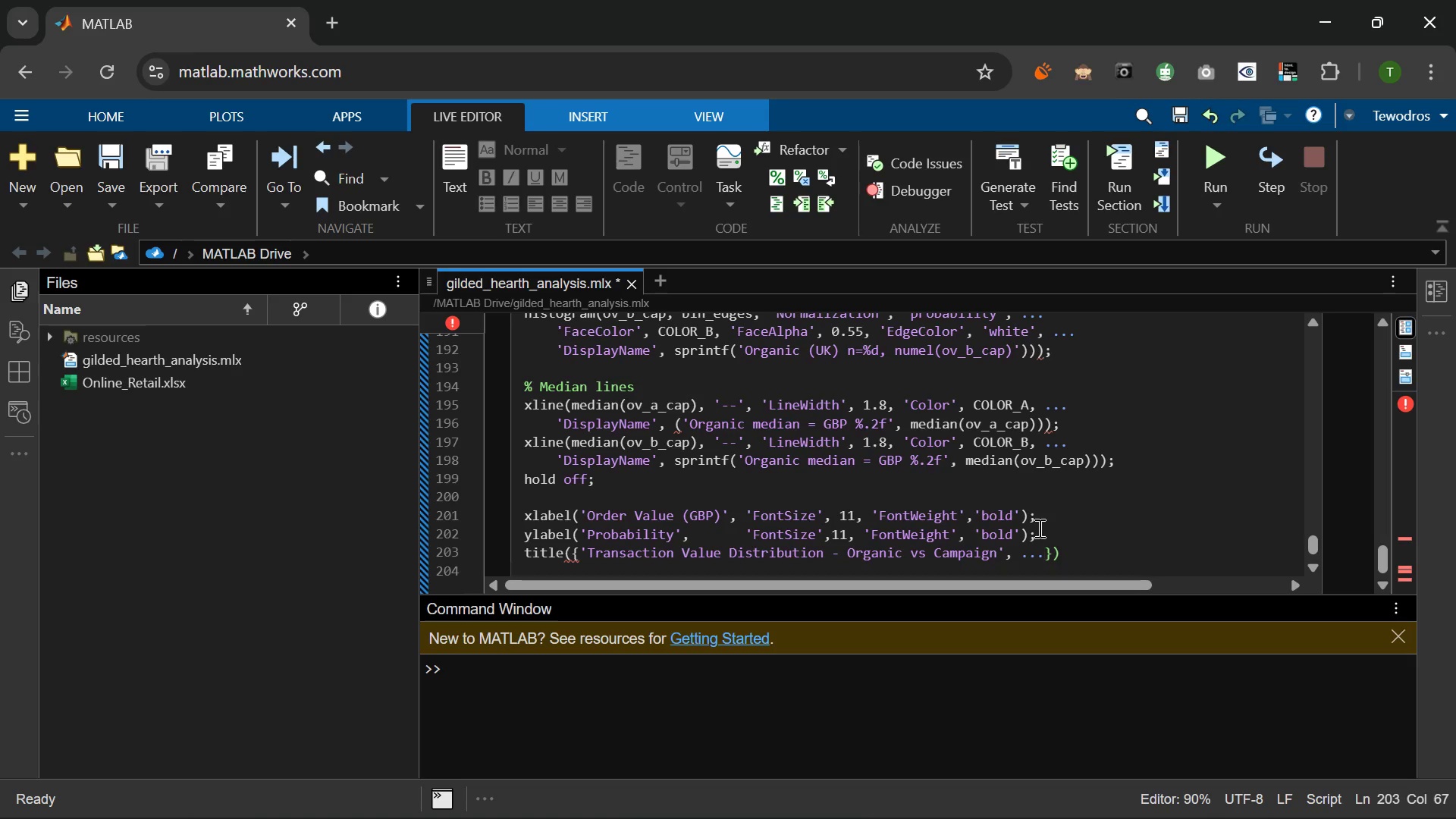 
key(Enter)
 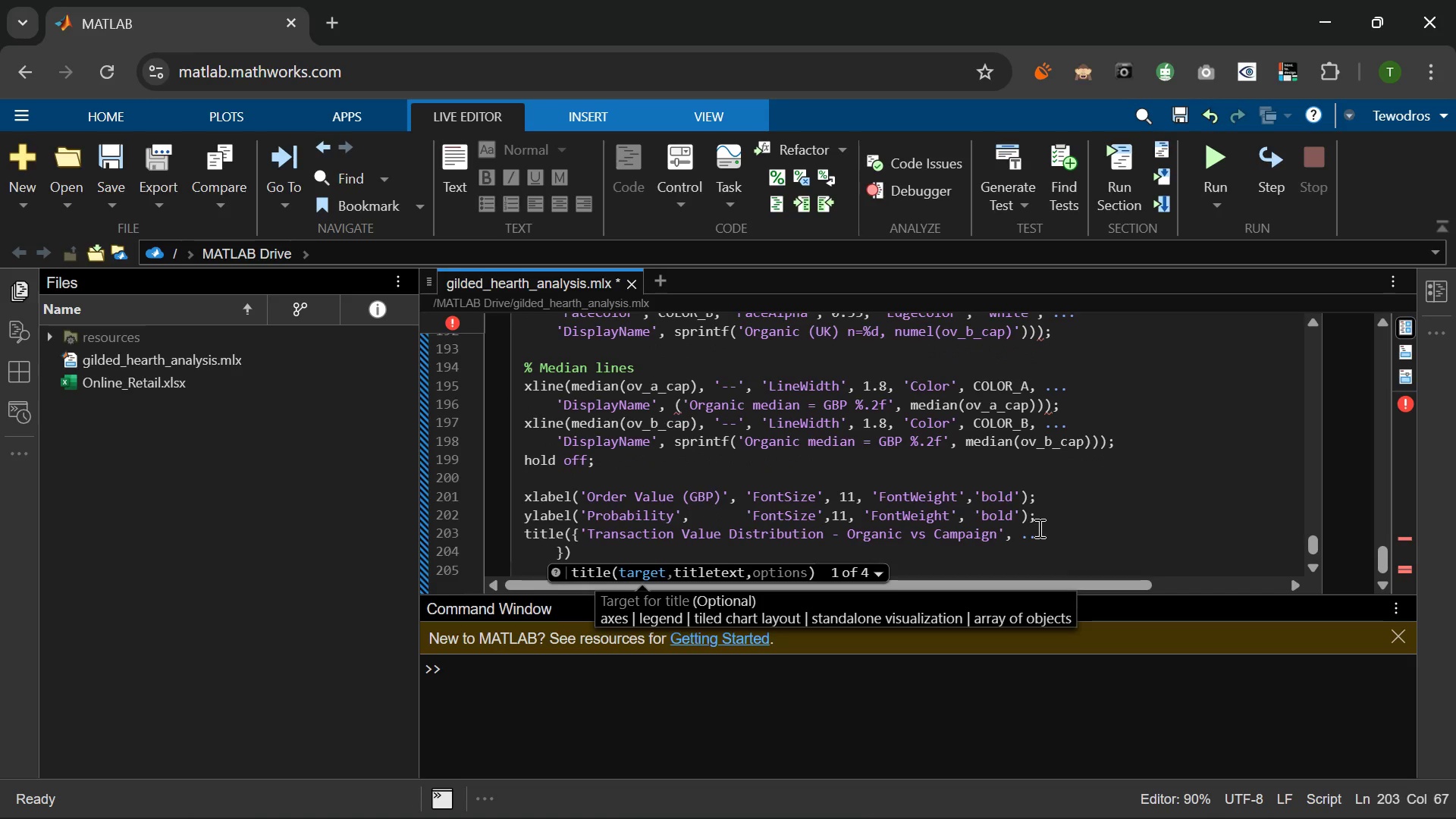 
type(sprintf('Values capped at %0.0fth per)
 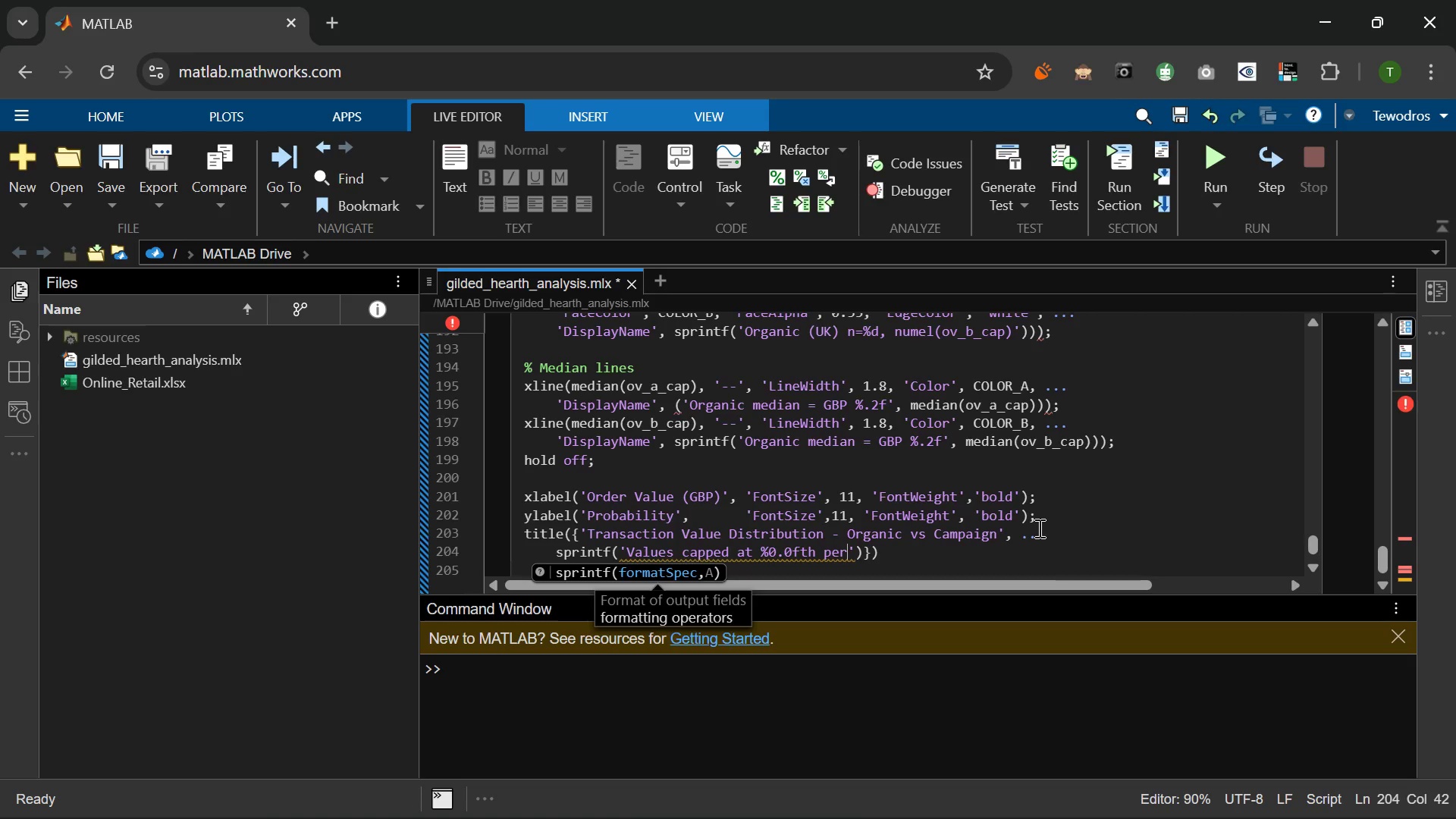 
type(centile)
 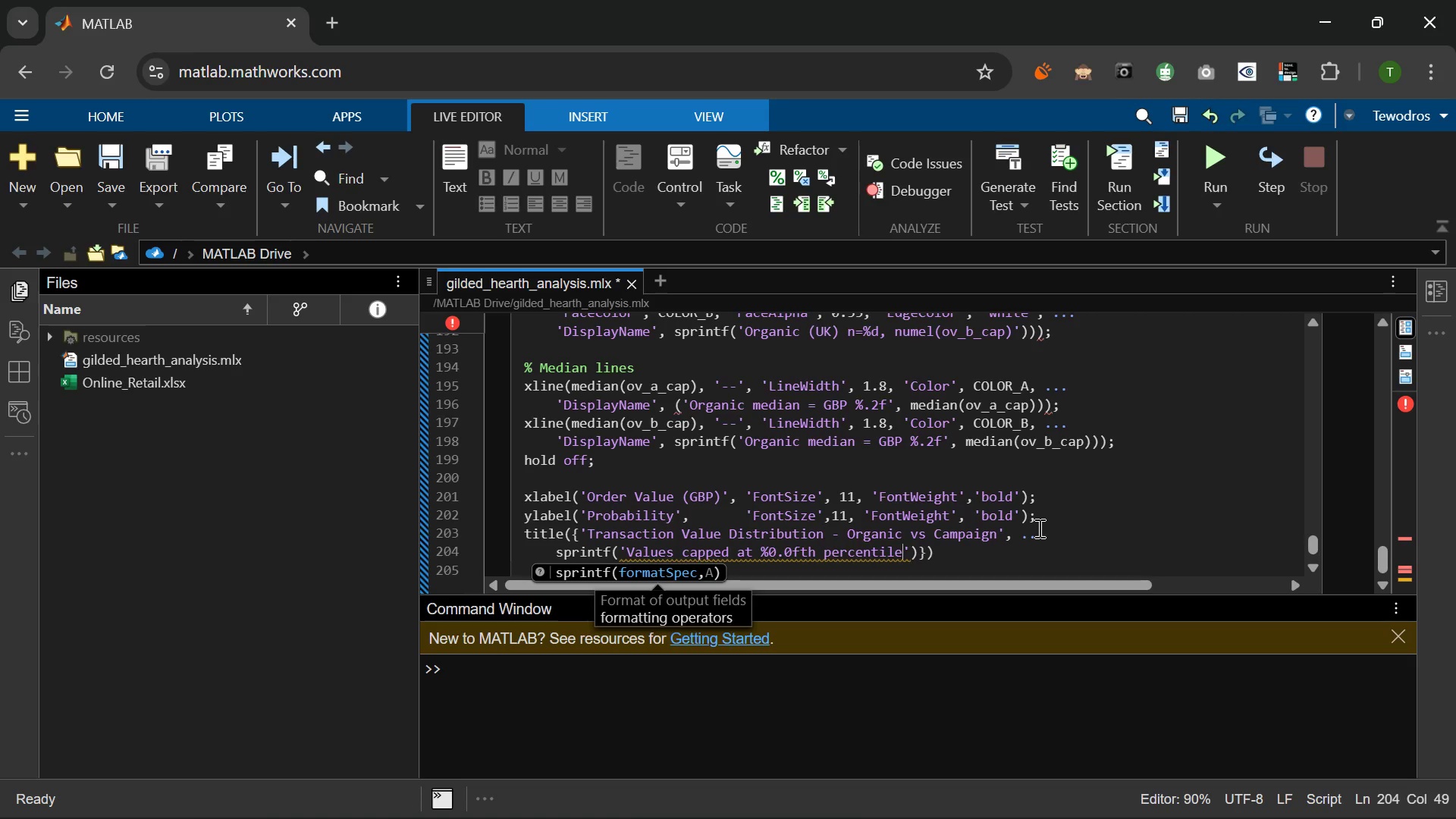 
wait(9.12)
 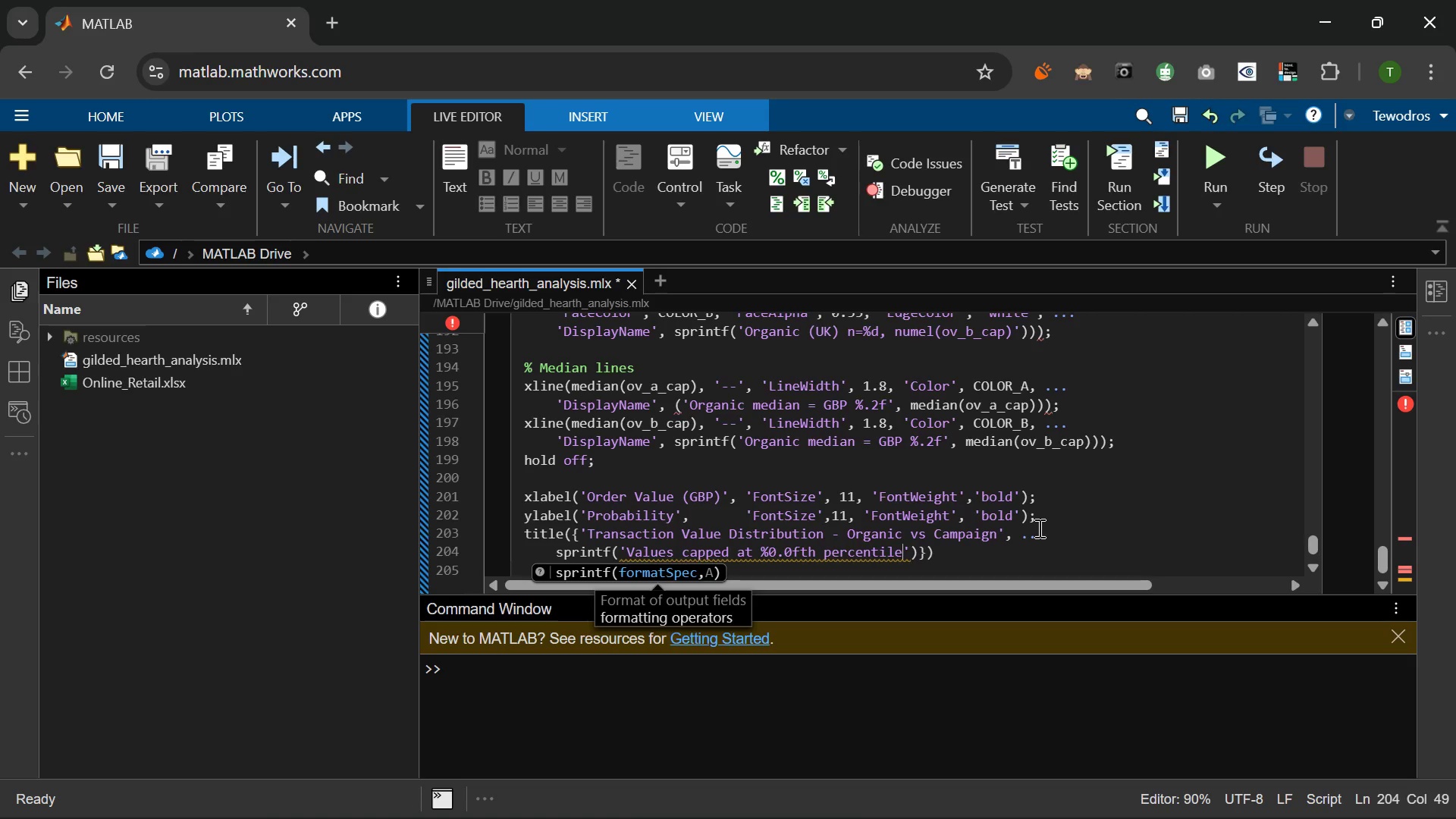 
key(Space)
 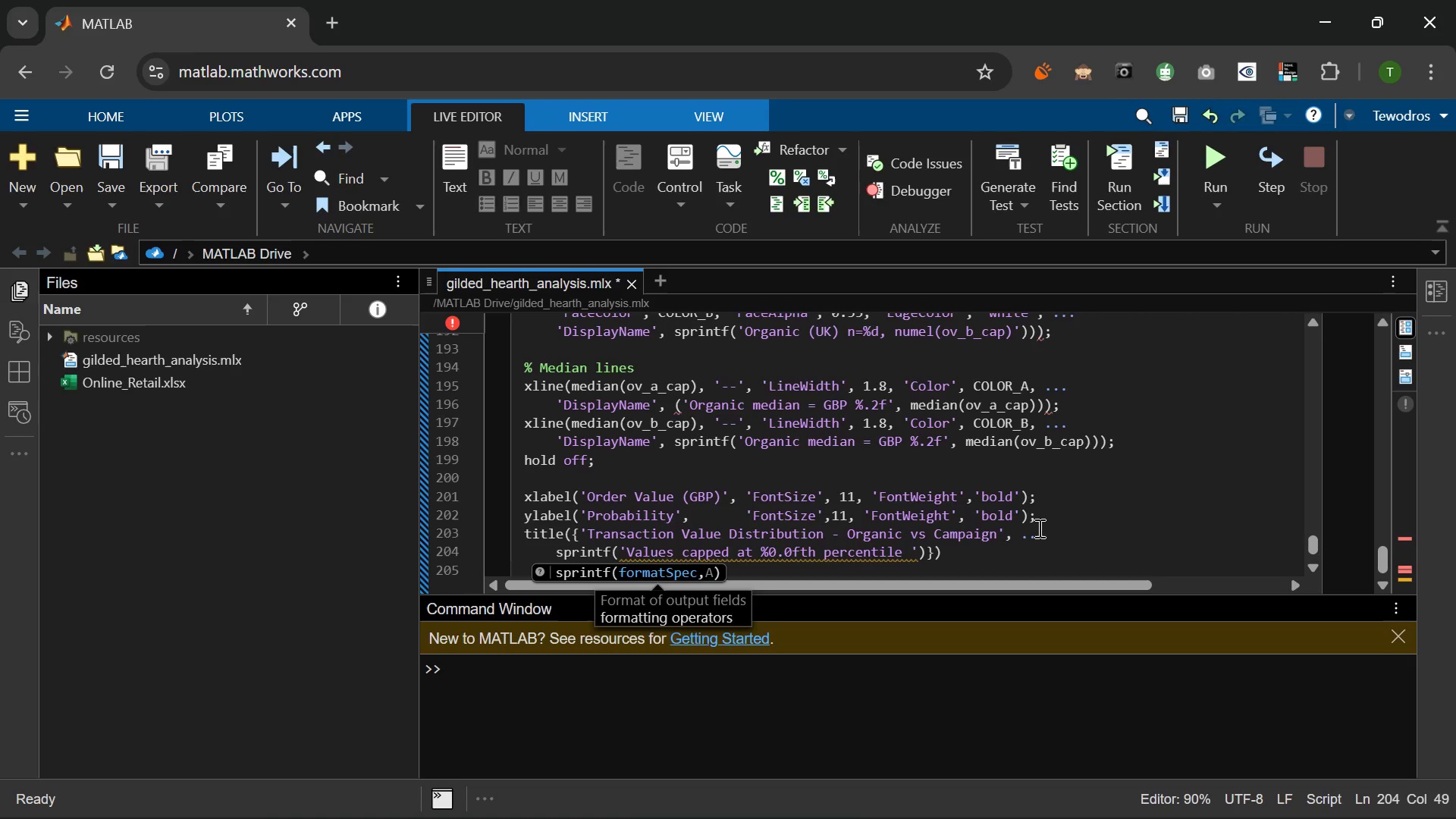 
key(Shift+9)
 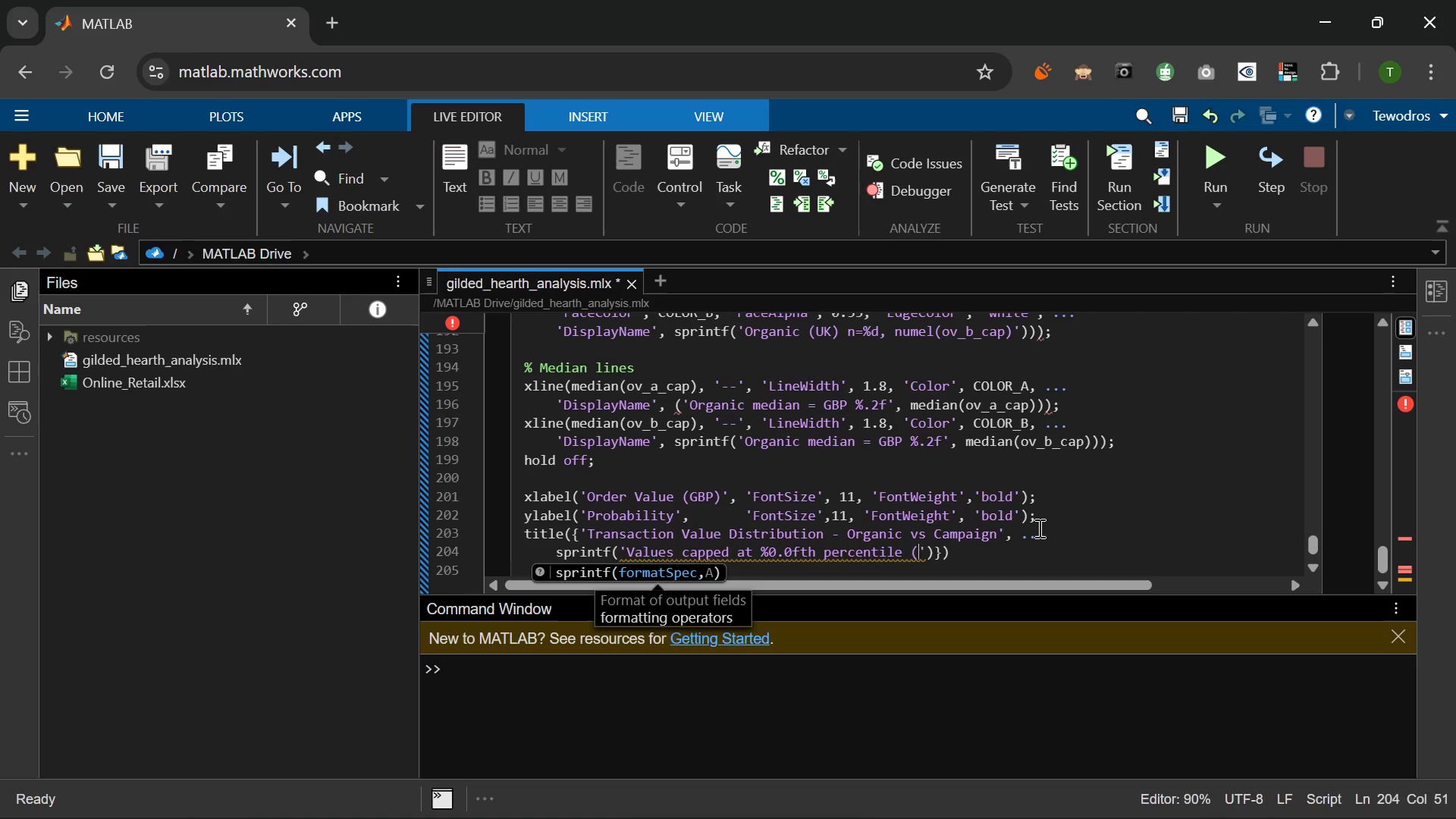 
type(GB=)
key(Backspace)
type( )
 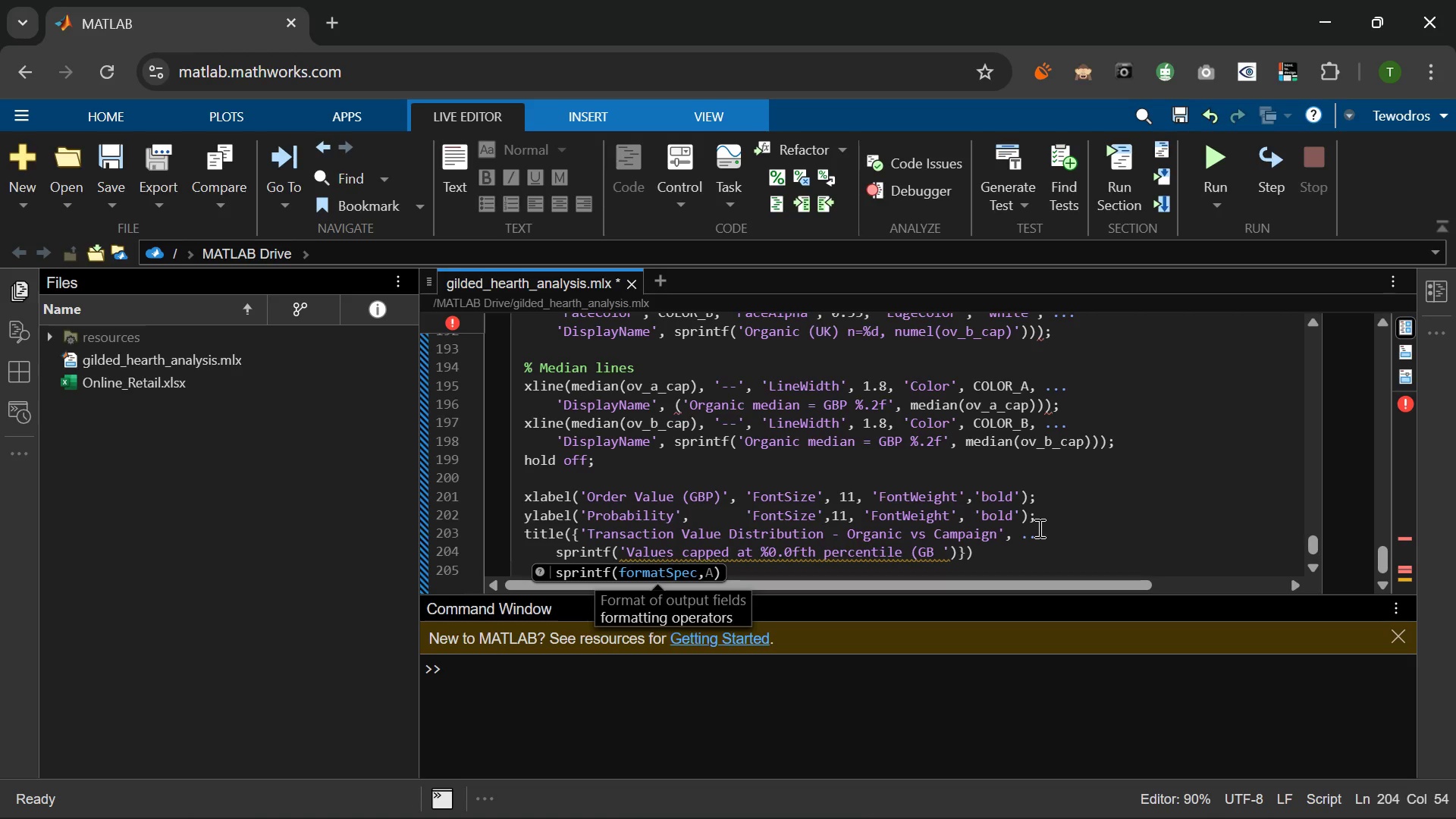 
wait(5.53)
 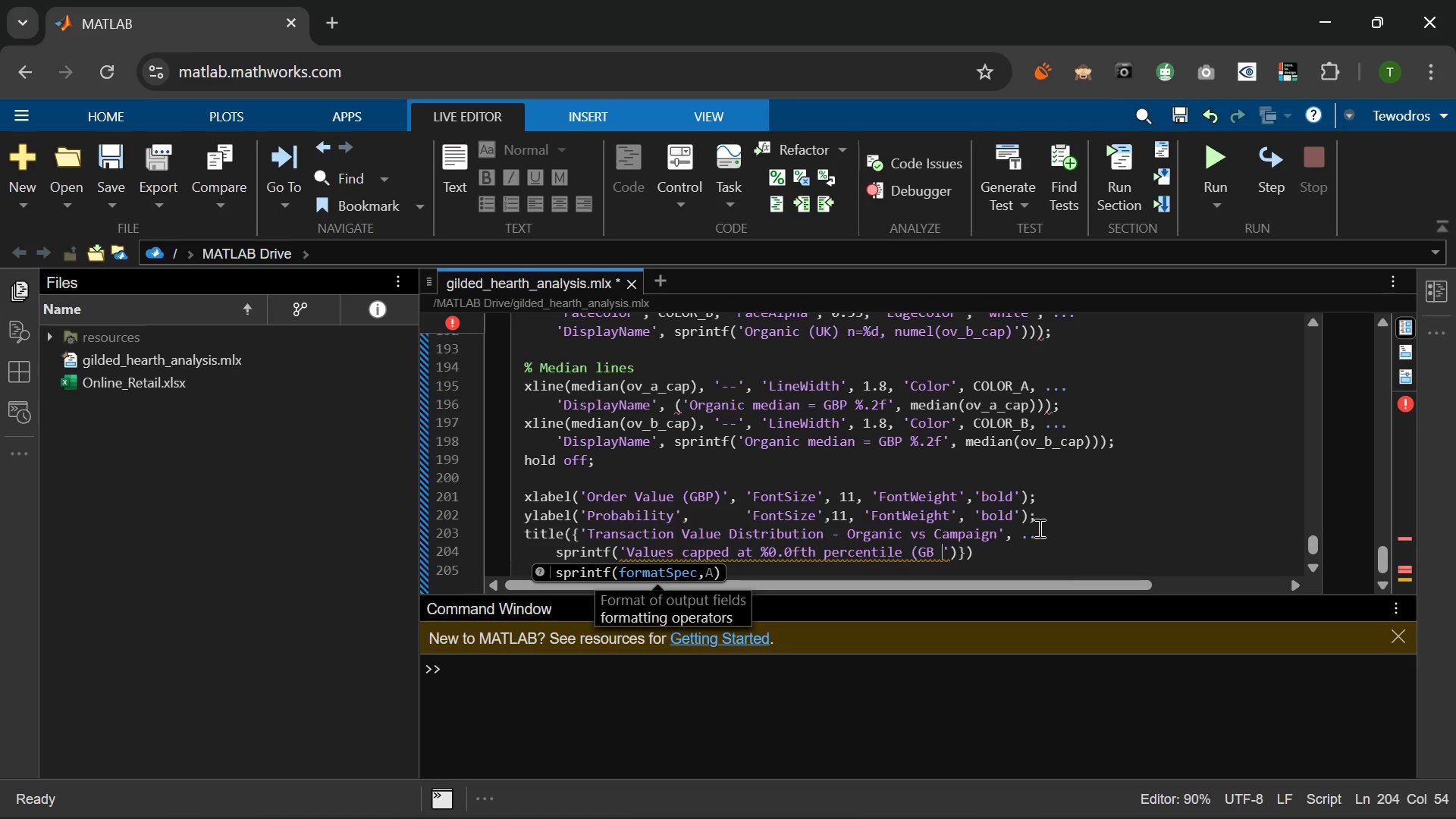 
type(%.2f)
 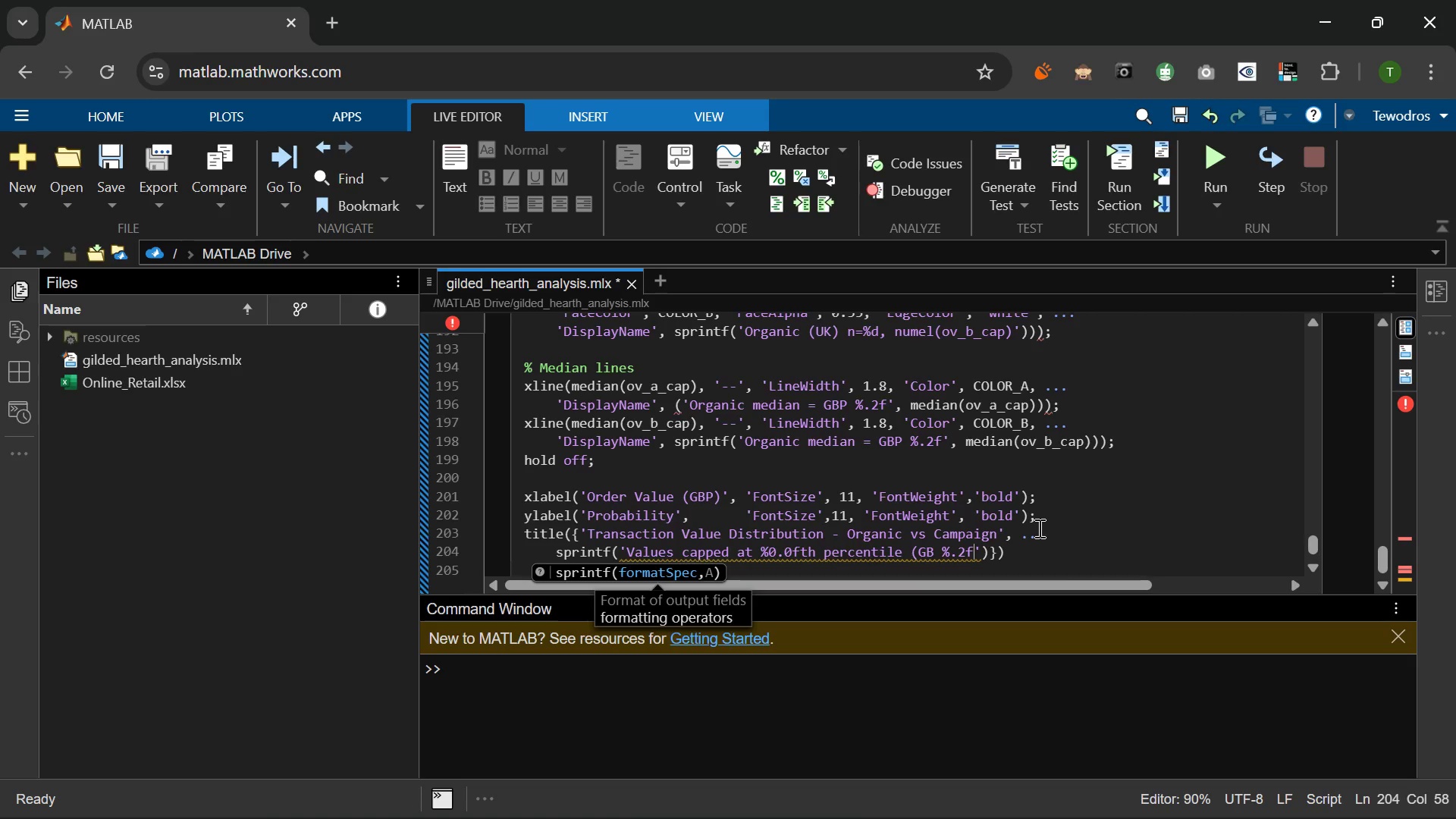 
type() for clari)
 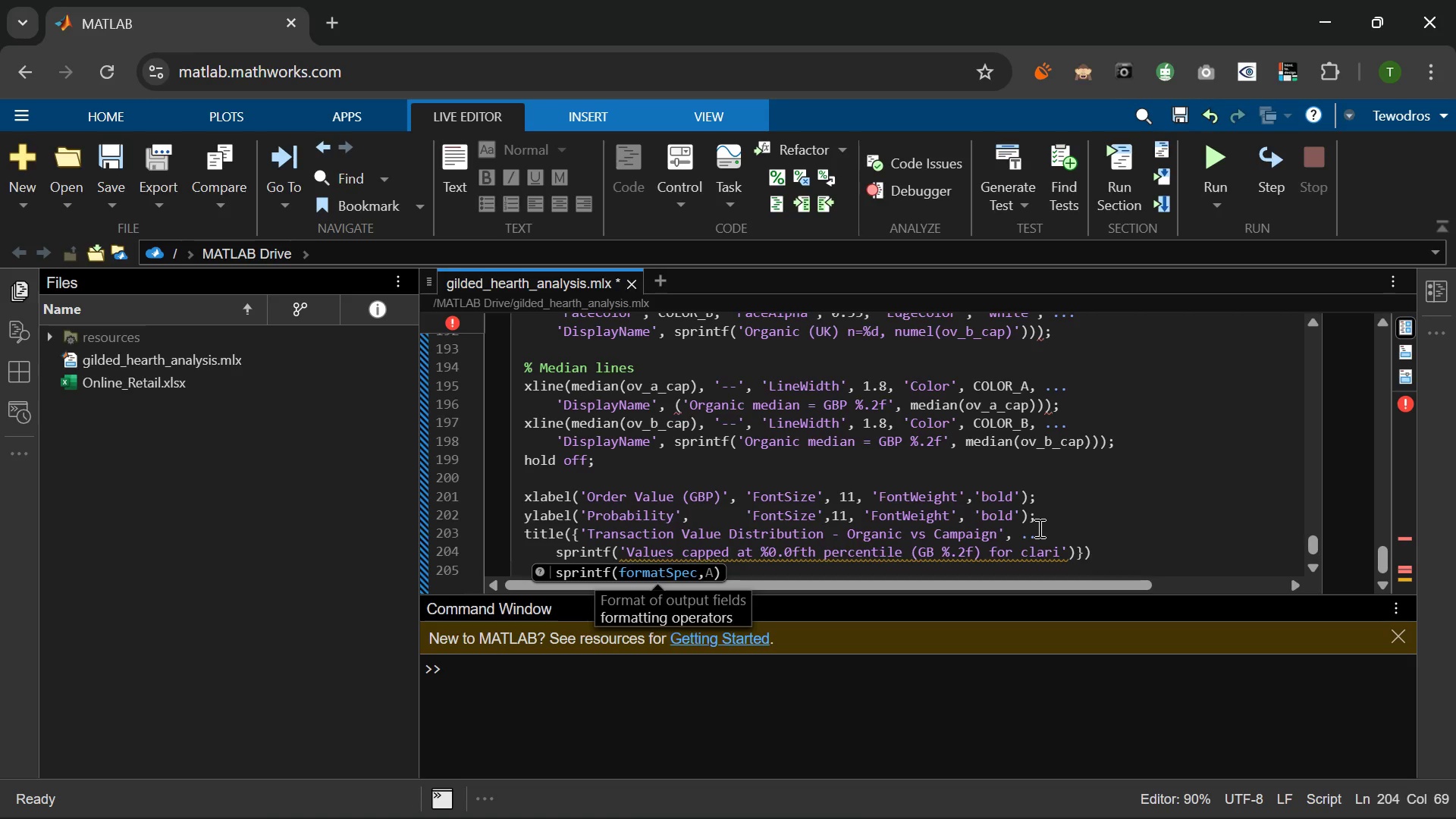 
type(tyk)
key(Backspace)
 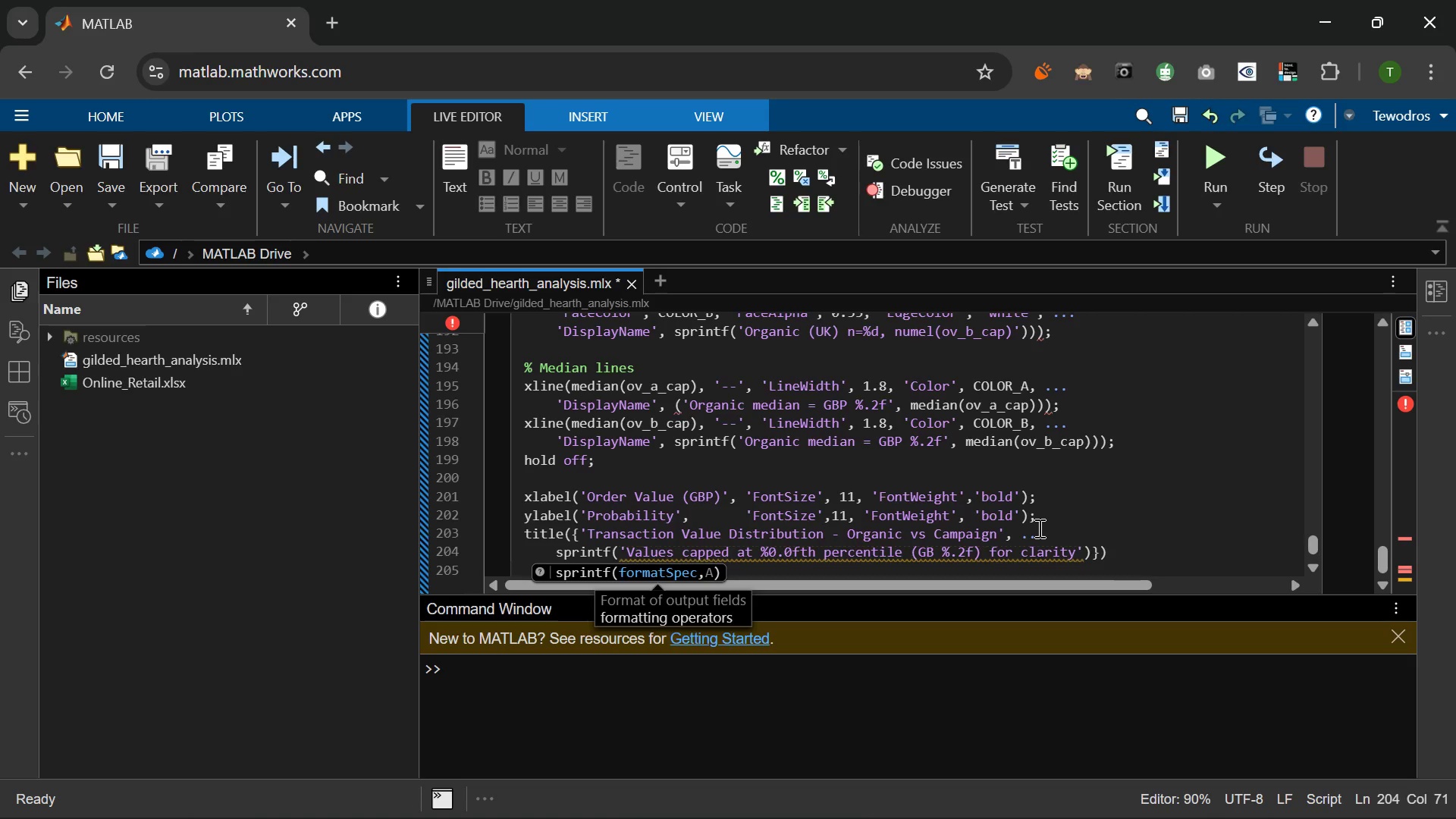 
key(ArrowRight)
 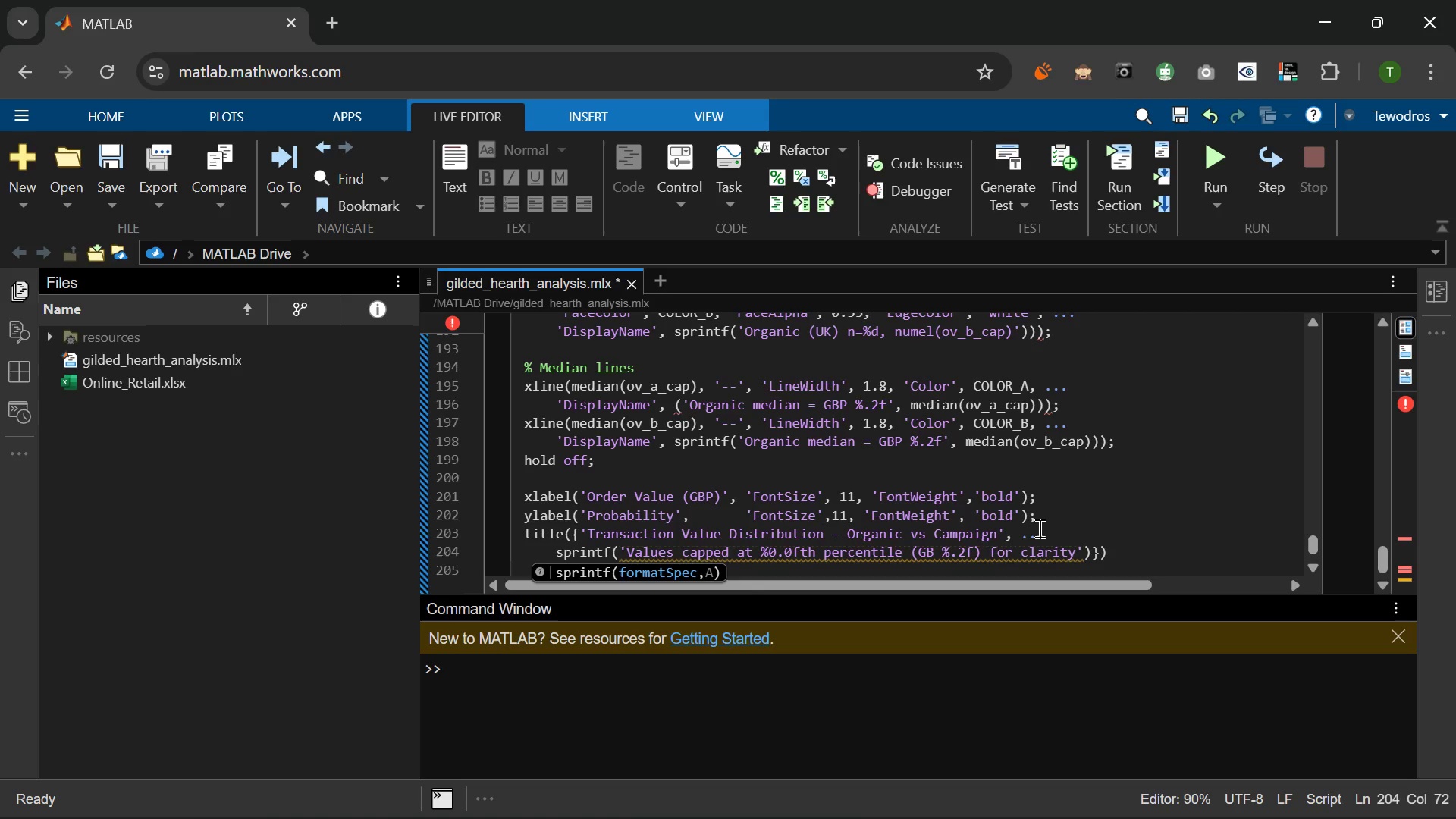 
key(Comma)
 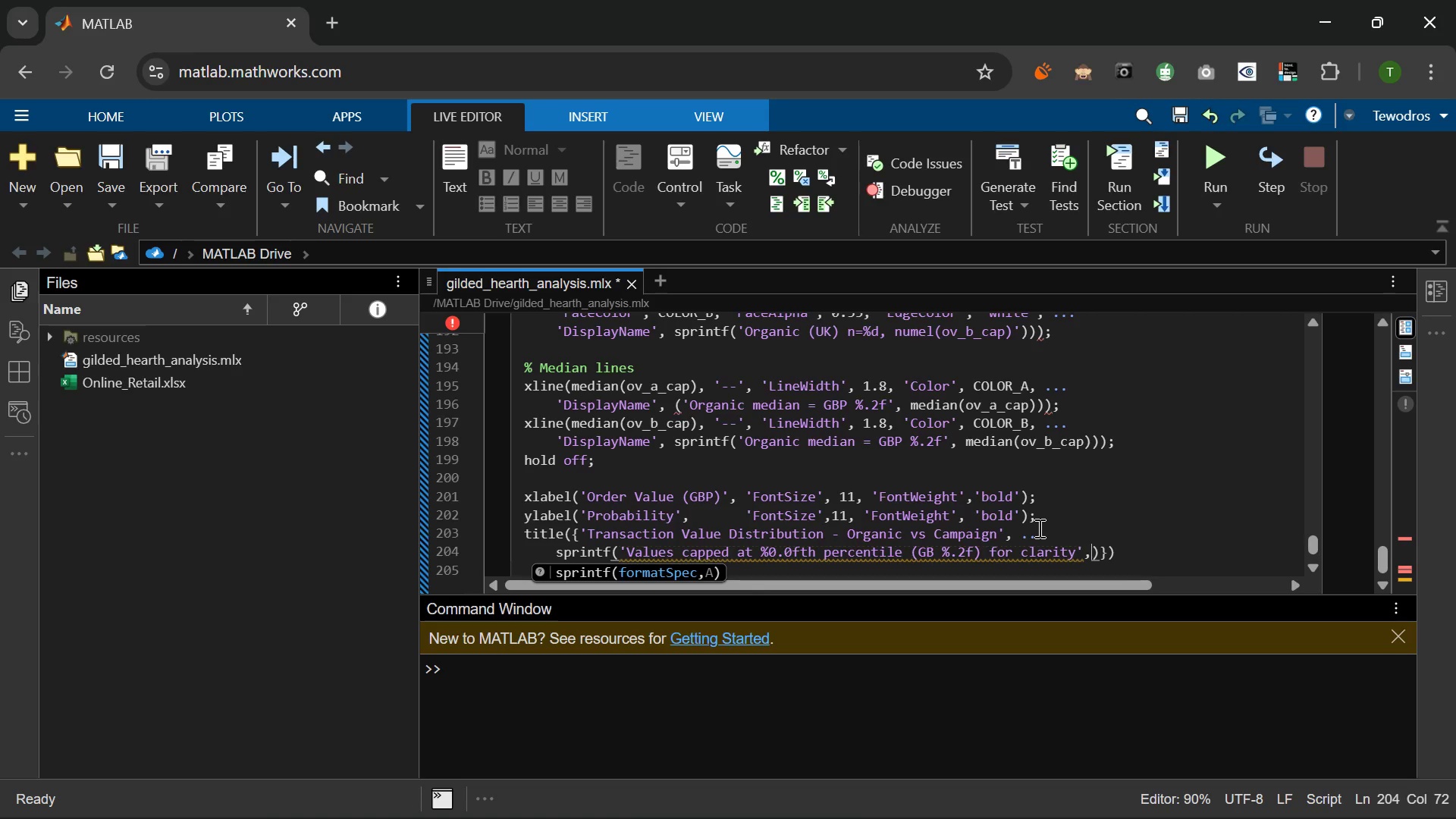 
key(Space)
 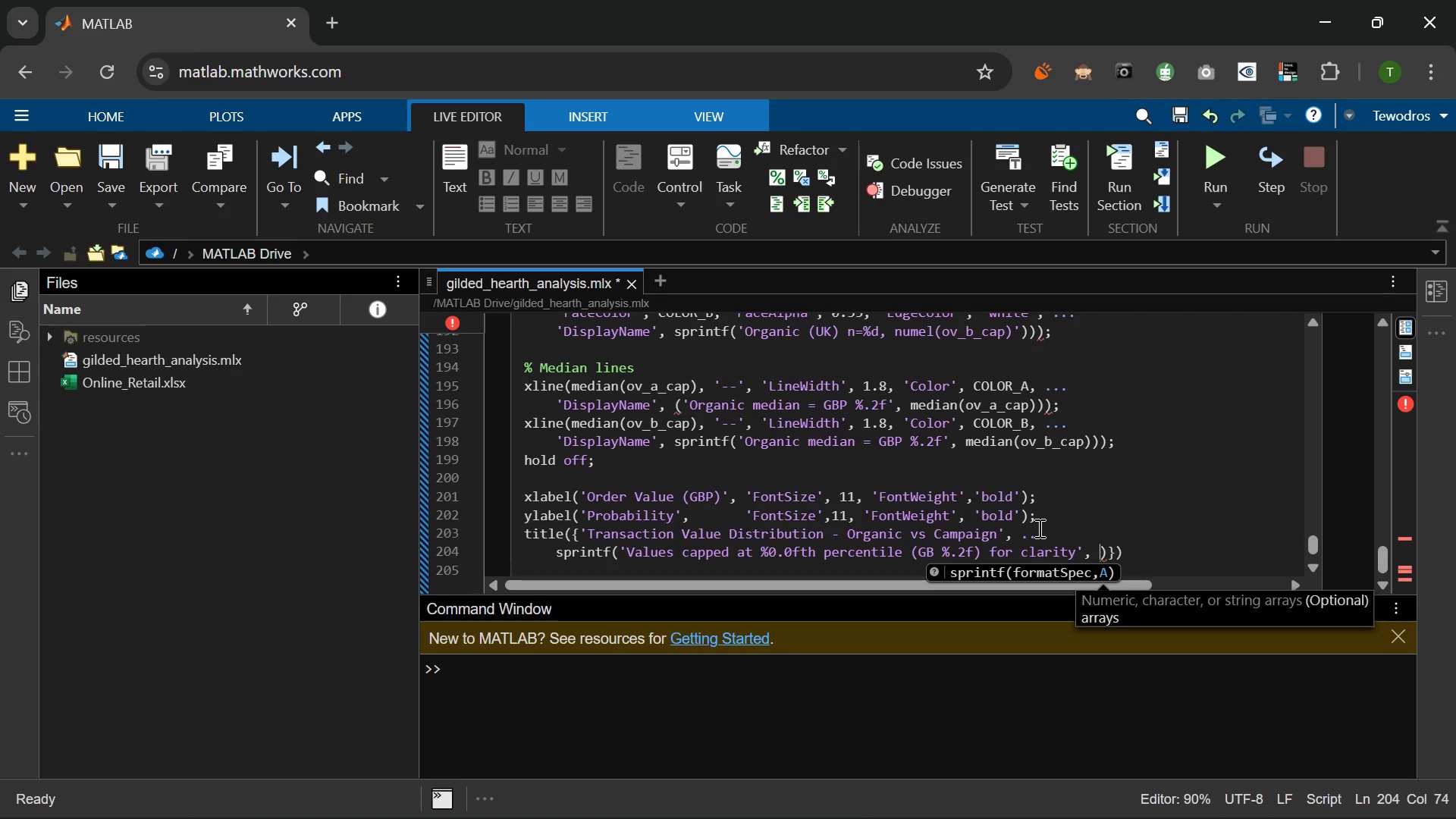 
key(Period)
 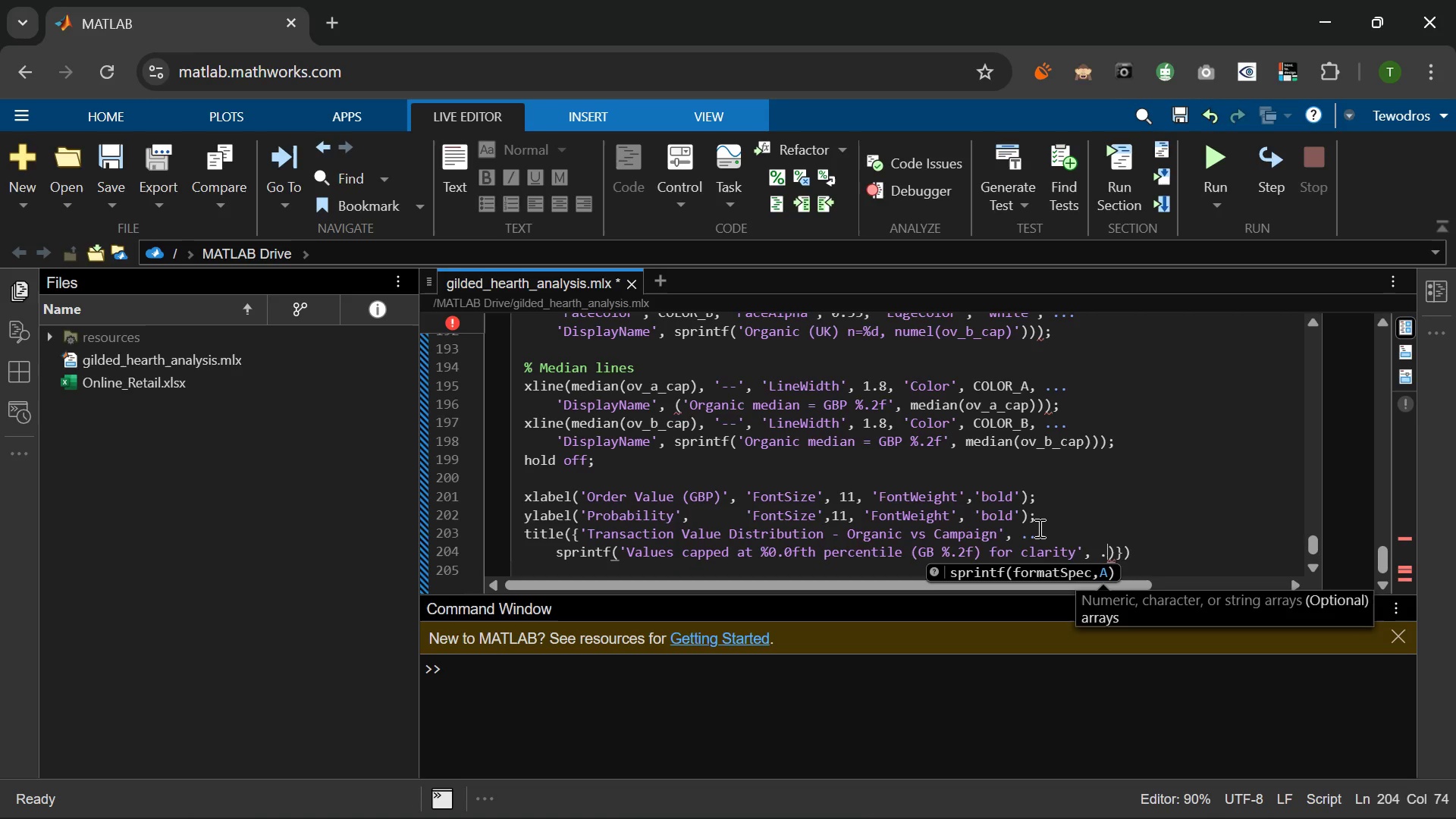 
key(Period)
 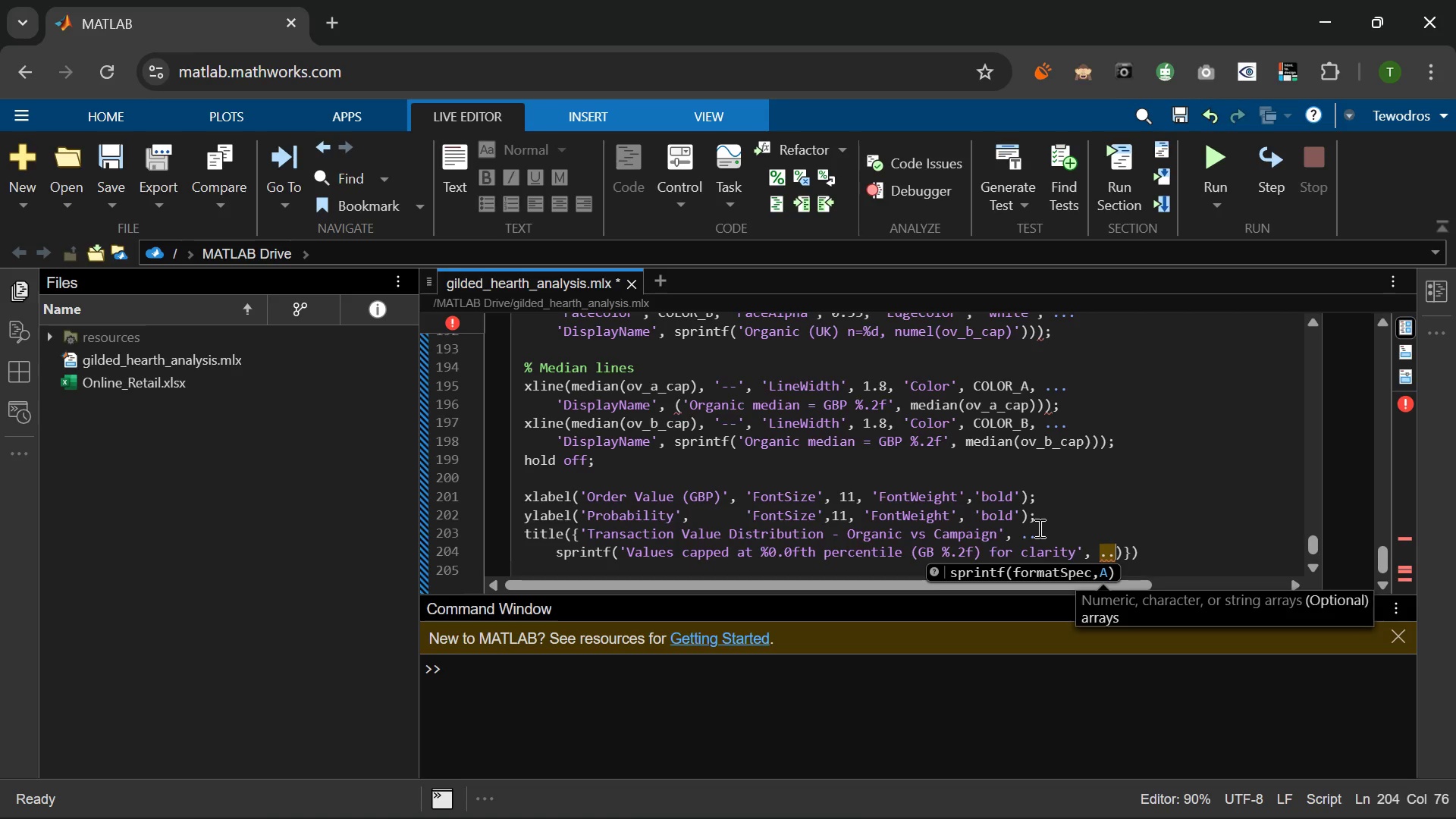 
key(K)
 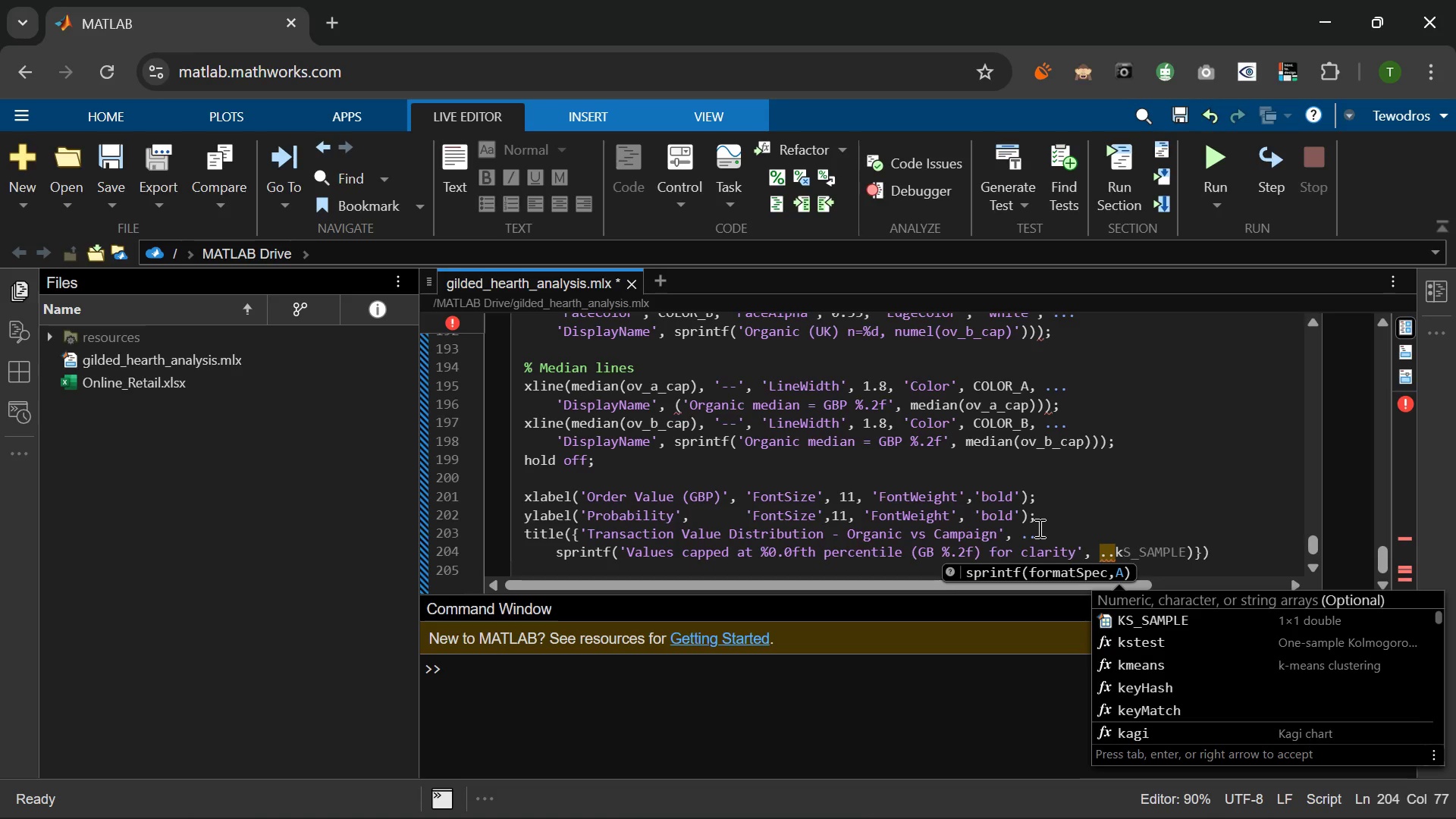 
key(Backspace)
 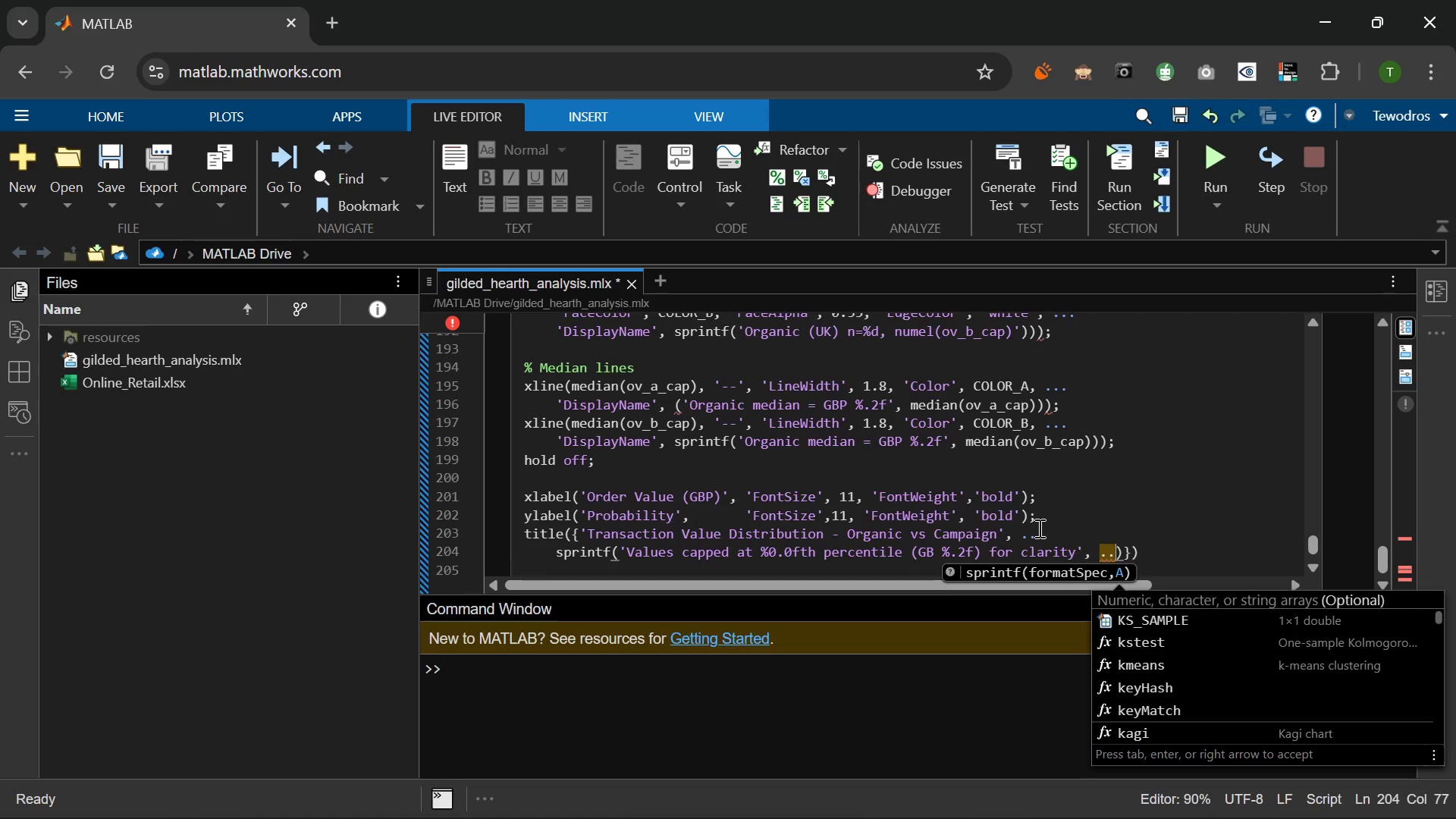 
key(Backspace)
 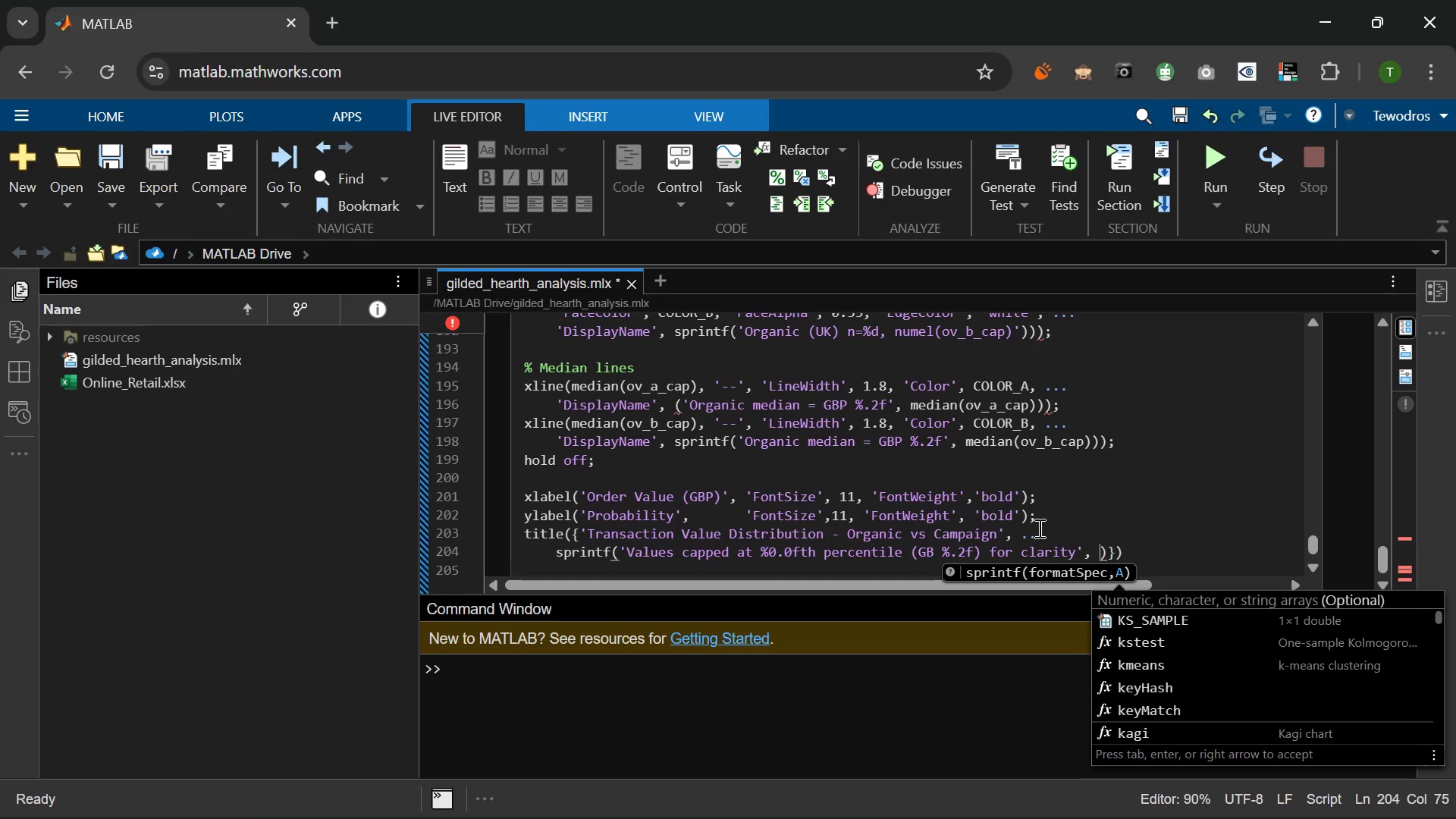 
key(Backspace)
 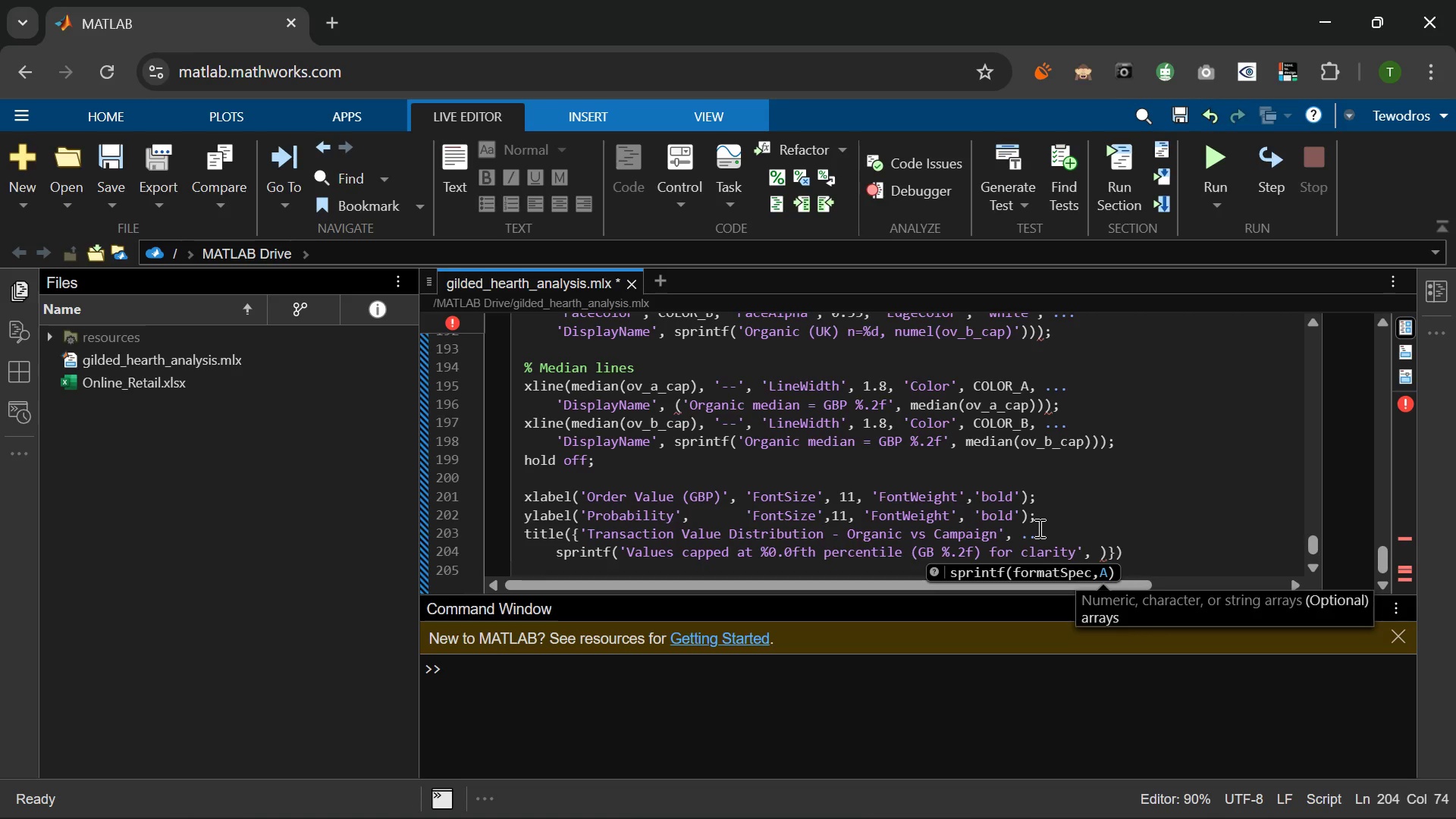 
wait(10.81)
 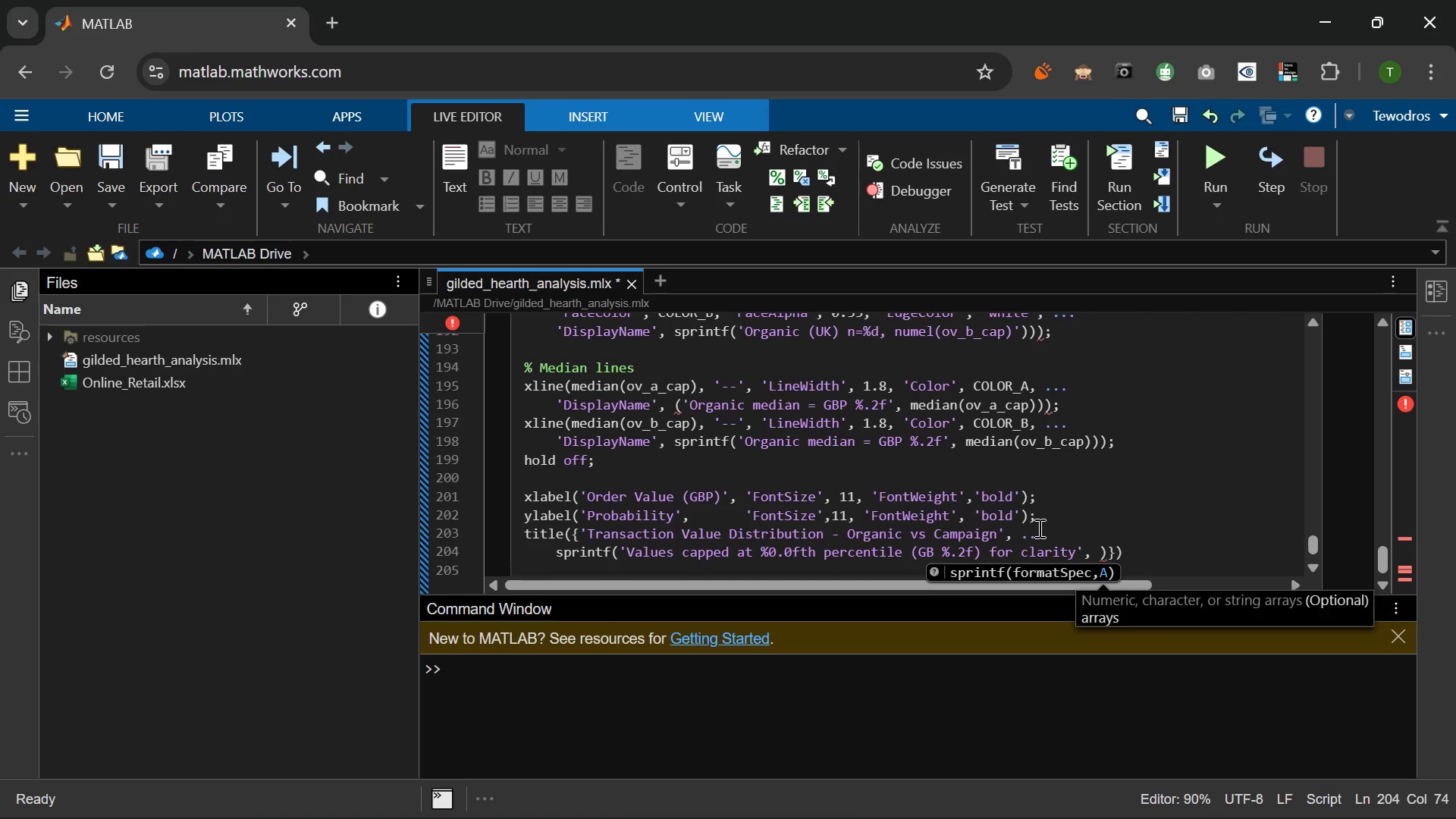 
key(Period)
 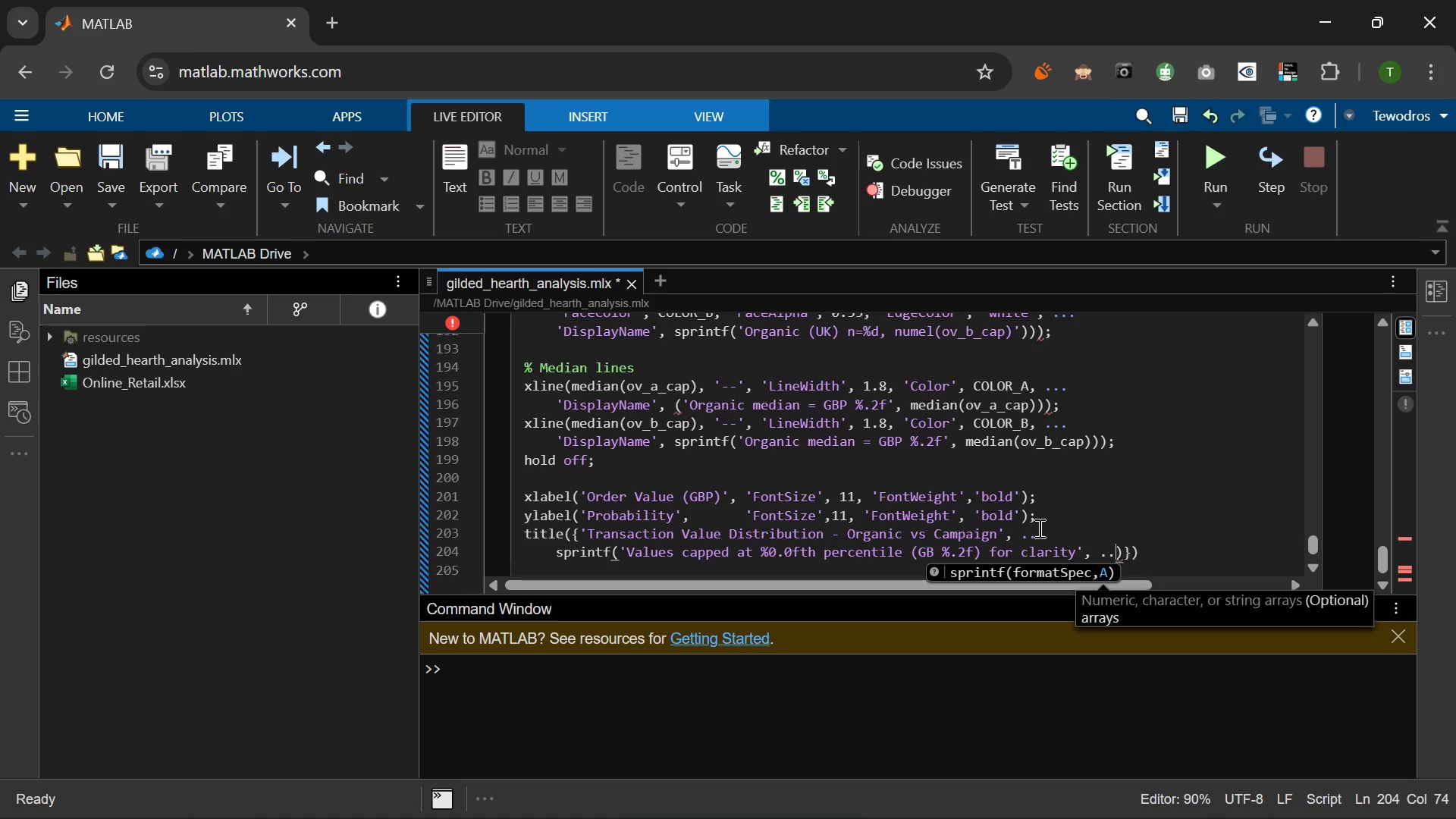 
key(Period)
 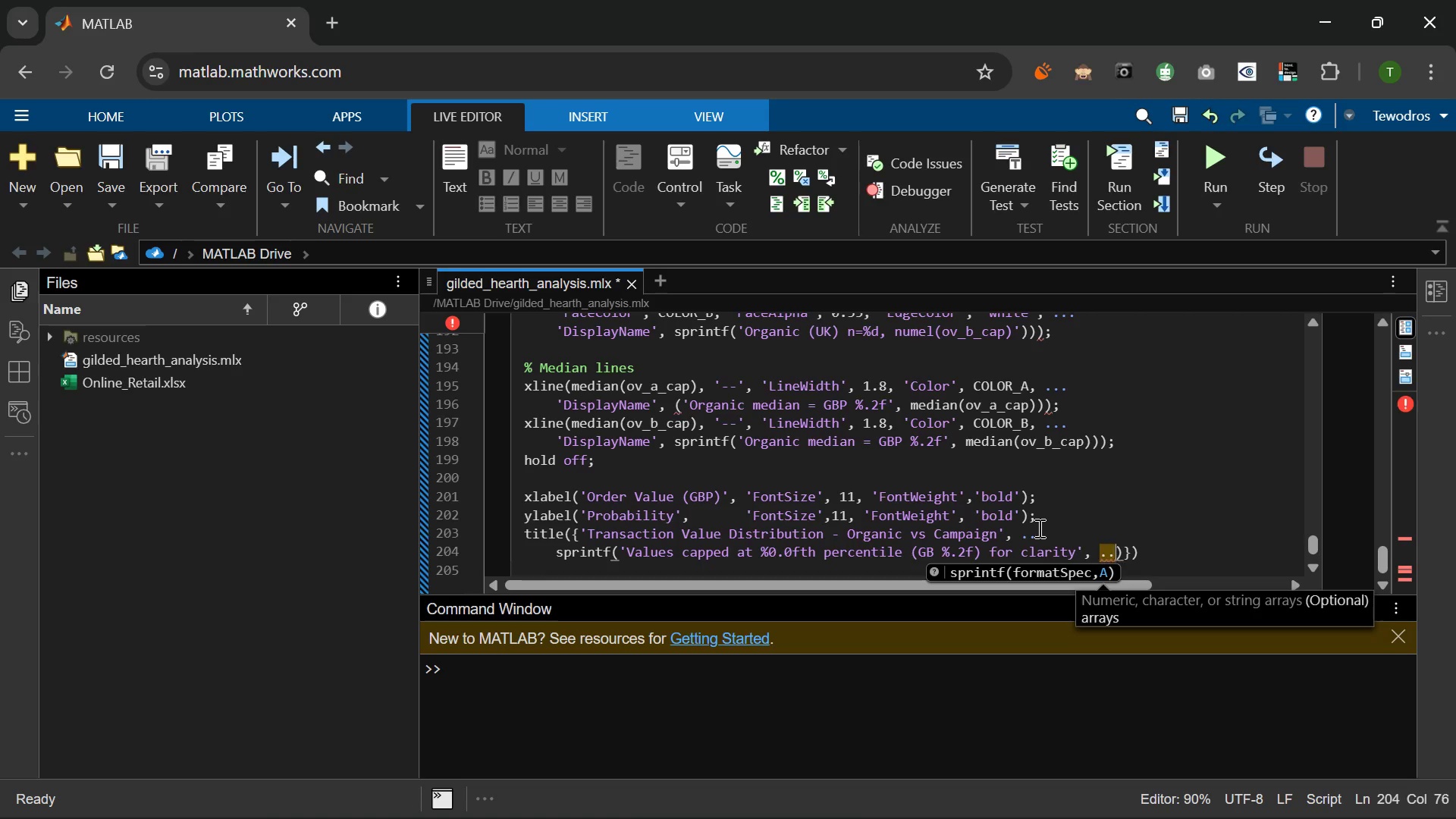 
key(Period)
 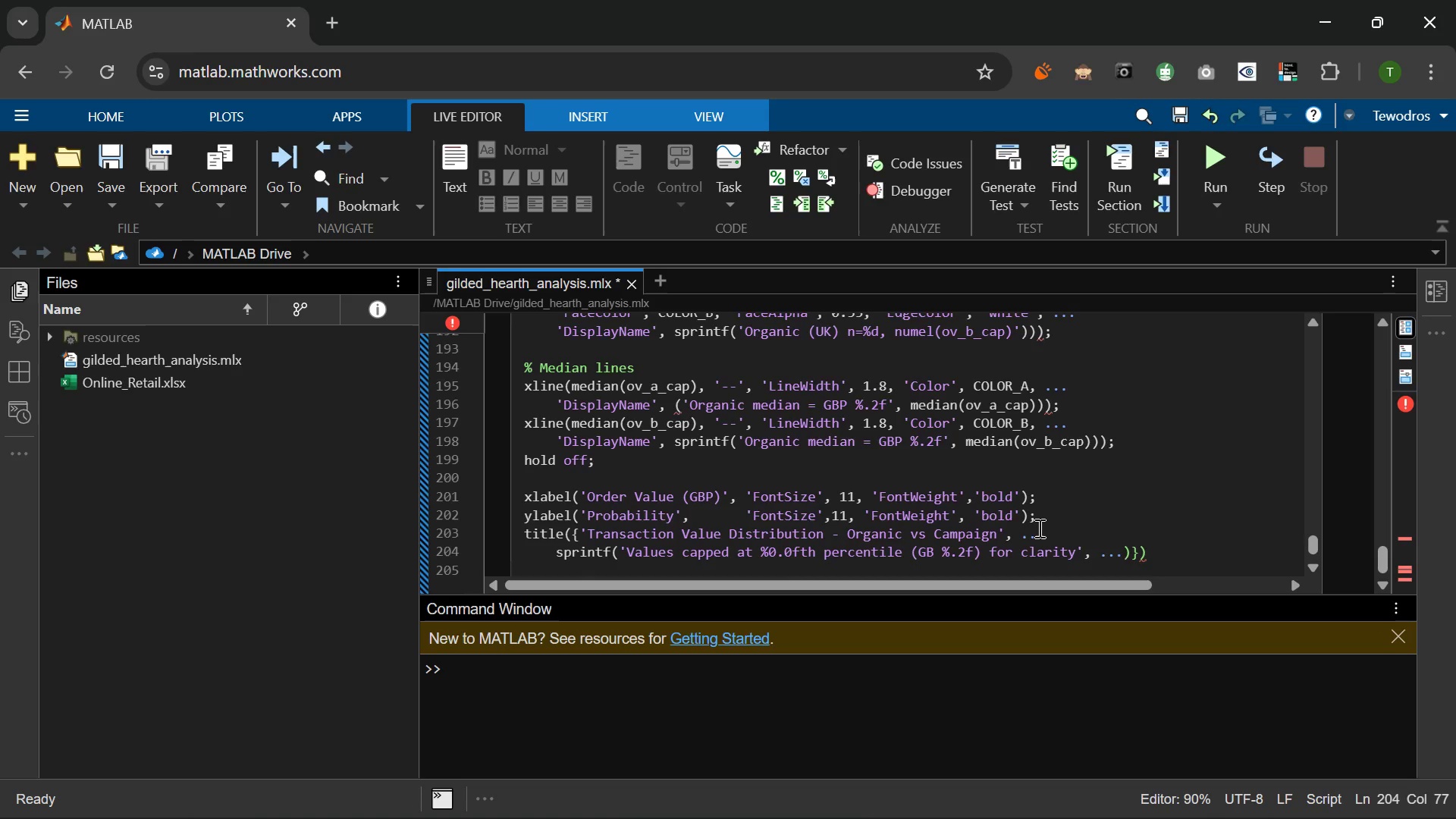 
key(Enter)
 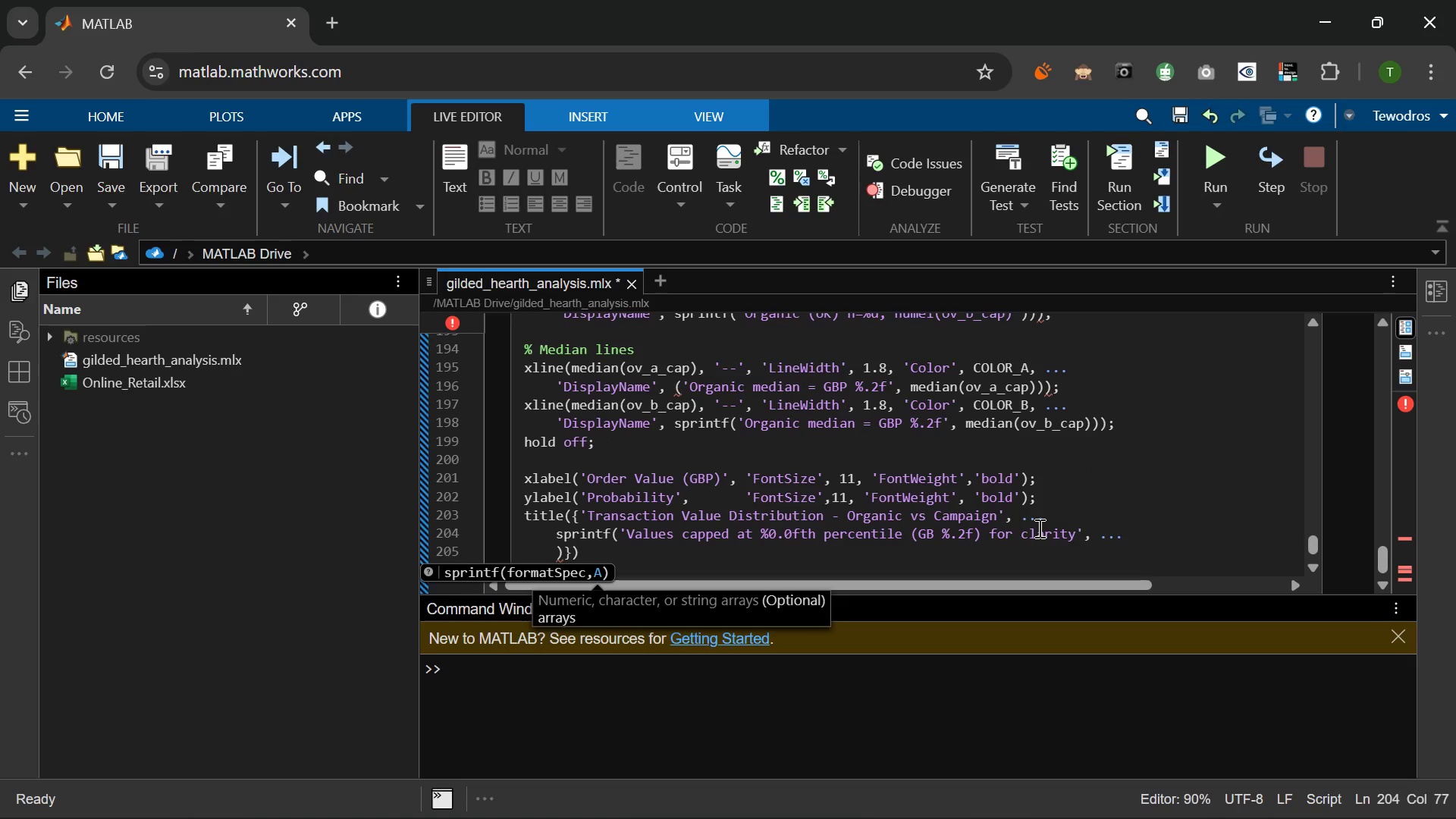 
type(CAP)
key(Tab)
key(Backspace)
key(Backspace)
key(Backspace)
key(Backspace)
key(Backspace)
key(Backspace)
key(Backspace)
type(CAP_PCT*100, CA)
key(Backspace)
key(Backspace)
type(cap_value)
 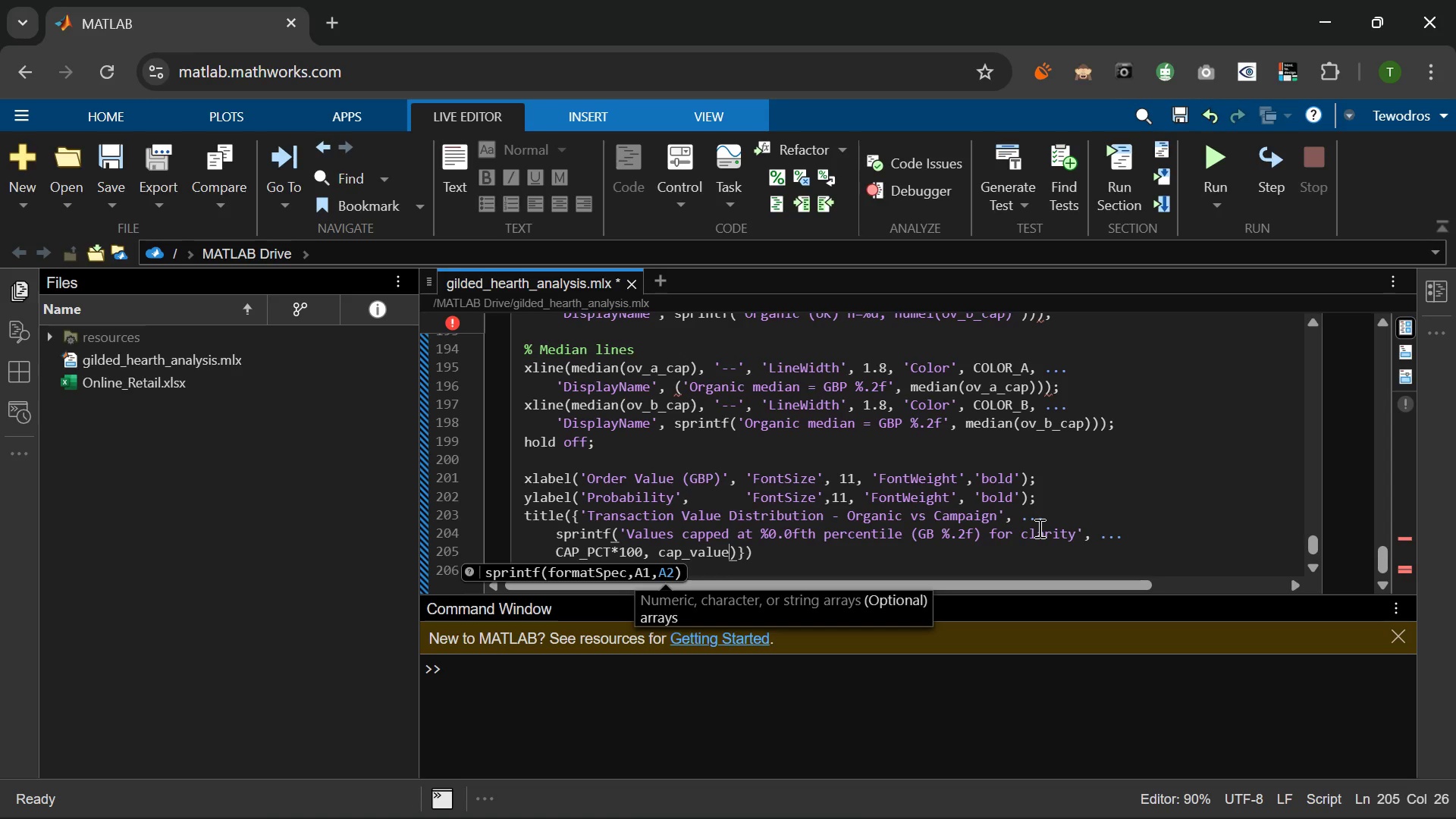 
key(ArrowRight)
 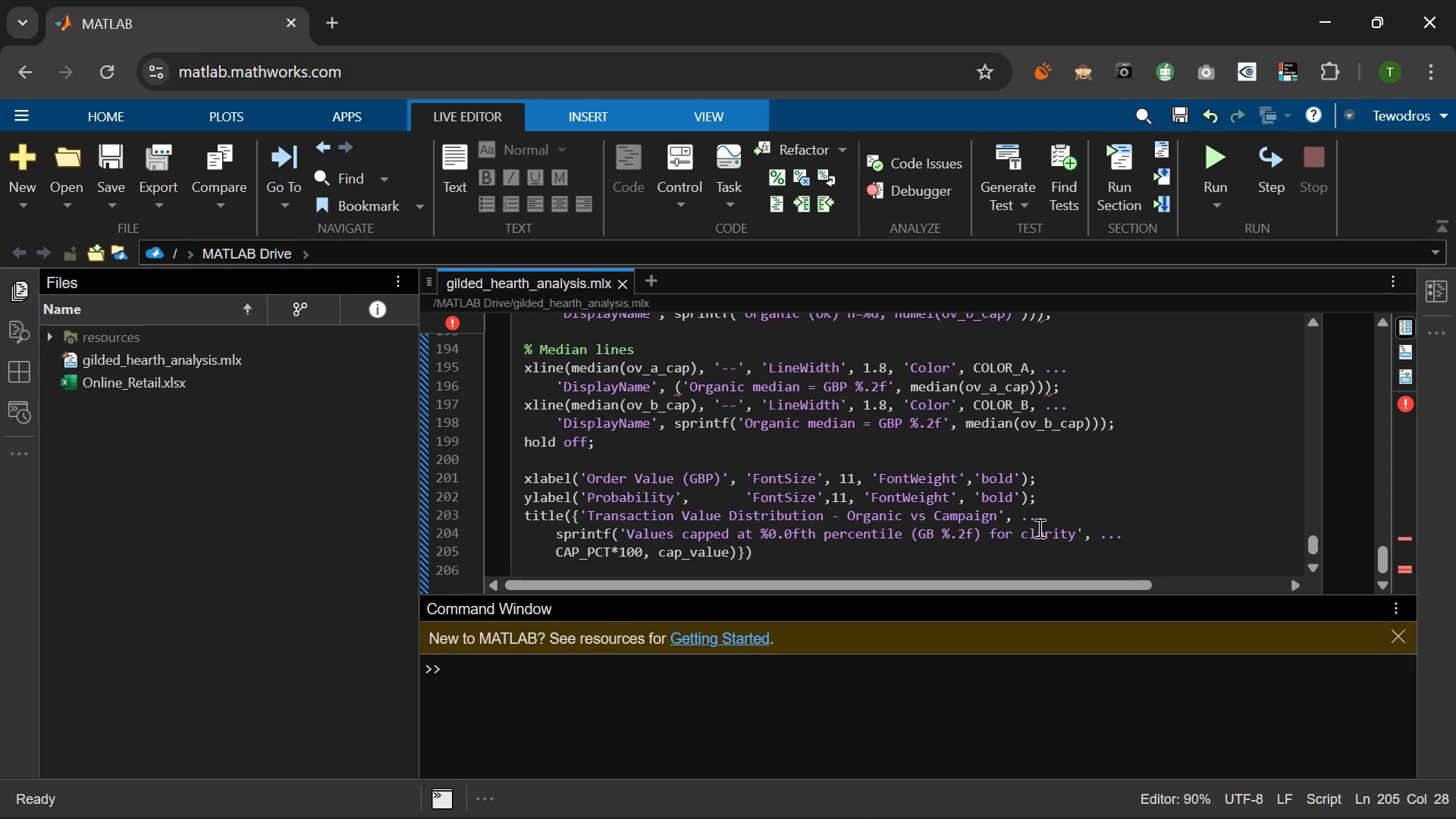 
key(ArrowRight)
 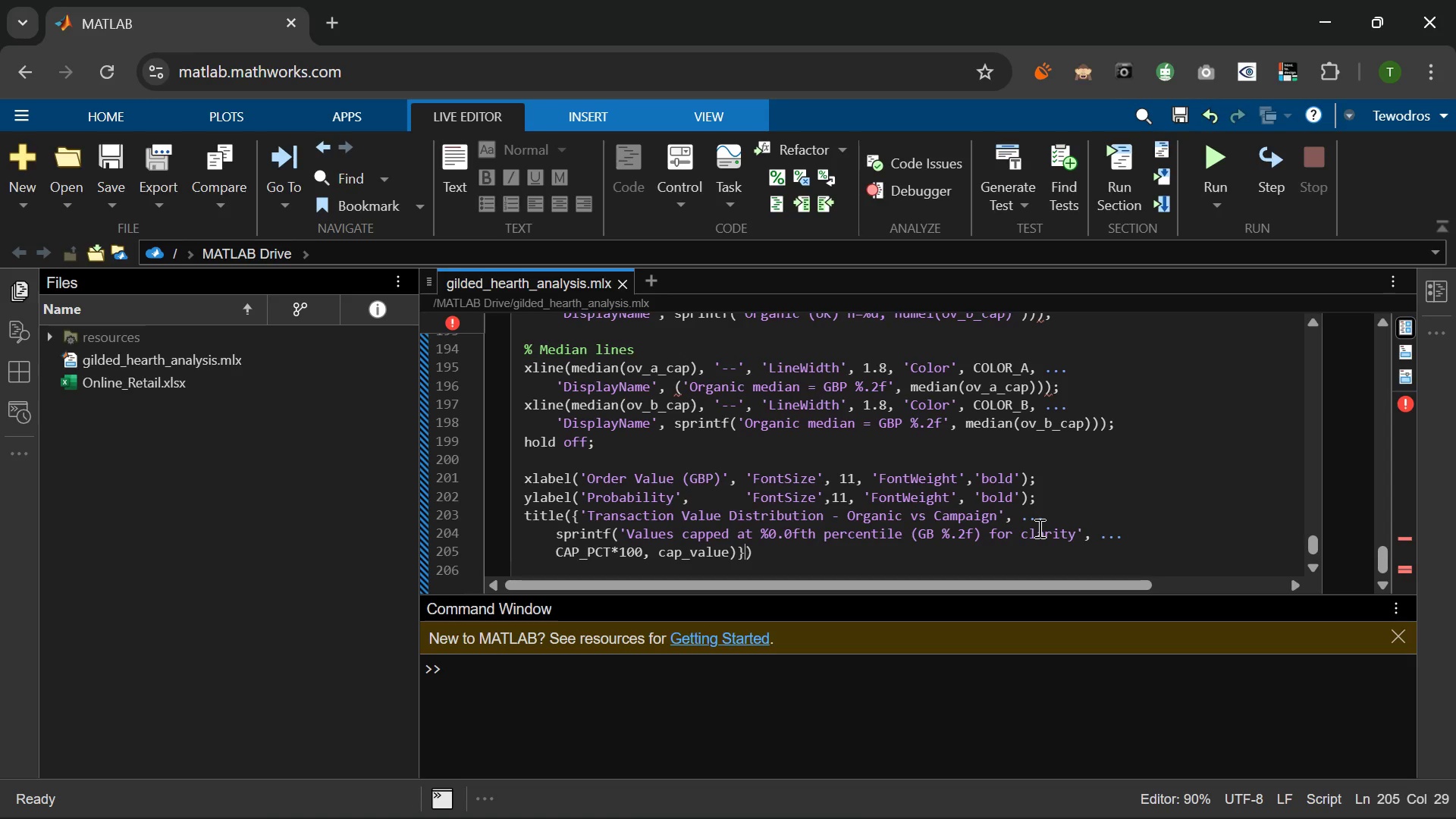 
key(Comma)
 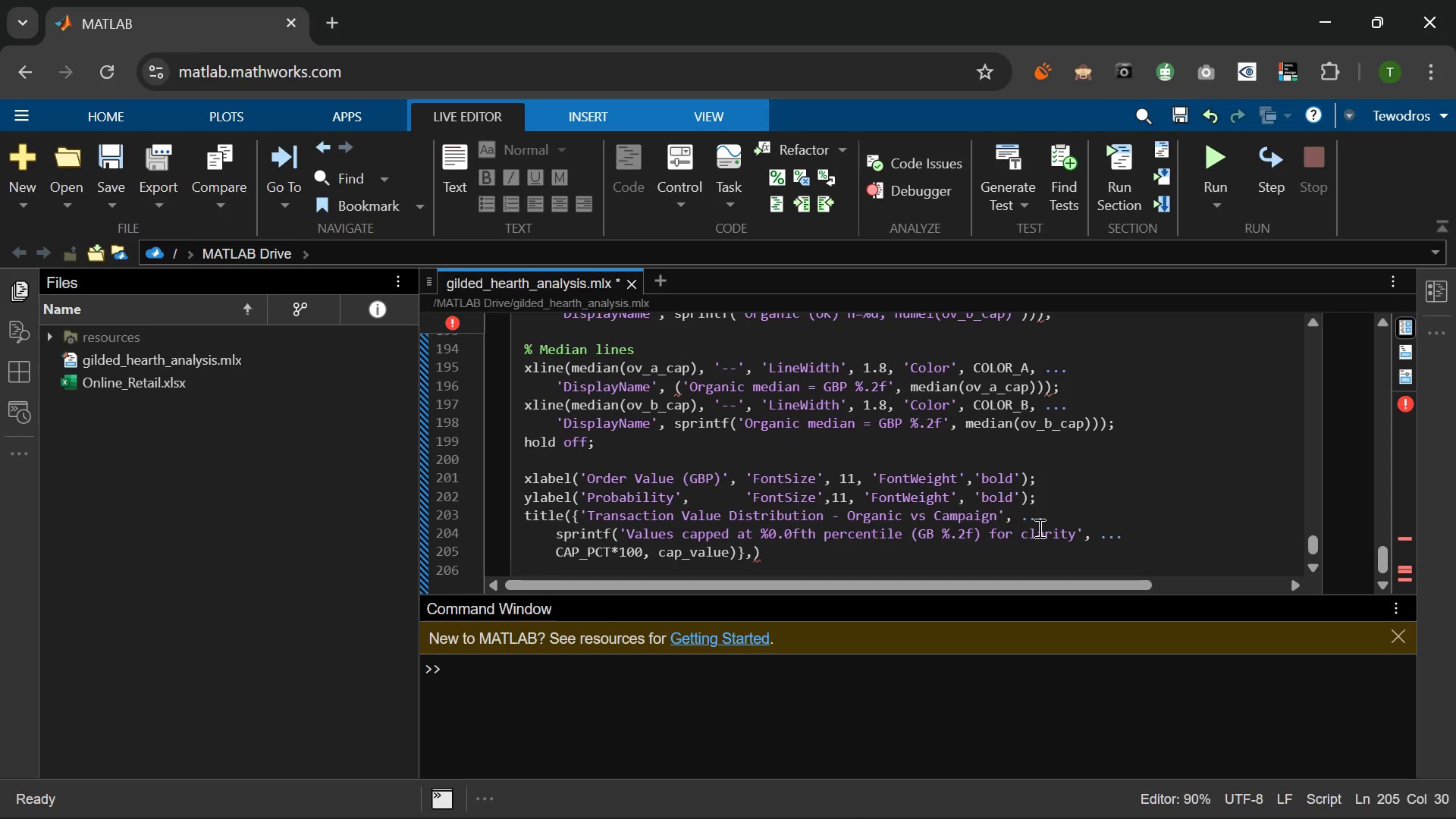 
key(Space)
 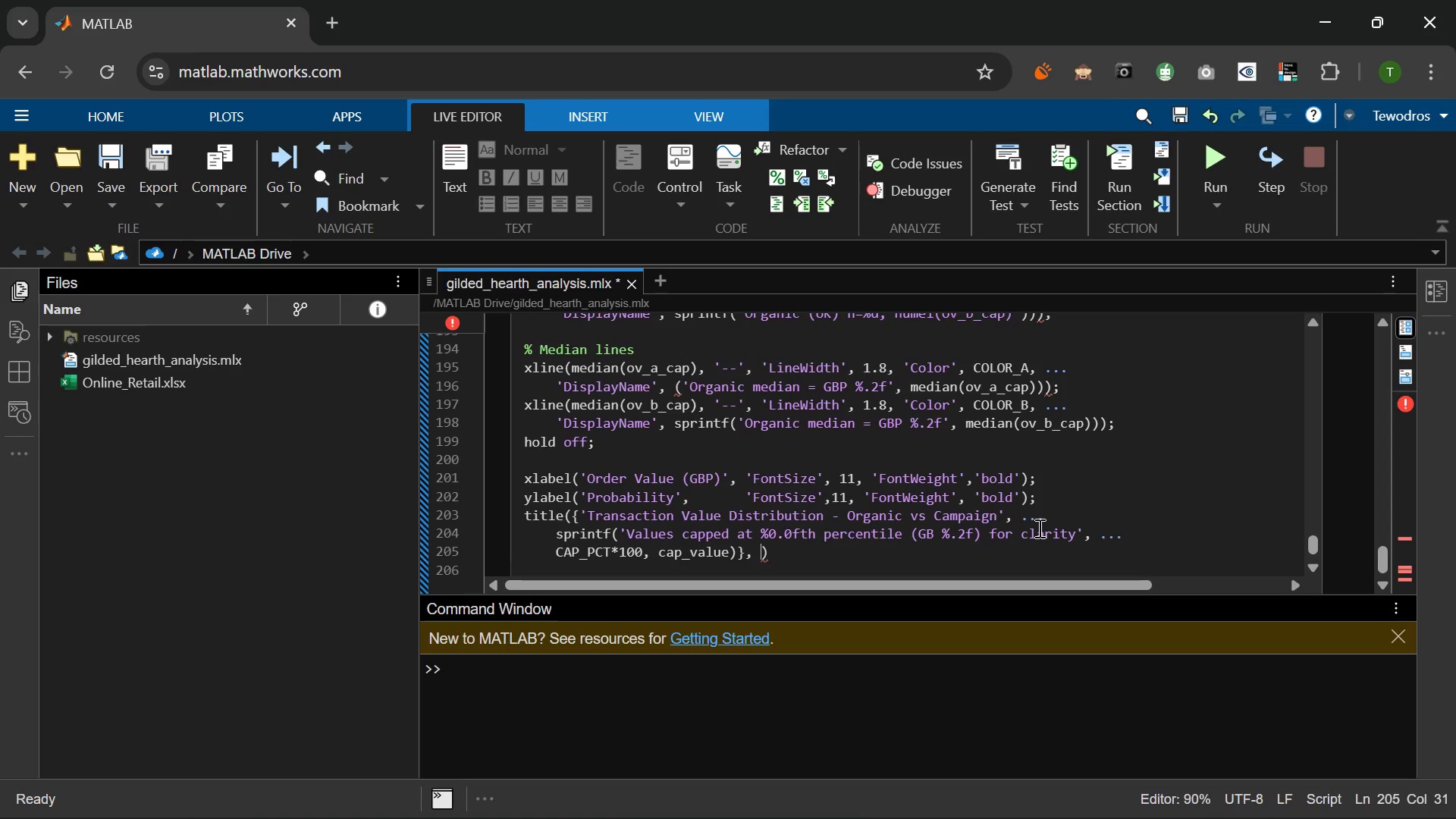 
wait(8.59)
 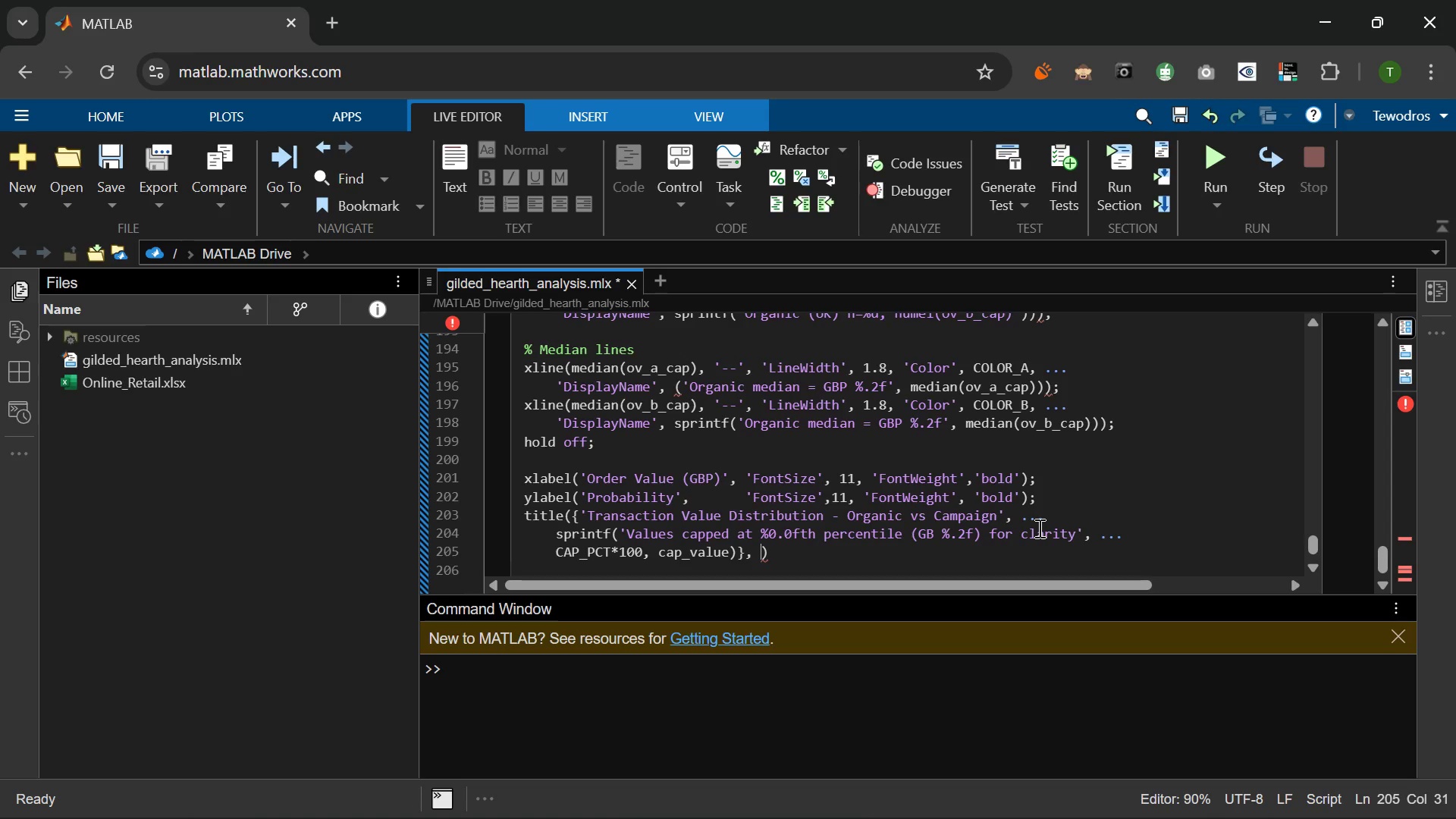 
left_click([731, 555])
 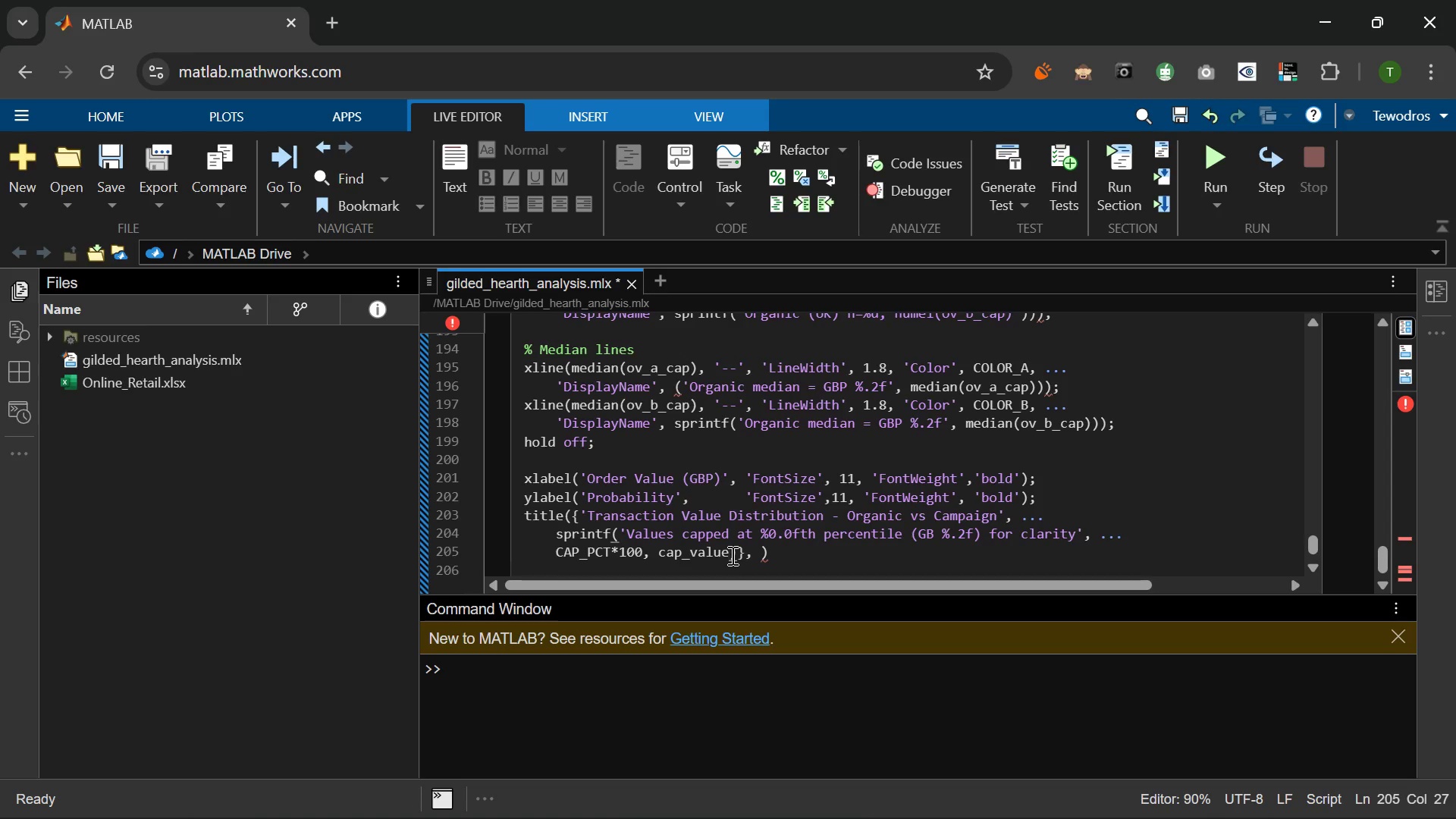 
key(Backspace)
 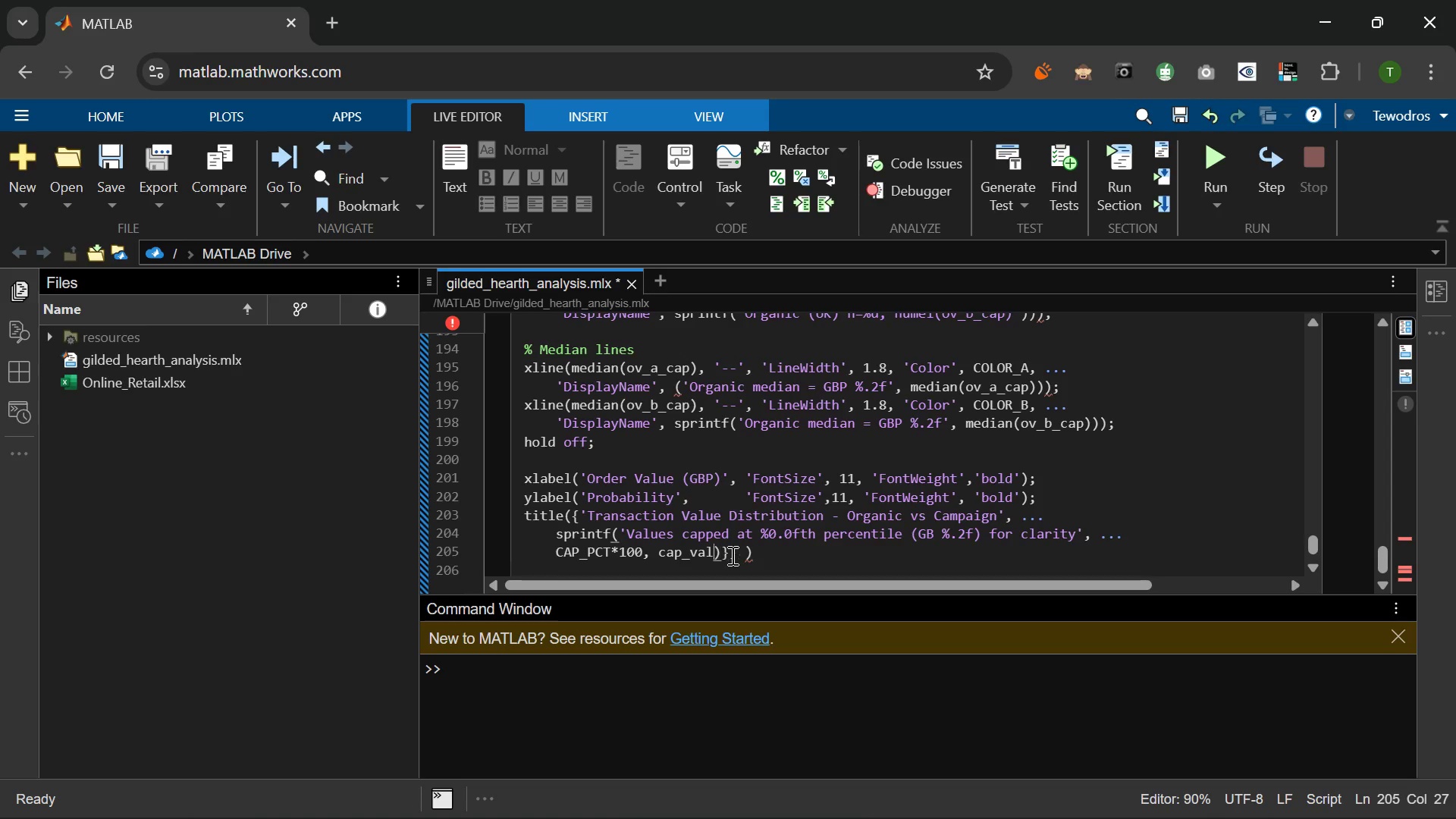 
key(Backspace)
 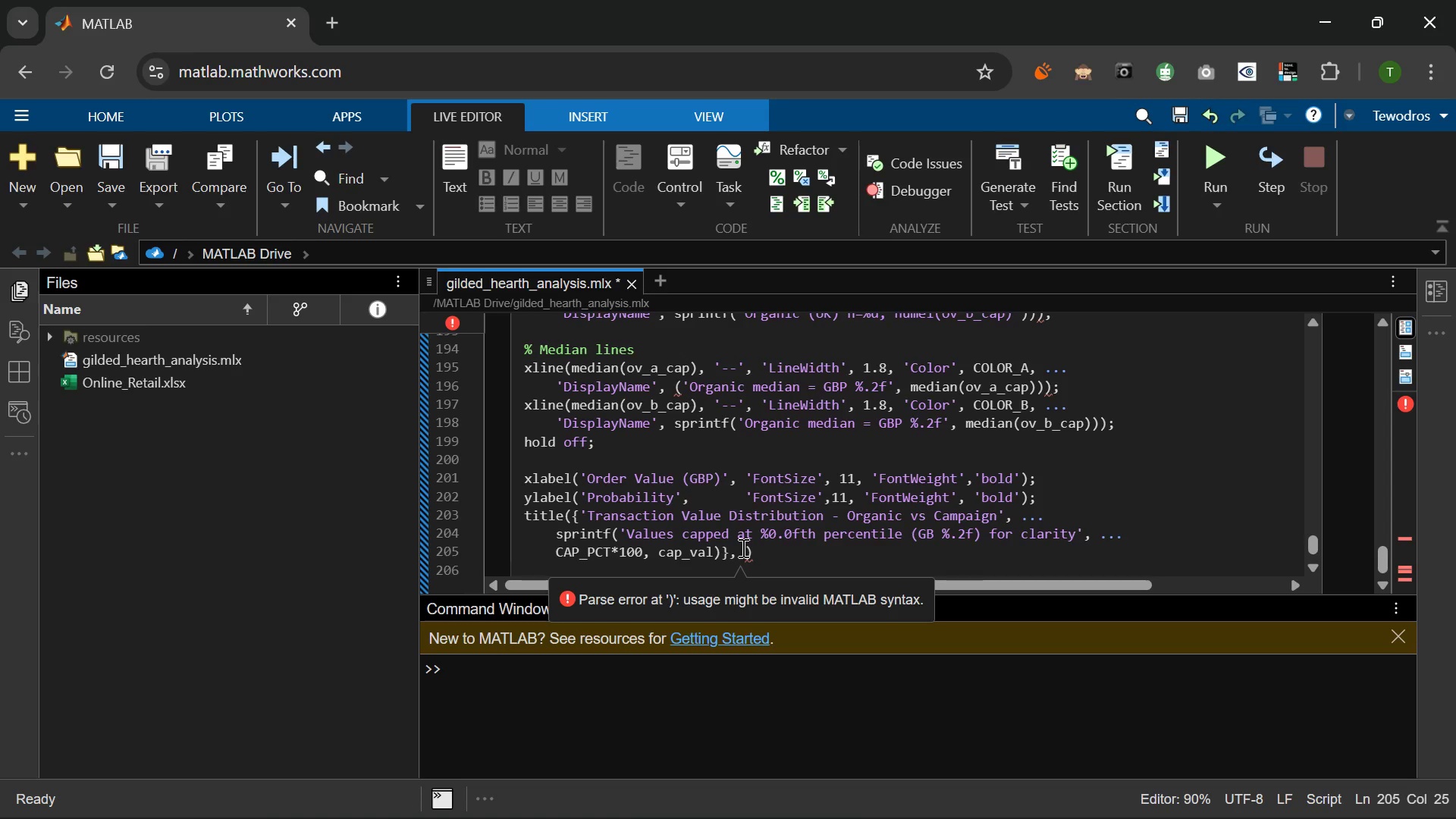 
wait(15.77)
 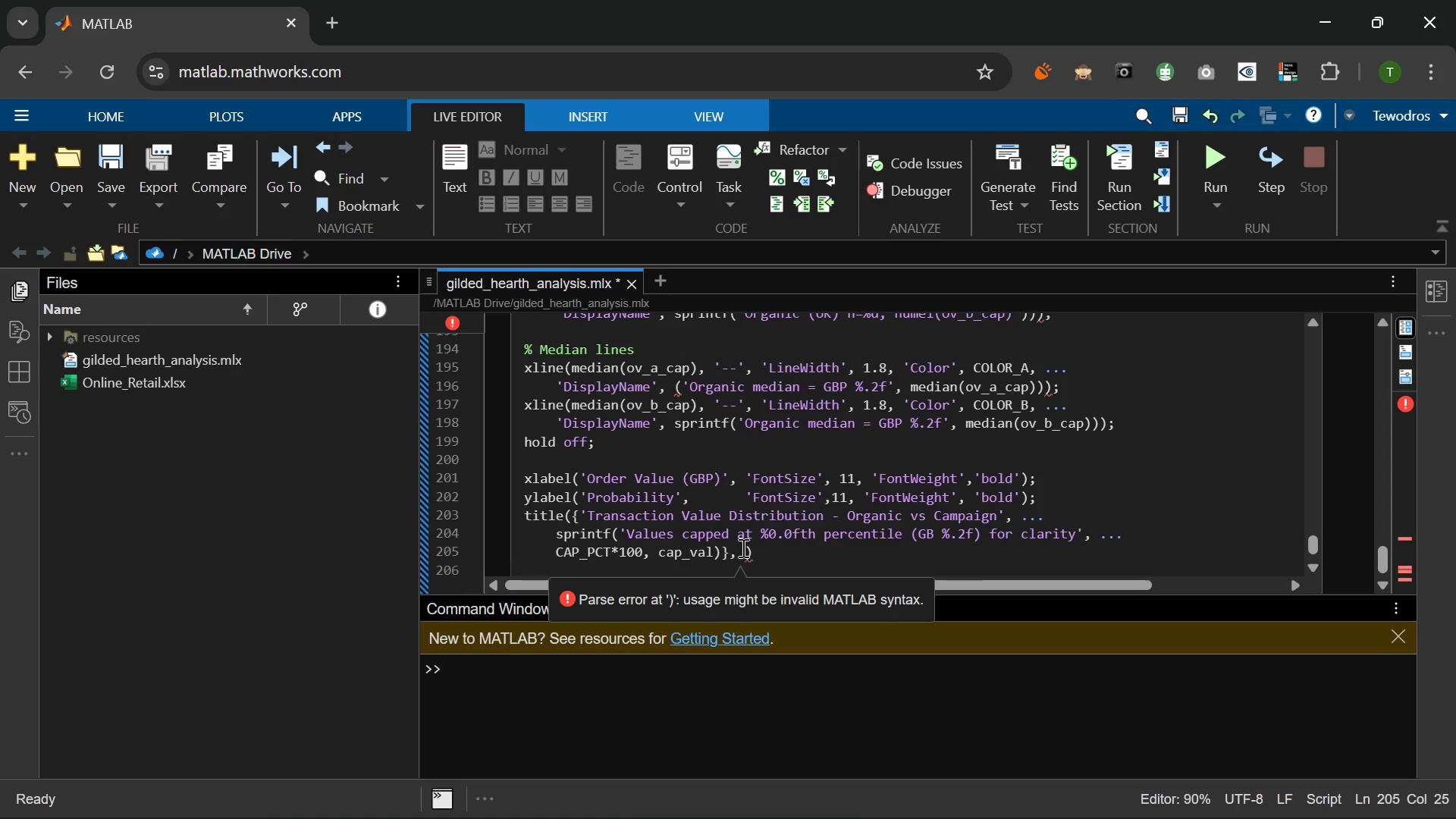 
left_click([768, 553])
 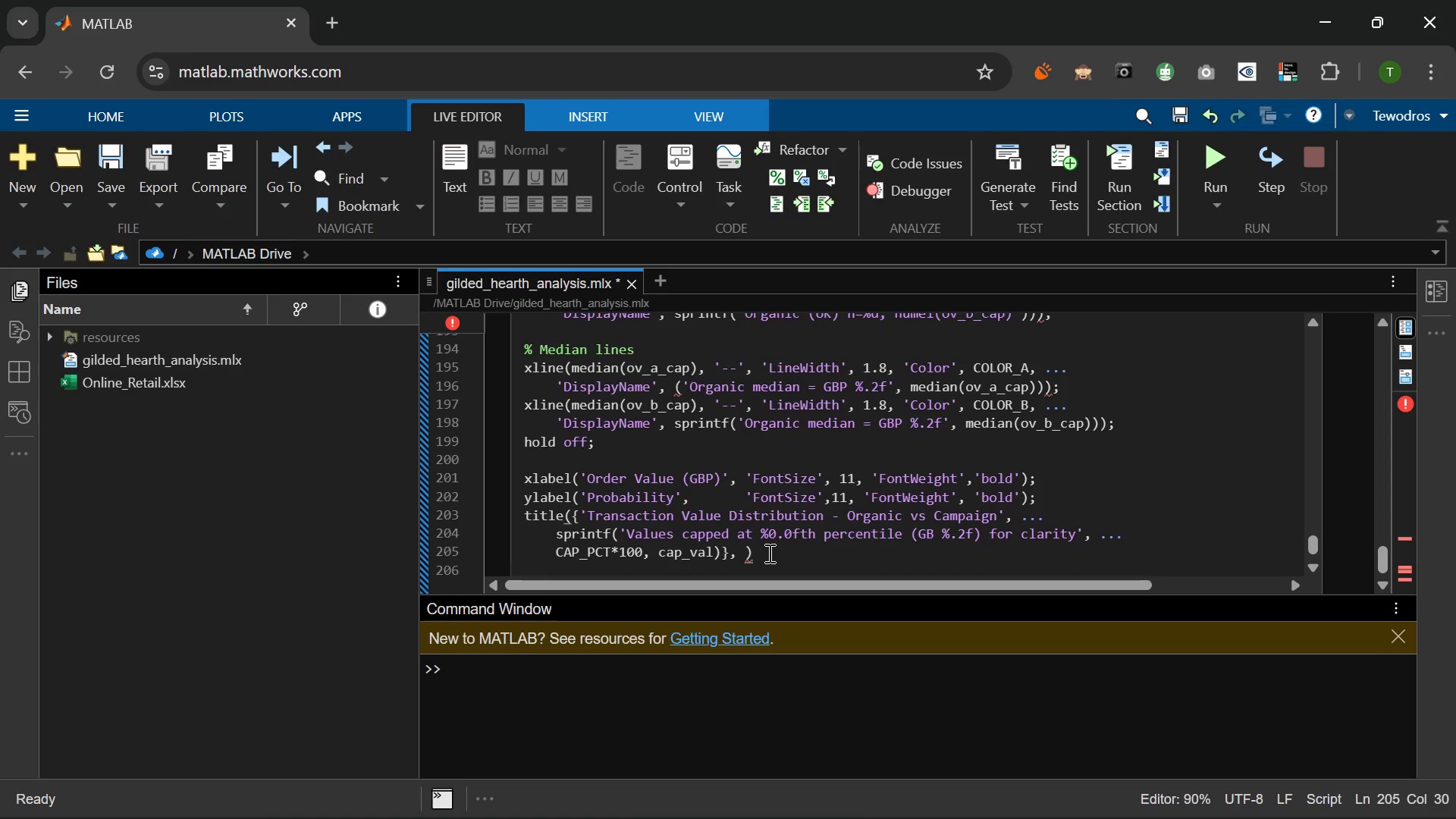 
key(Backspace)
 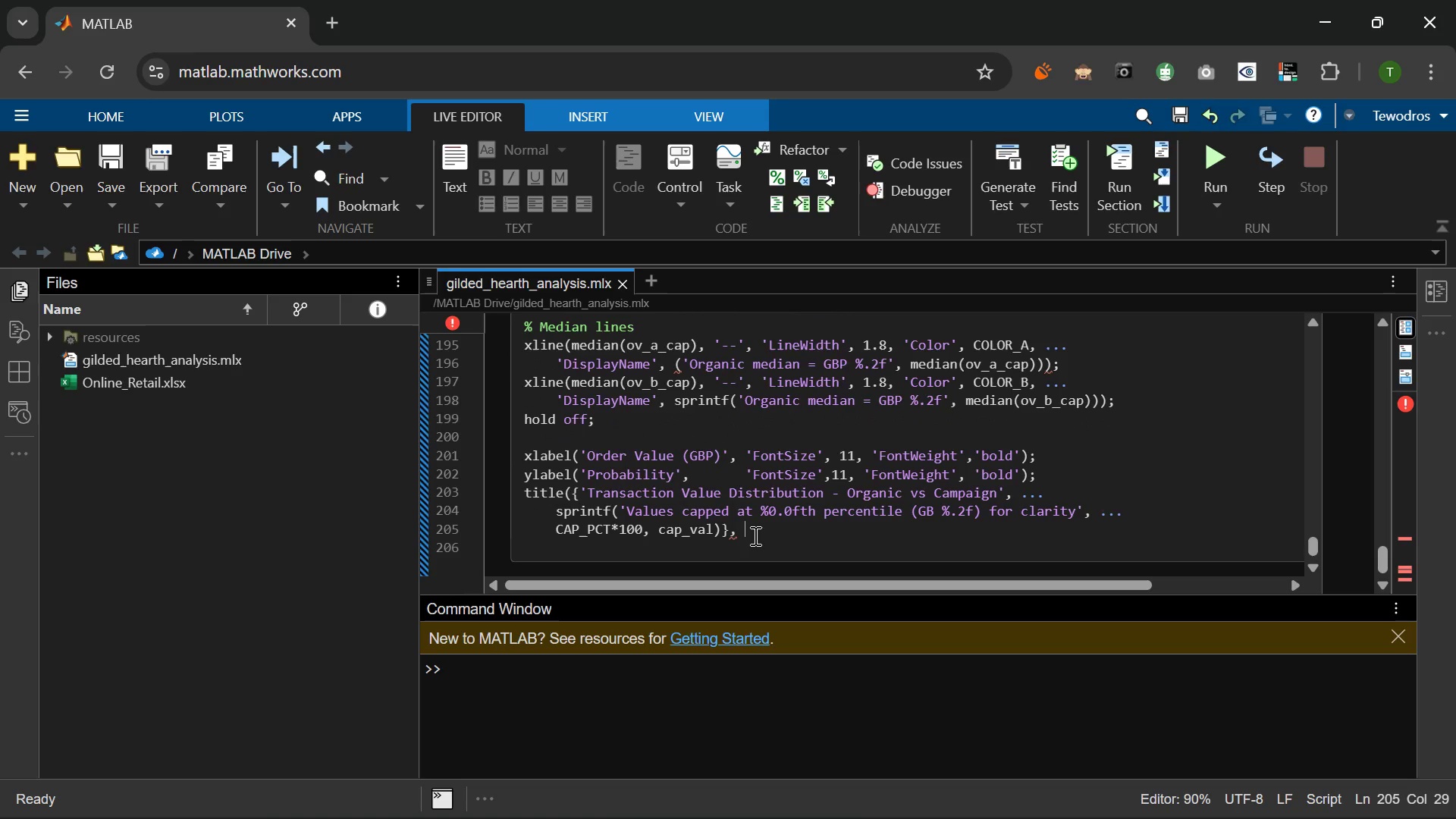 
wait(36.08)
 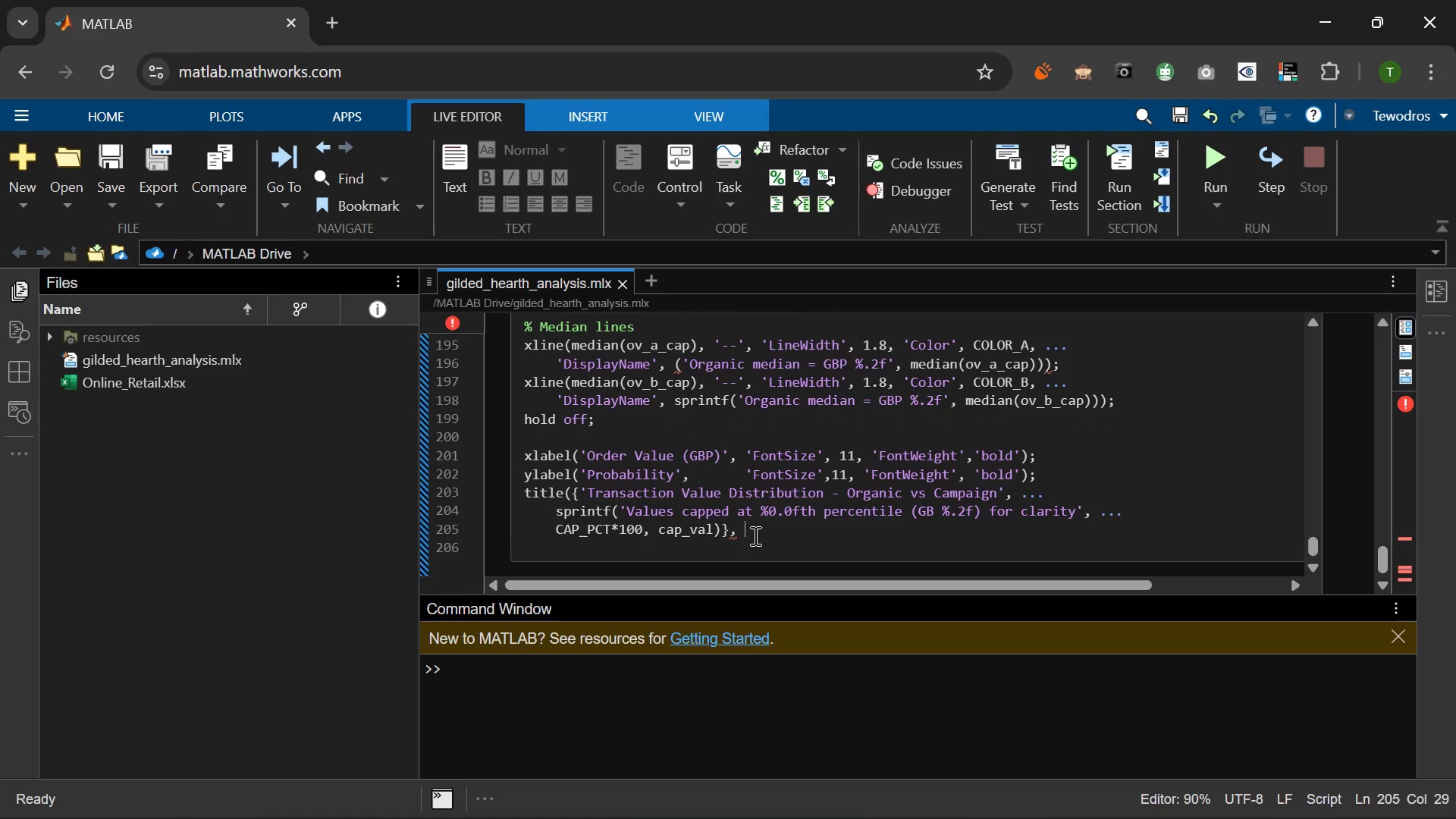 
key(Period)
 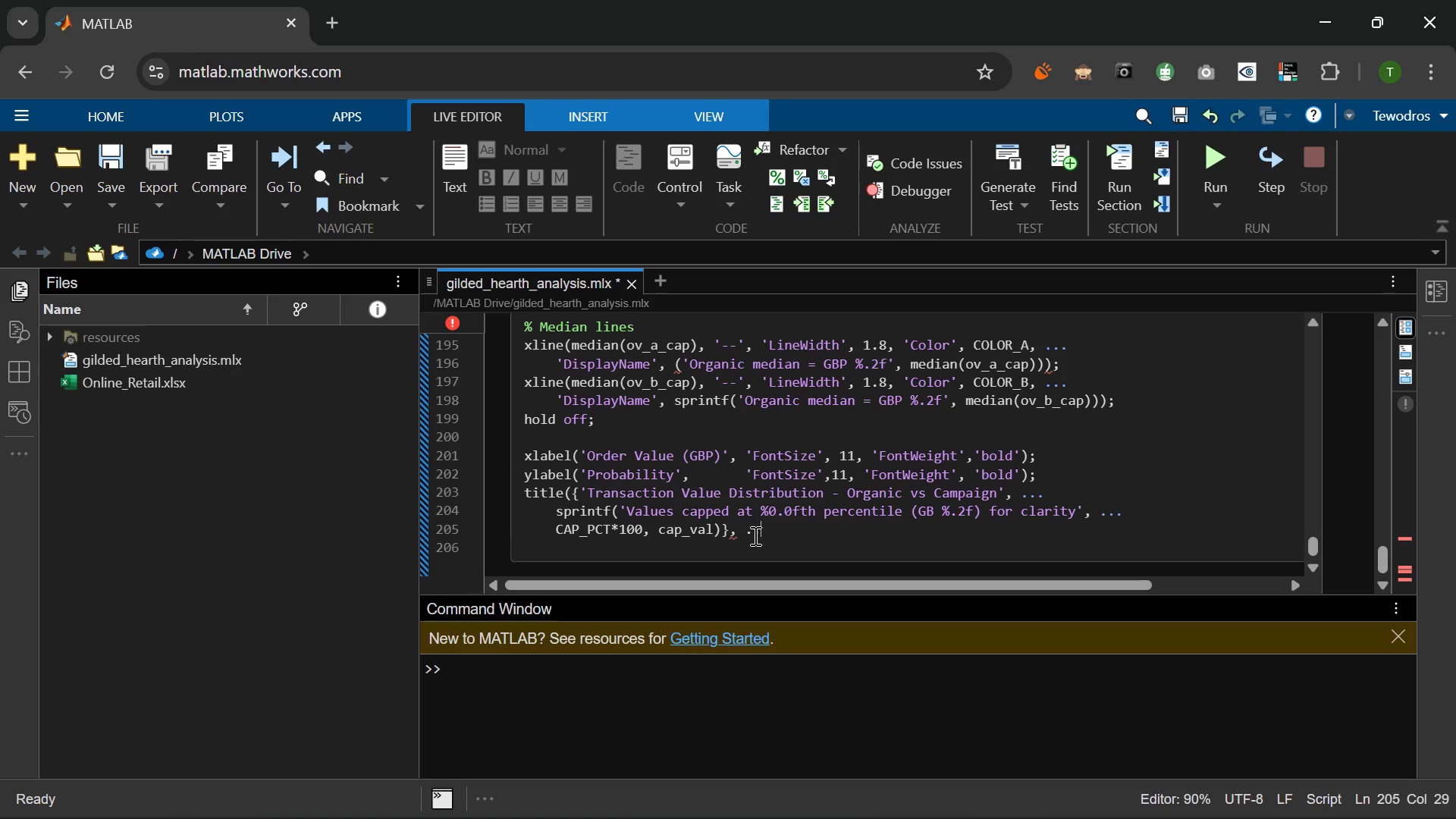 
key(Period)
 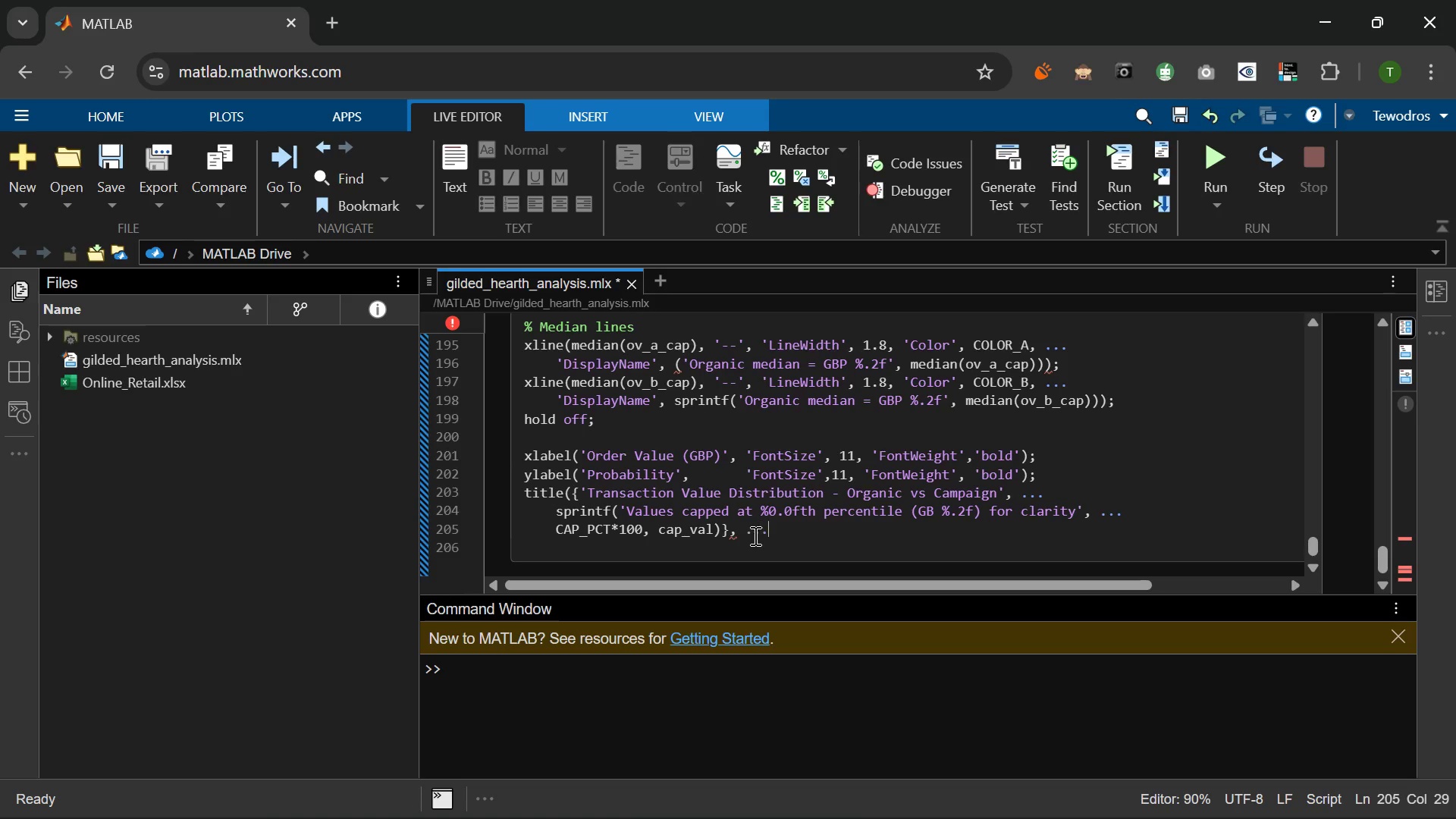 
key(Period)
 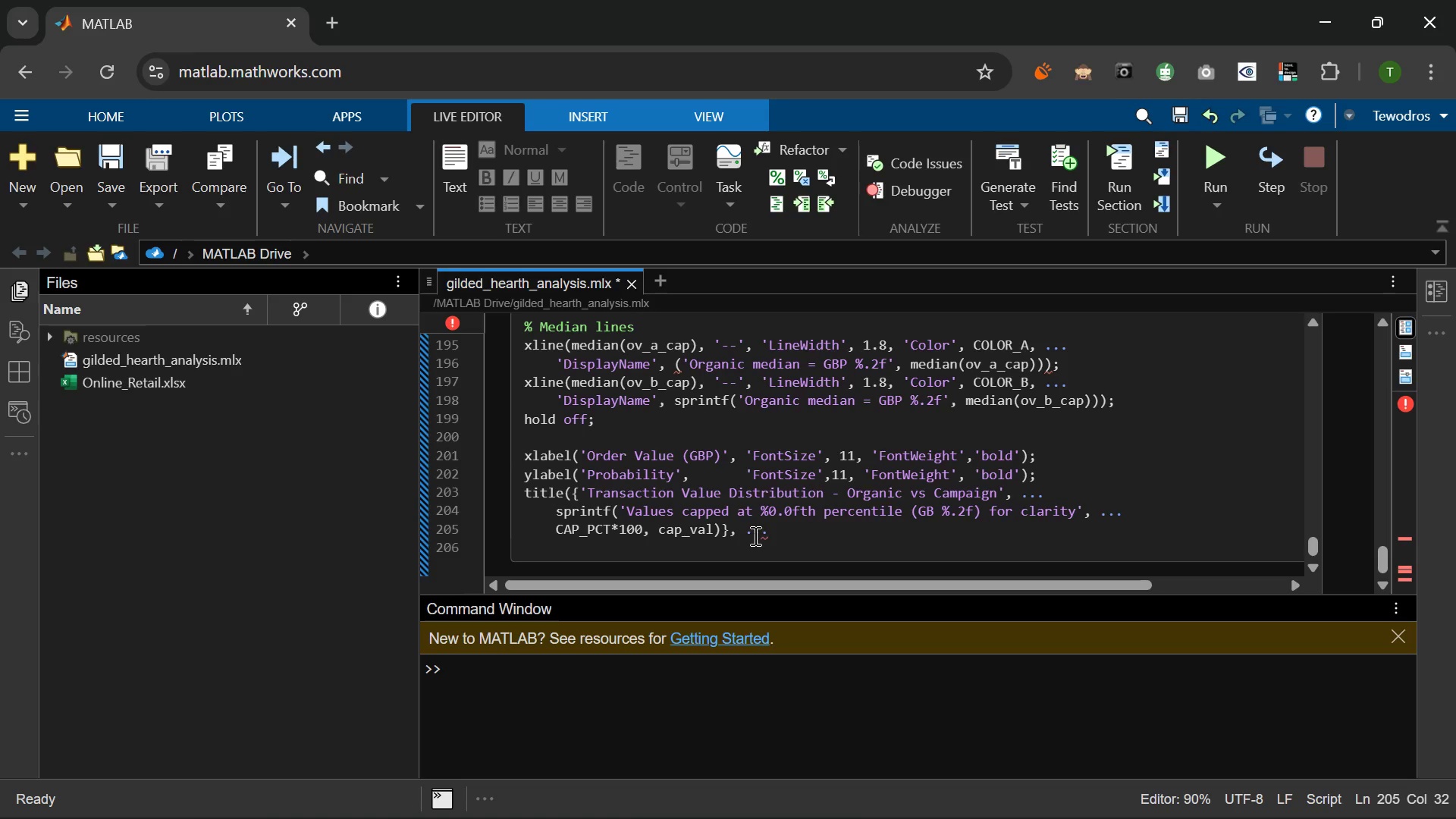 
key(Enter)
 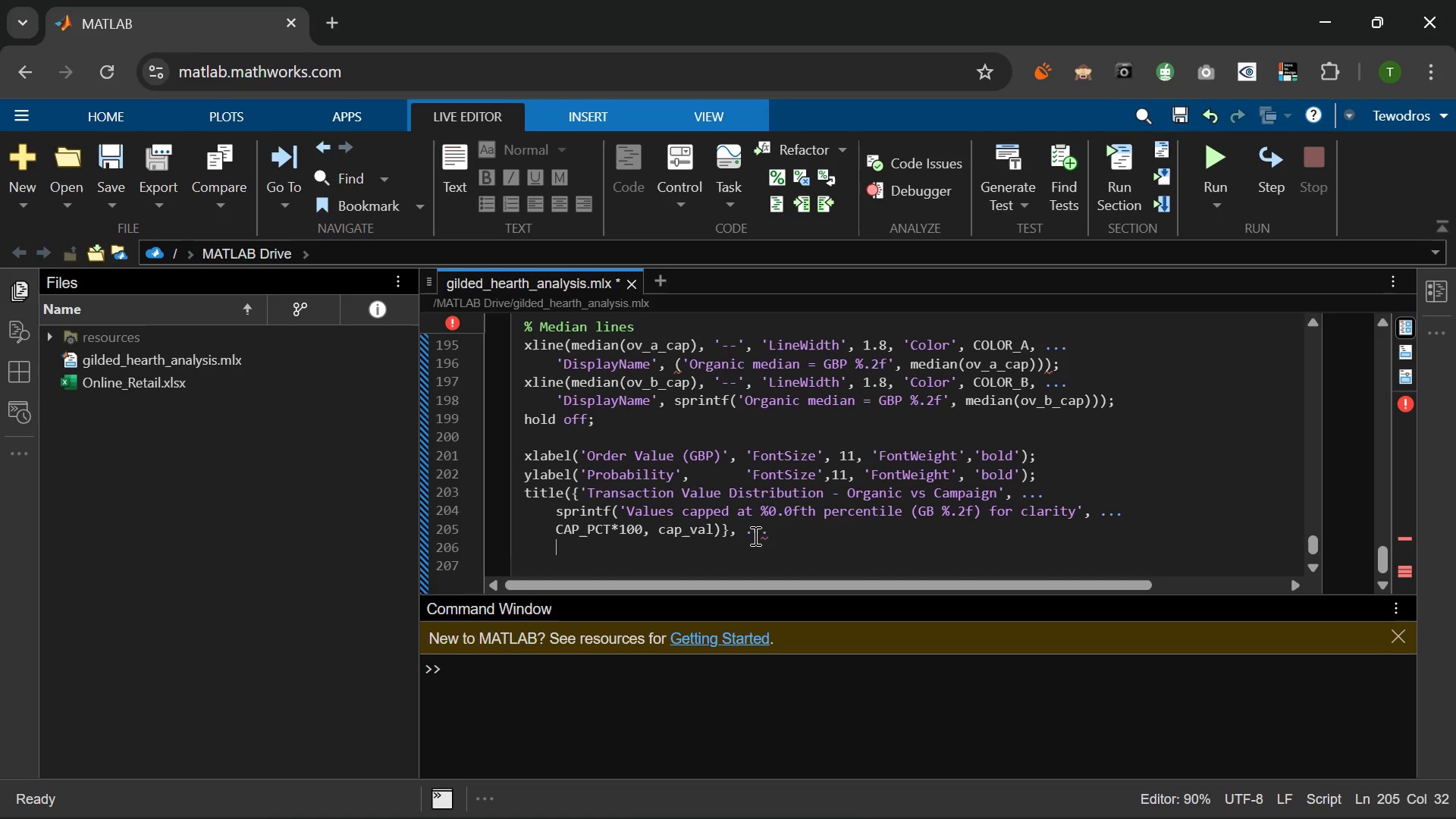 
type('FontSize)
 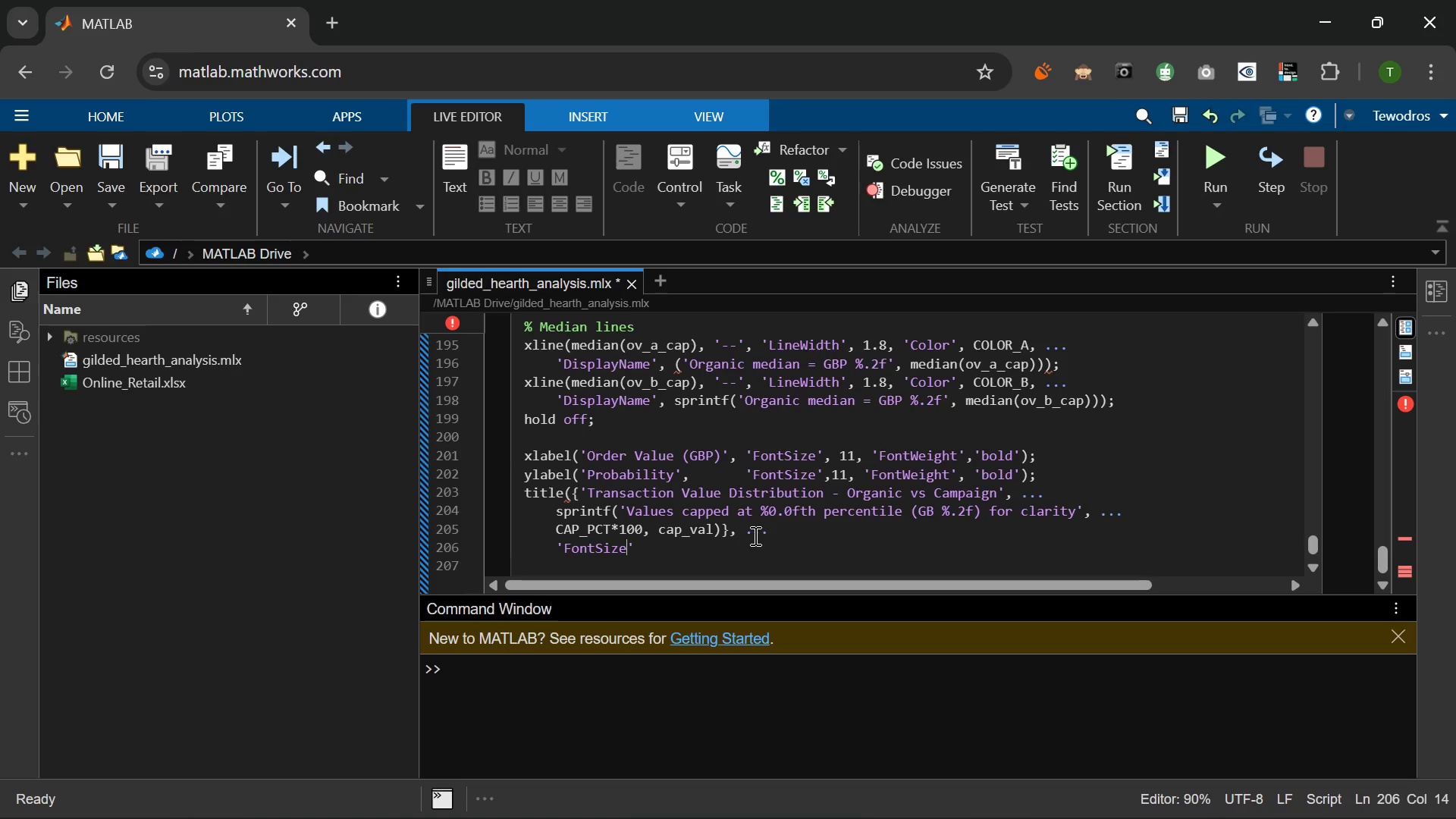 
key(ArrowRight)
 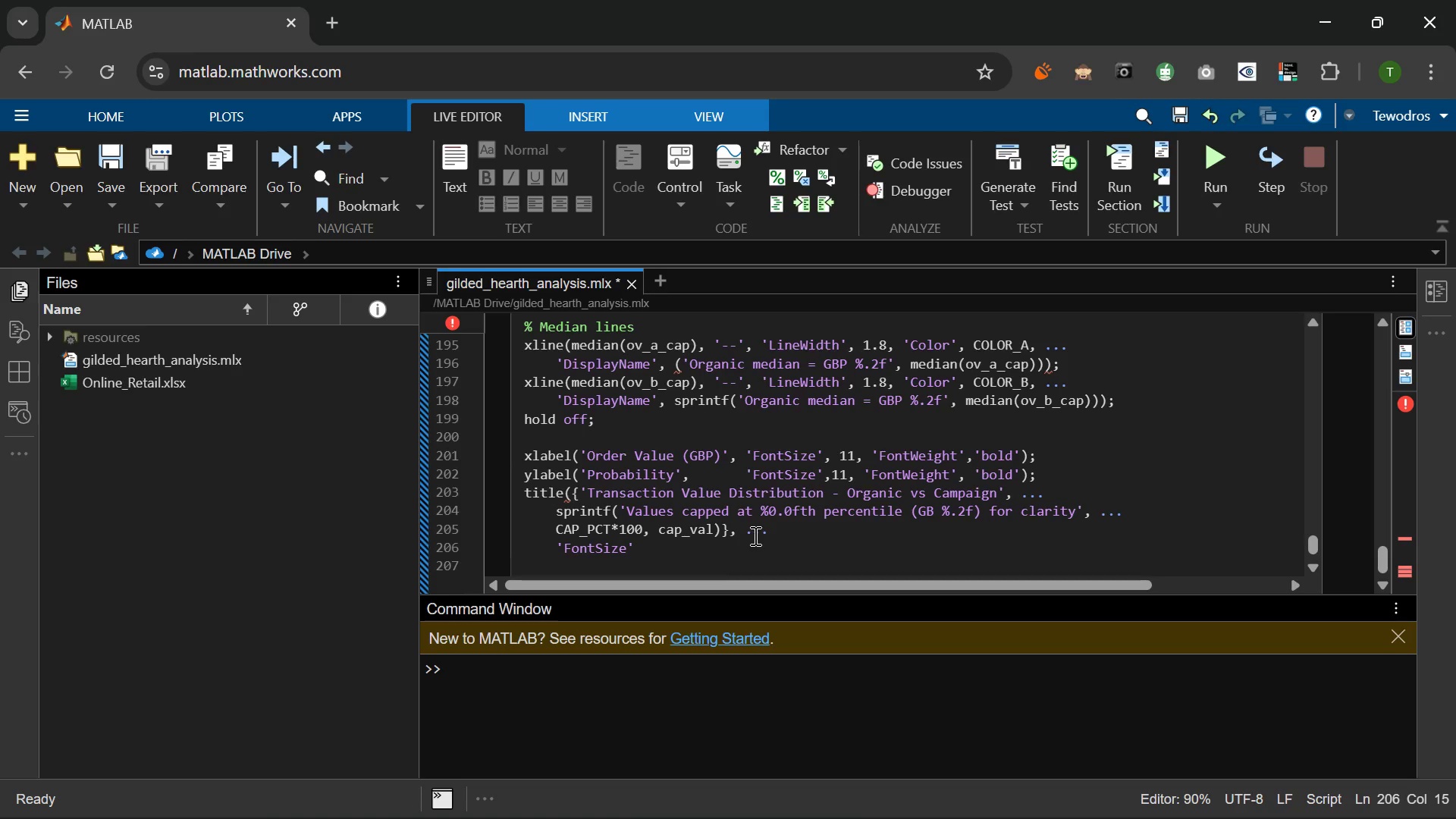 
type(, 12, 'FntWeight)
 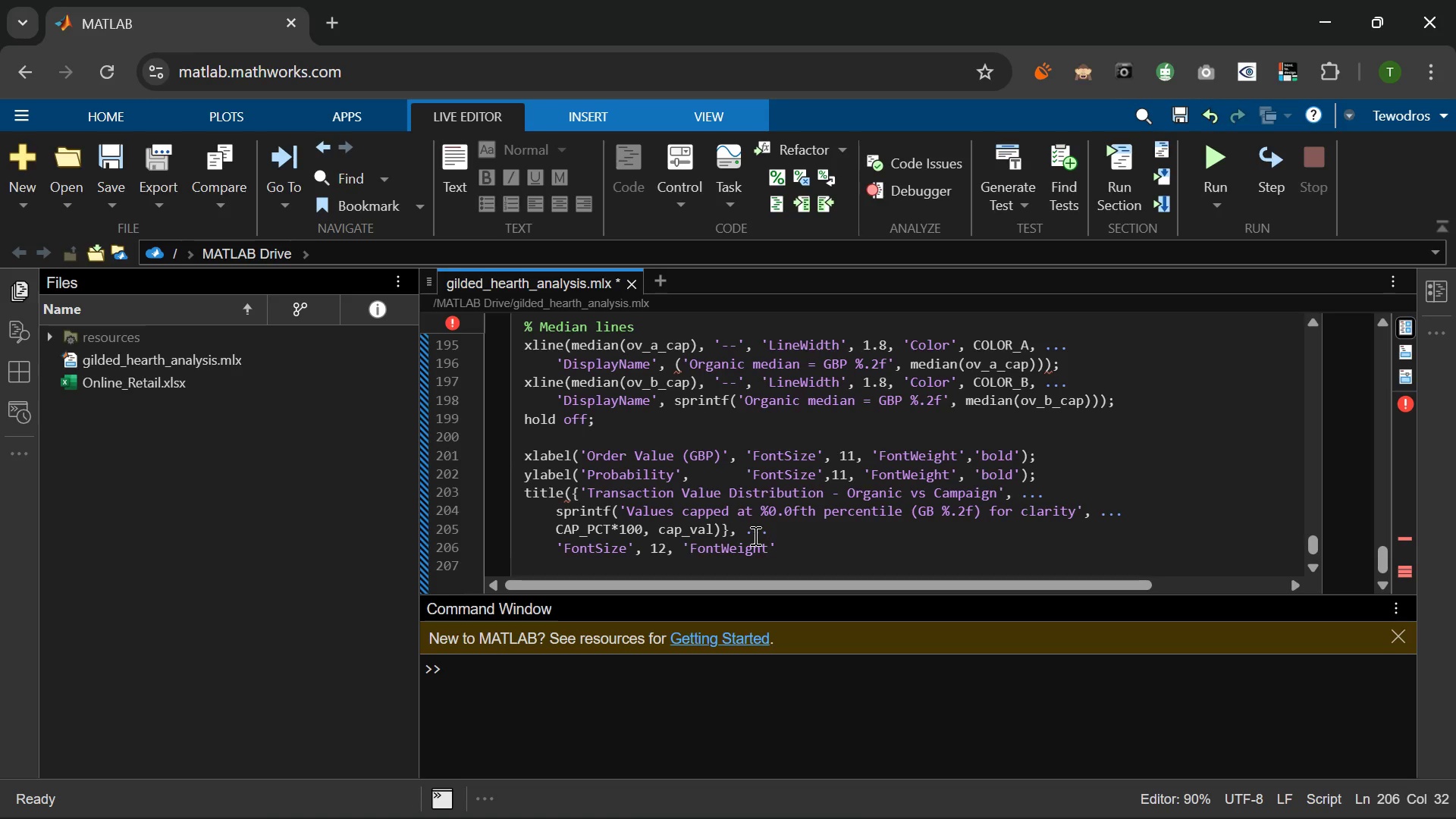 
key(ArrowRight)
 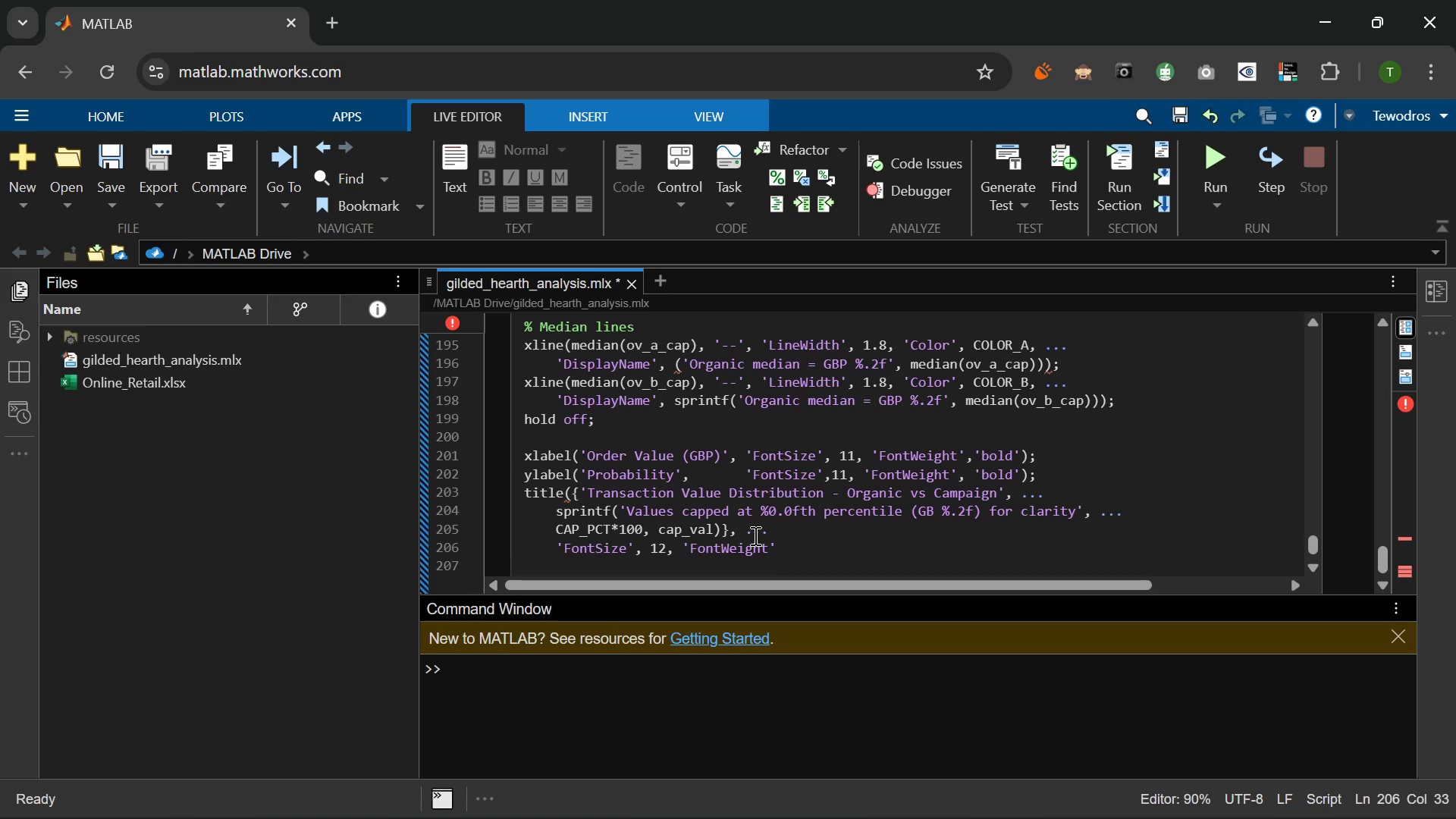 
key(Comma)
 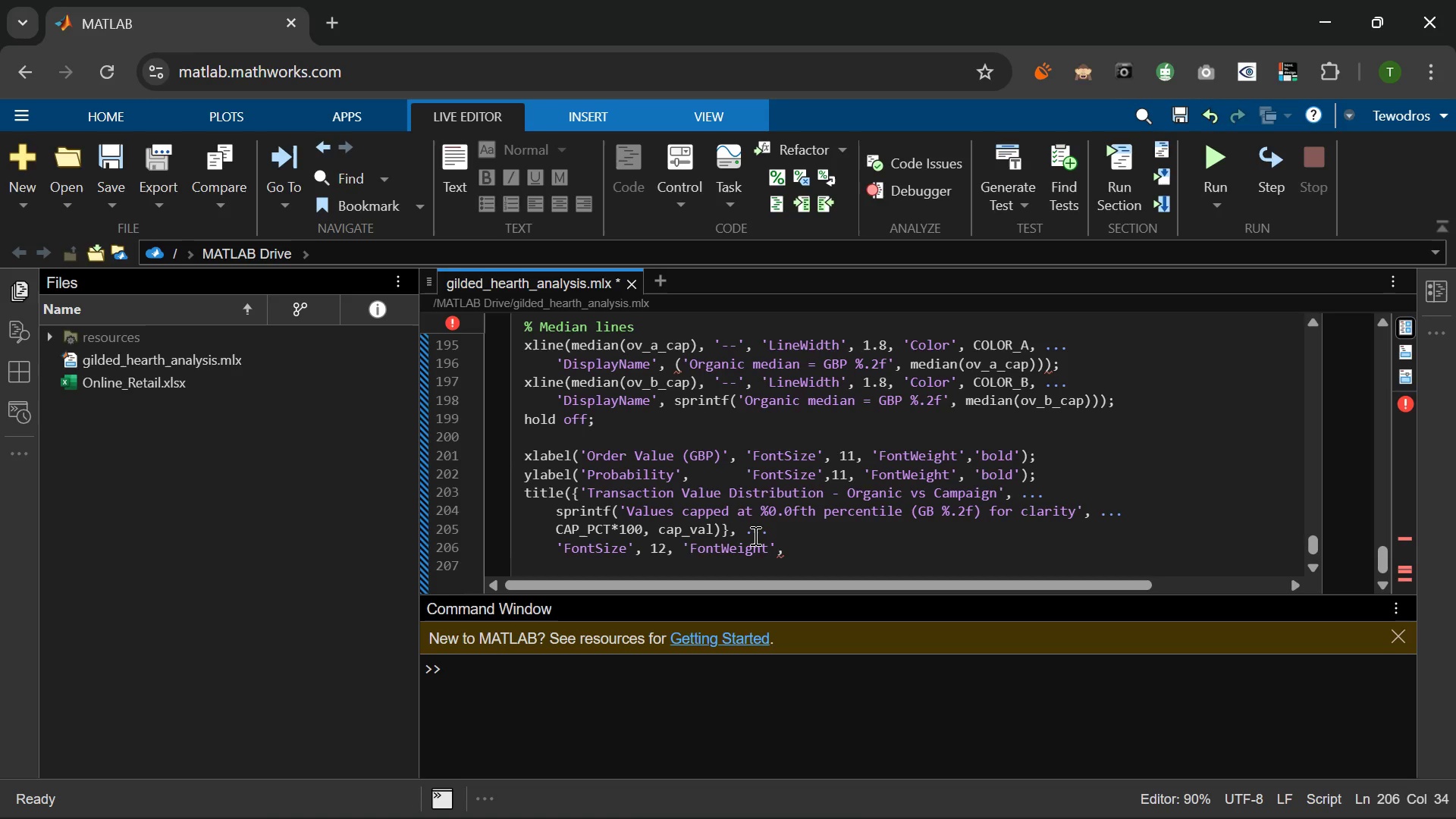 
key(Space)
 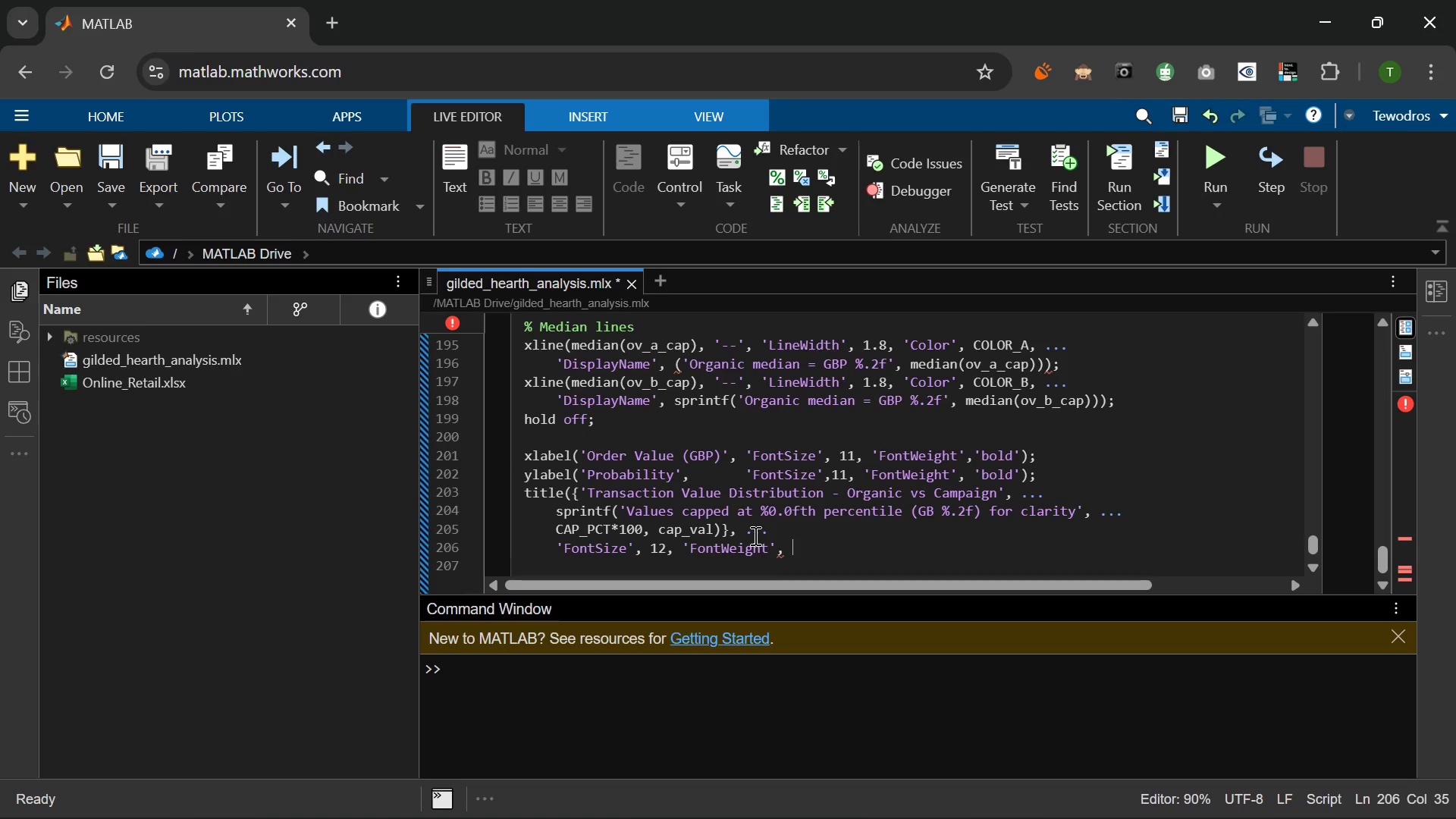 
wait(18.25)
 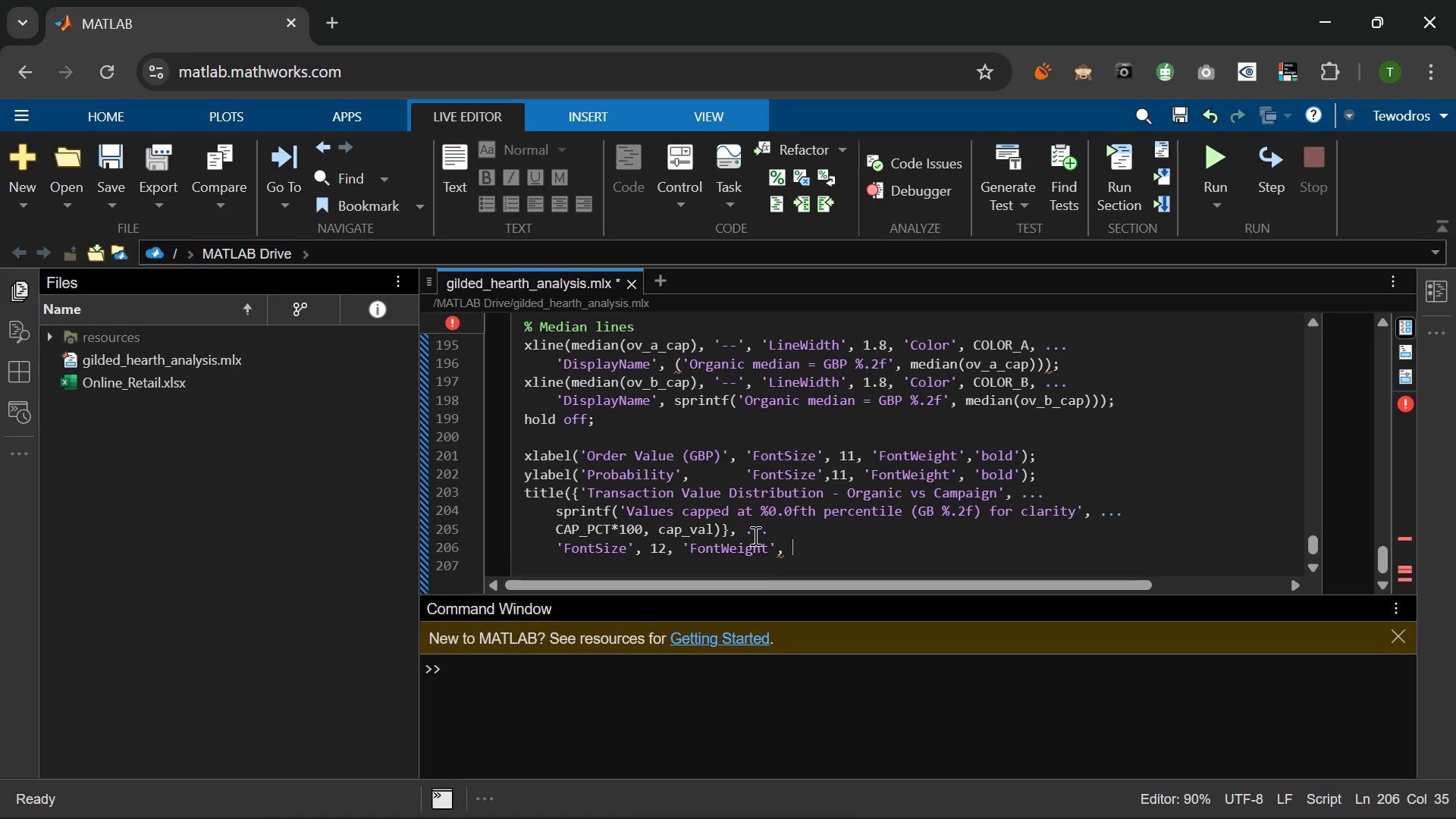 
type('bod)
key(Backspace)
type(ld)
 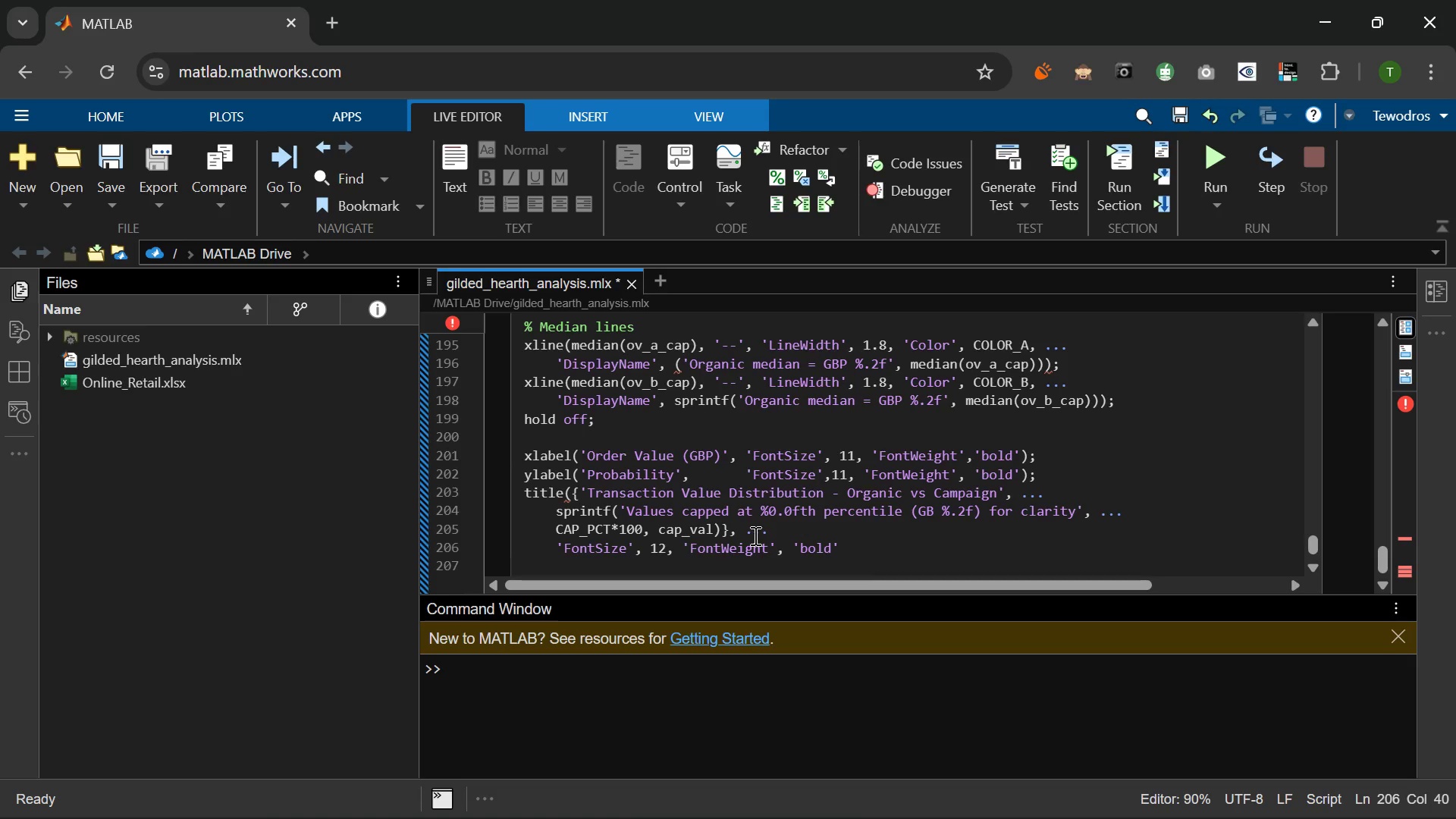 
key(ArrowRight)
 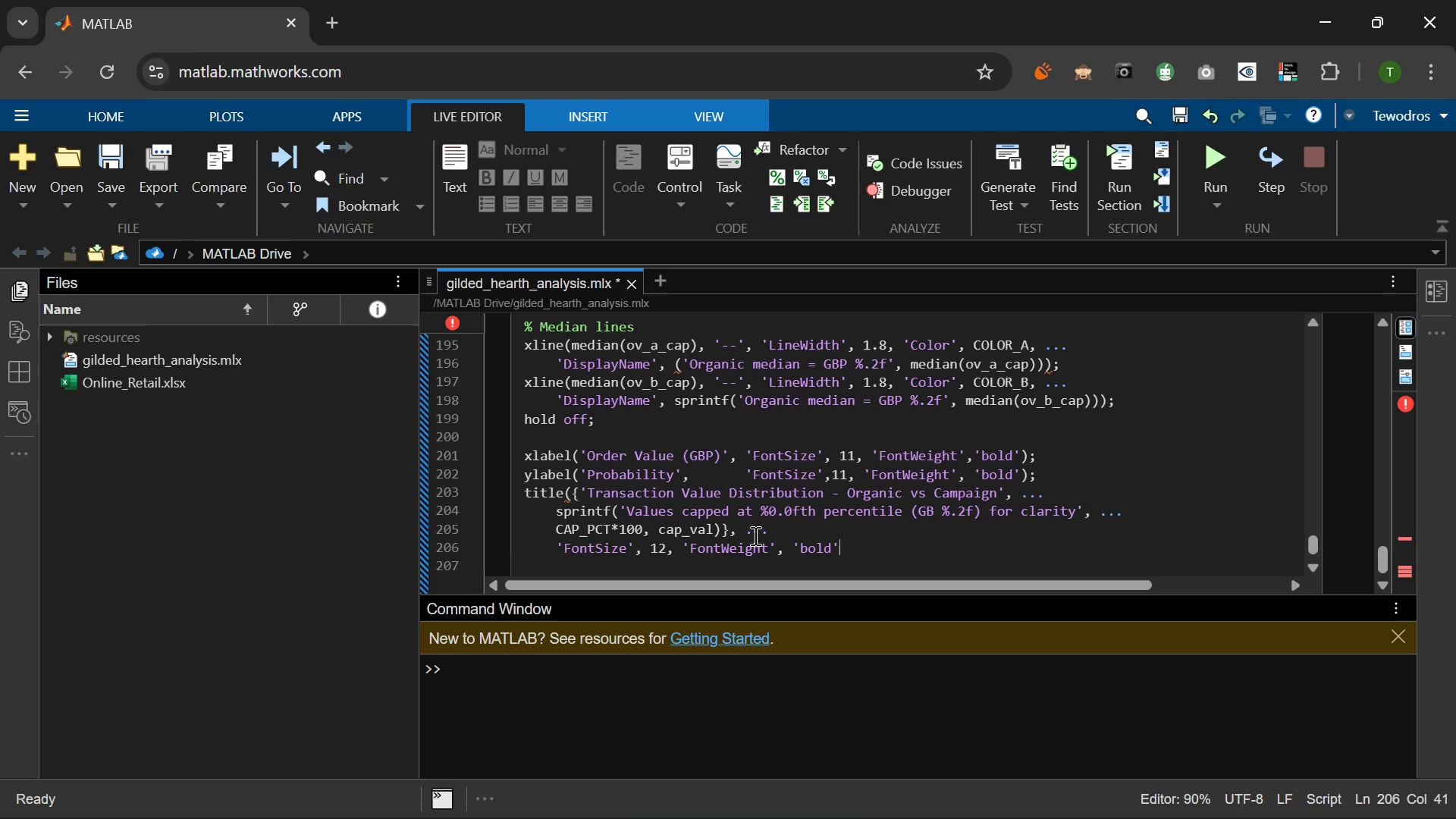 
key(Shift+0)
 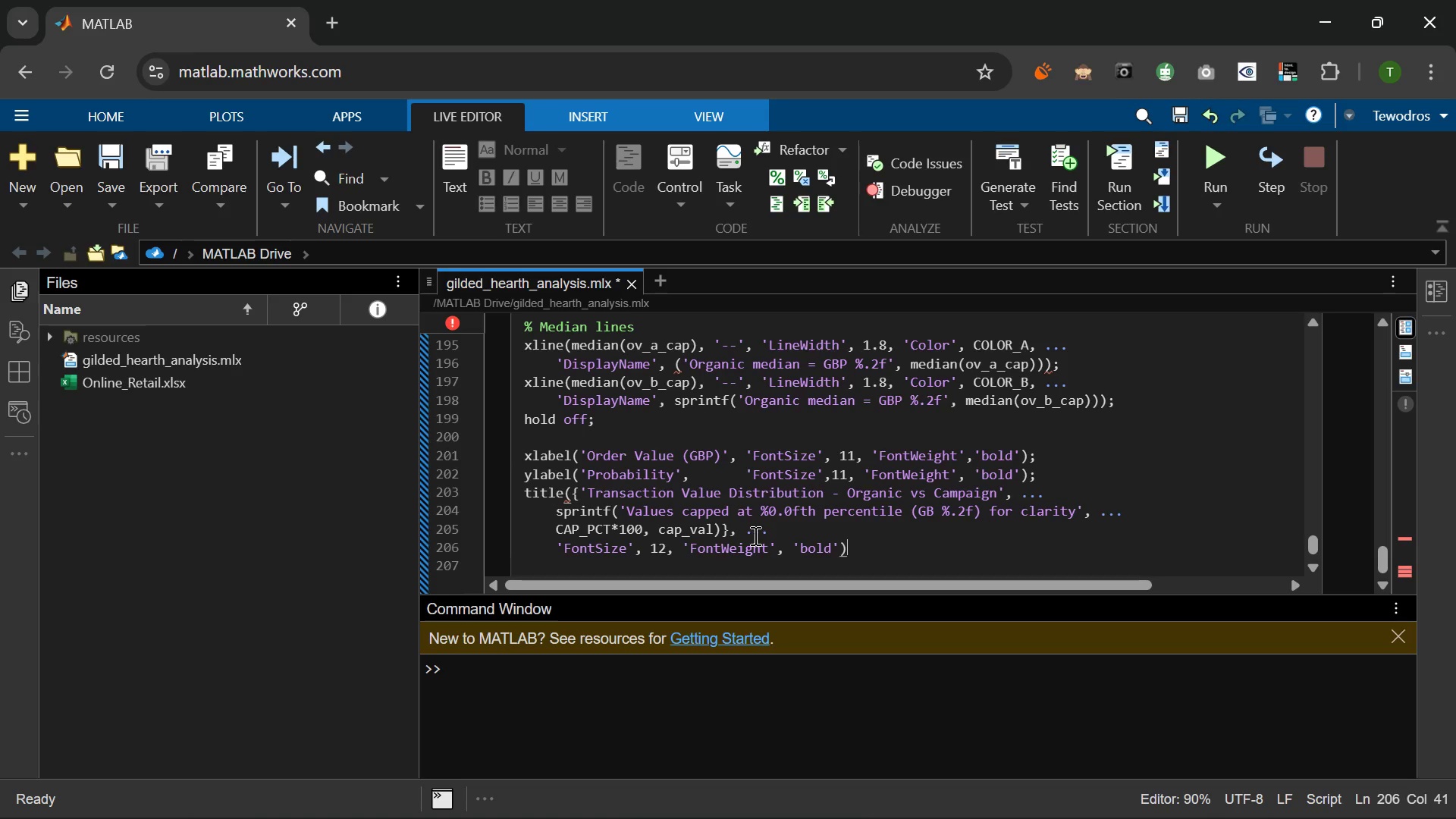 
key(Semicolon)
 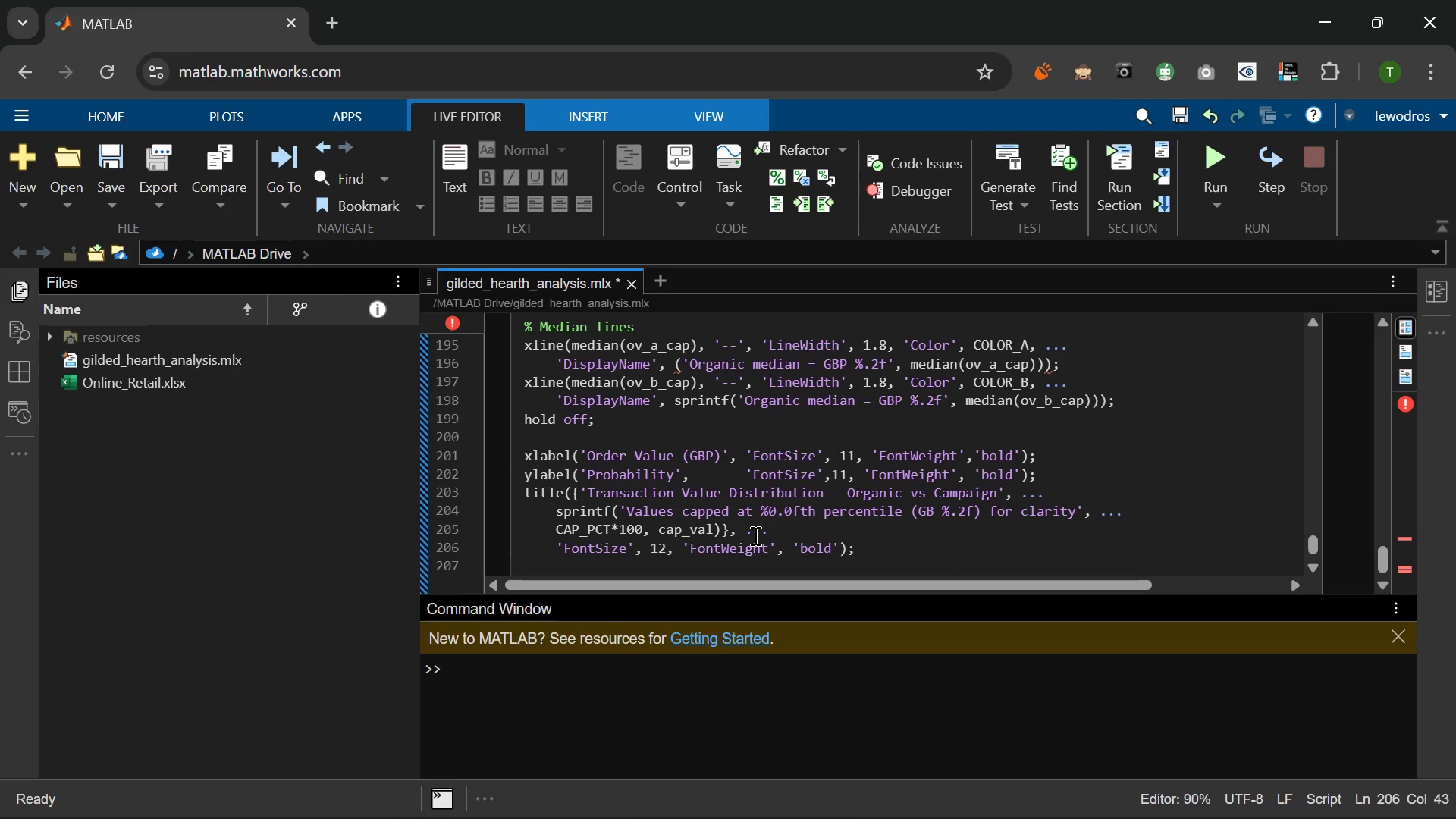 
key(Enter)
 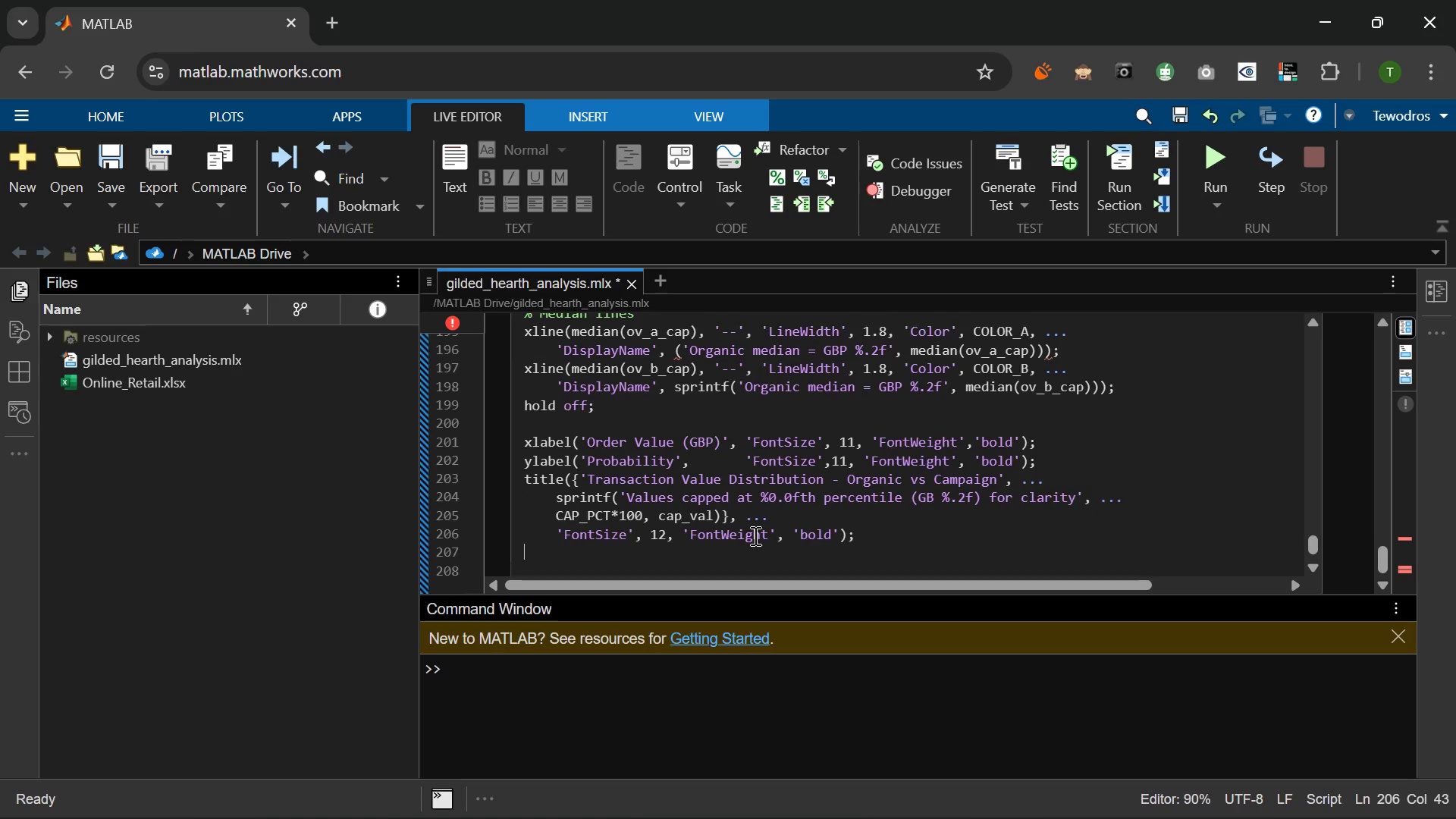 
key(Enter)
 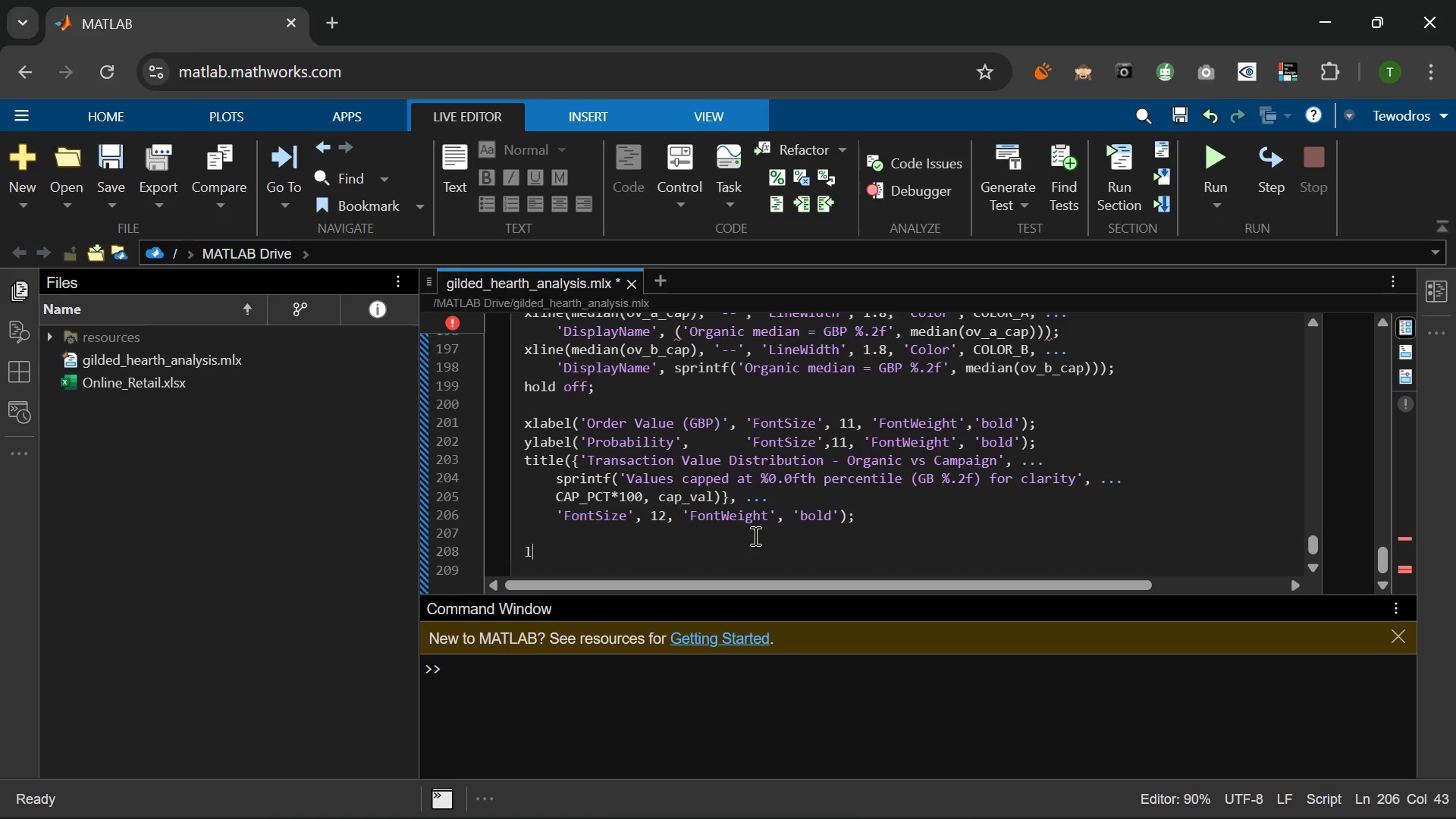 
type(legend )
key(Backspace)
type(('Locaton)
 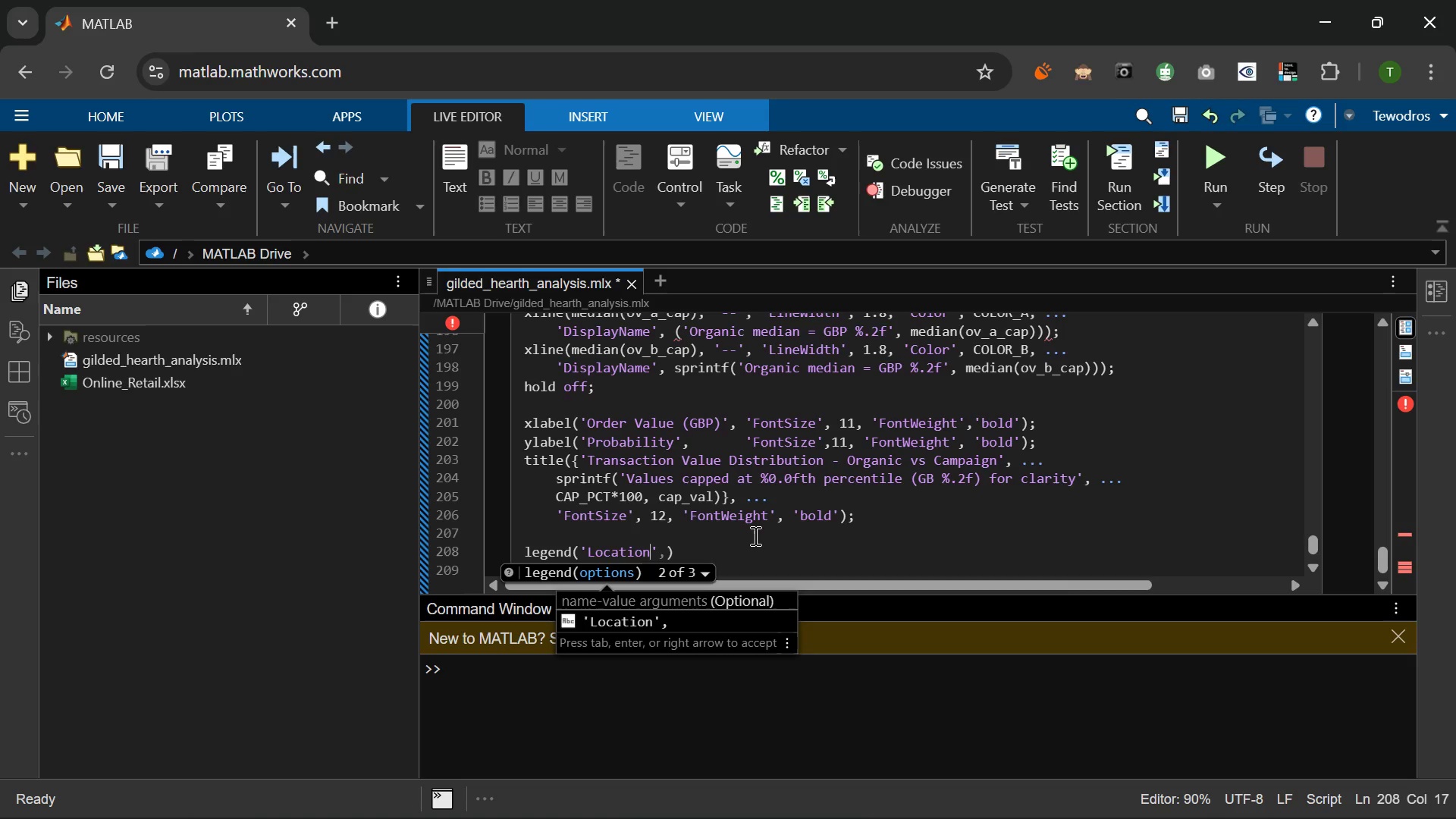 
 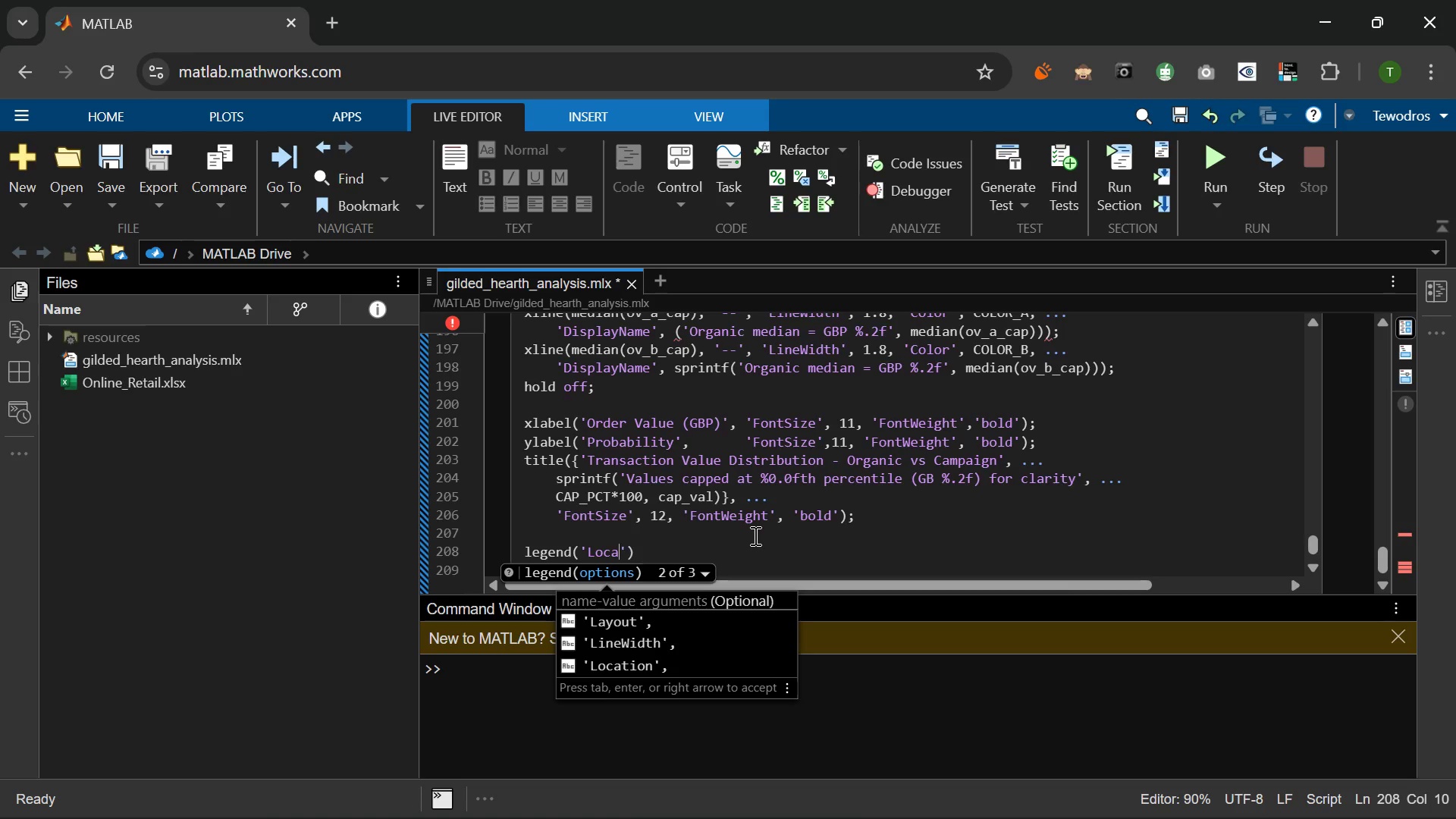 
hold_key(key=I, duration=0.48)
 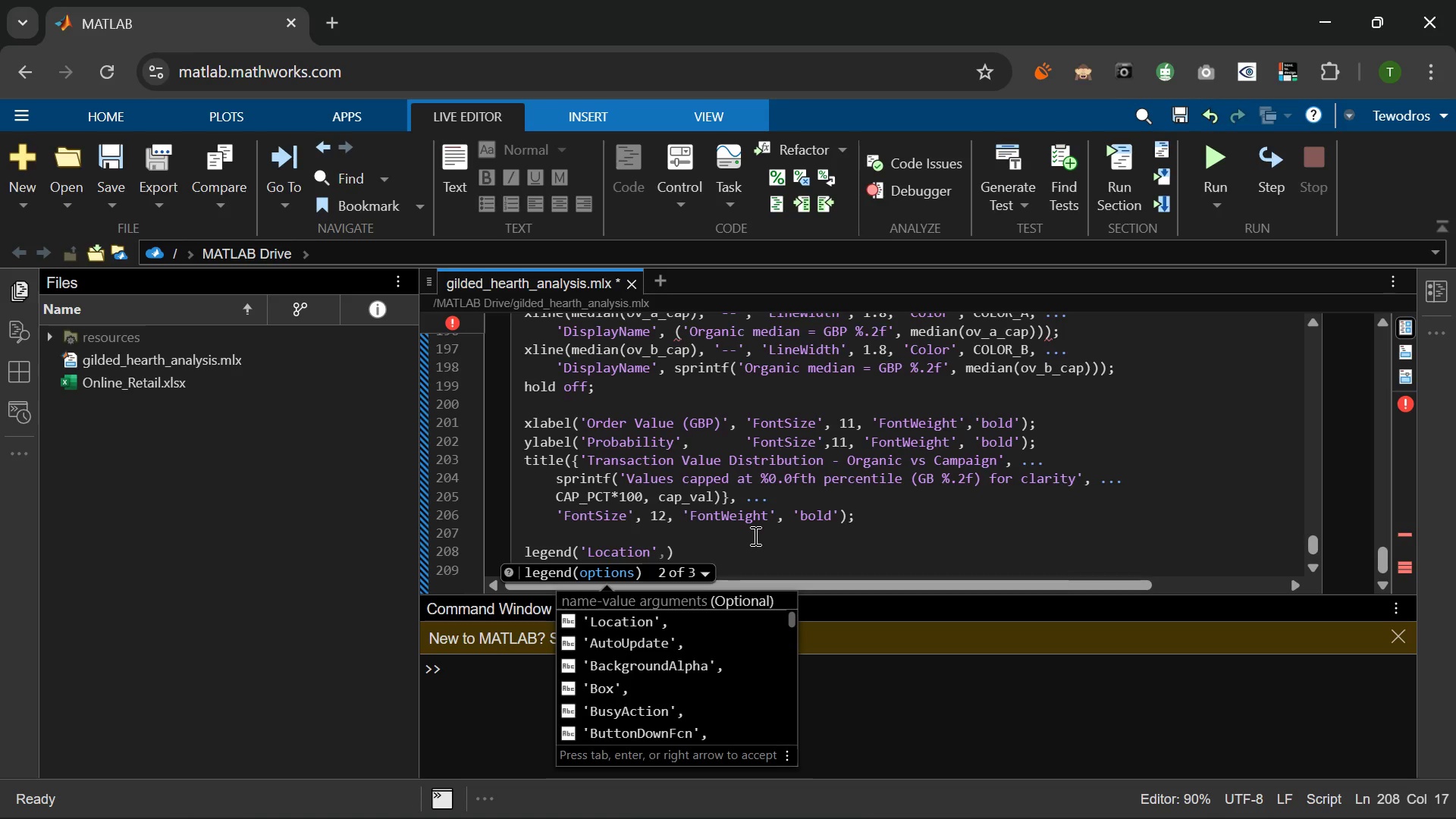 
key(ArrowRight)
 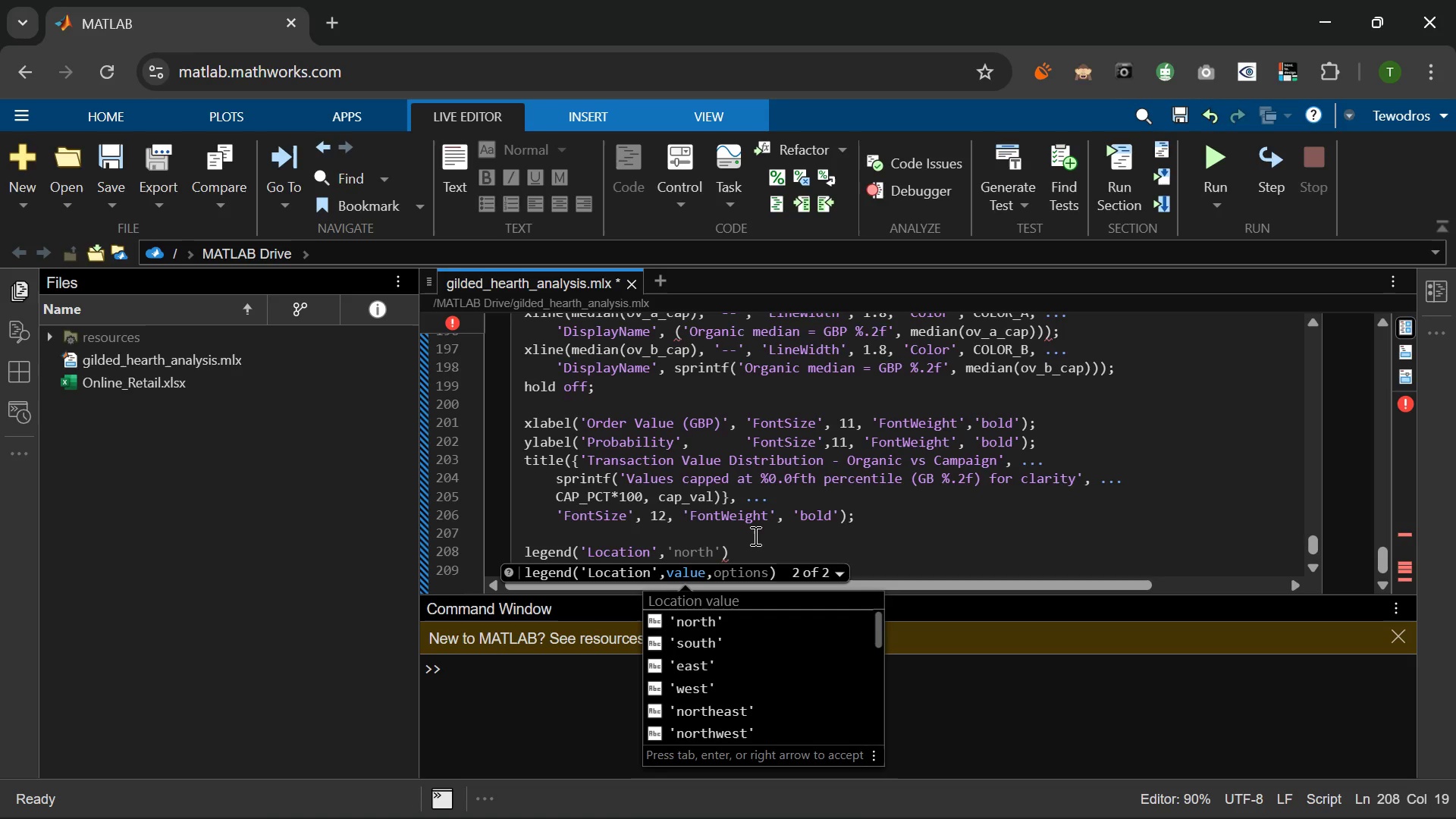 
key(Space)
 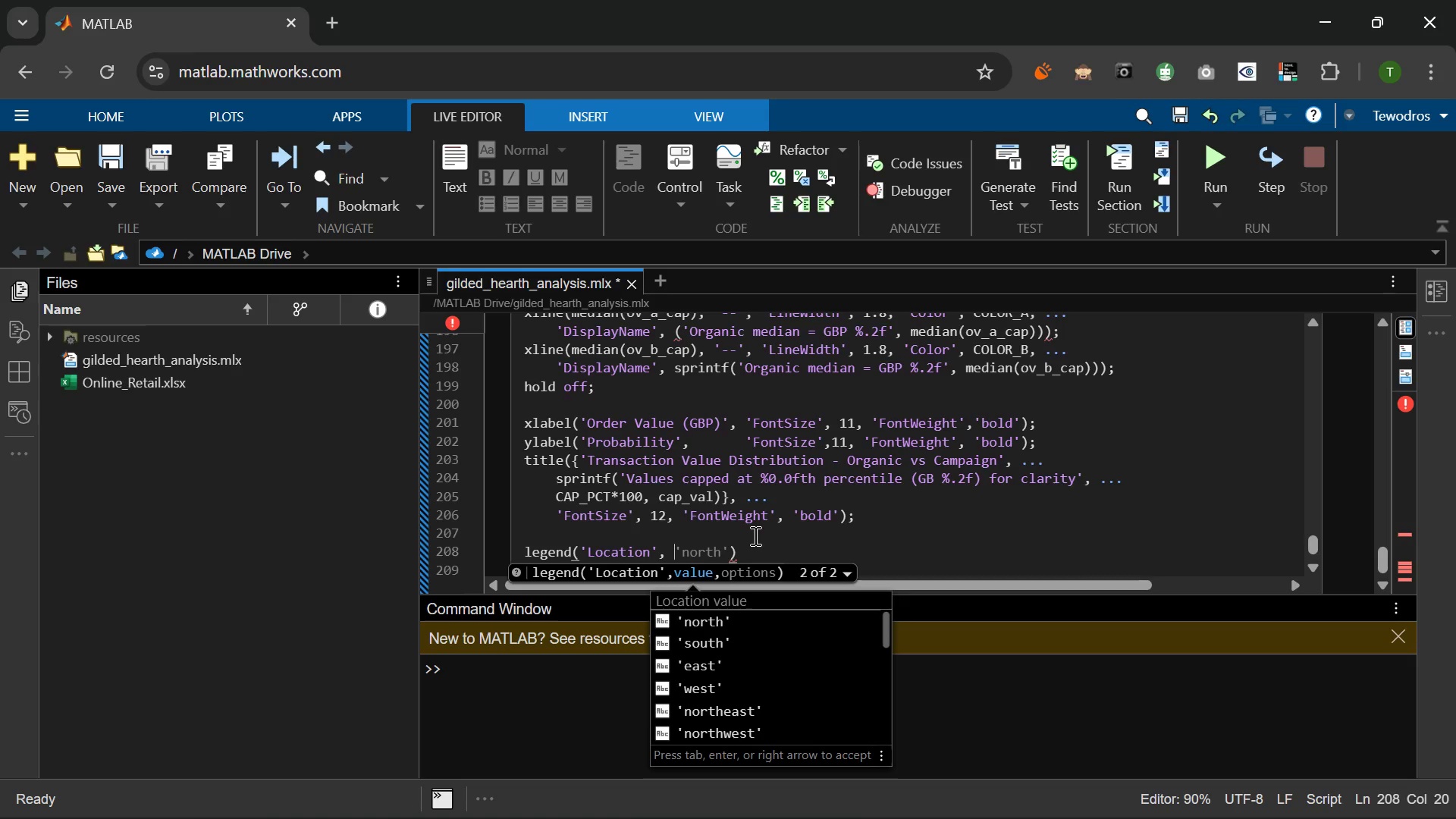 
hold_key(key=Quote, duration=0.44)
 